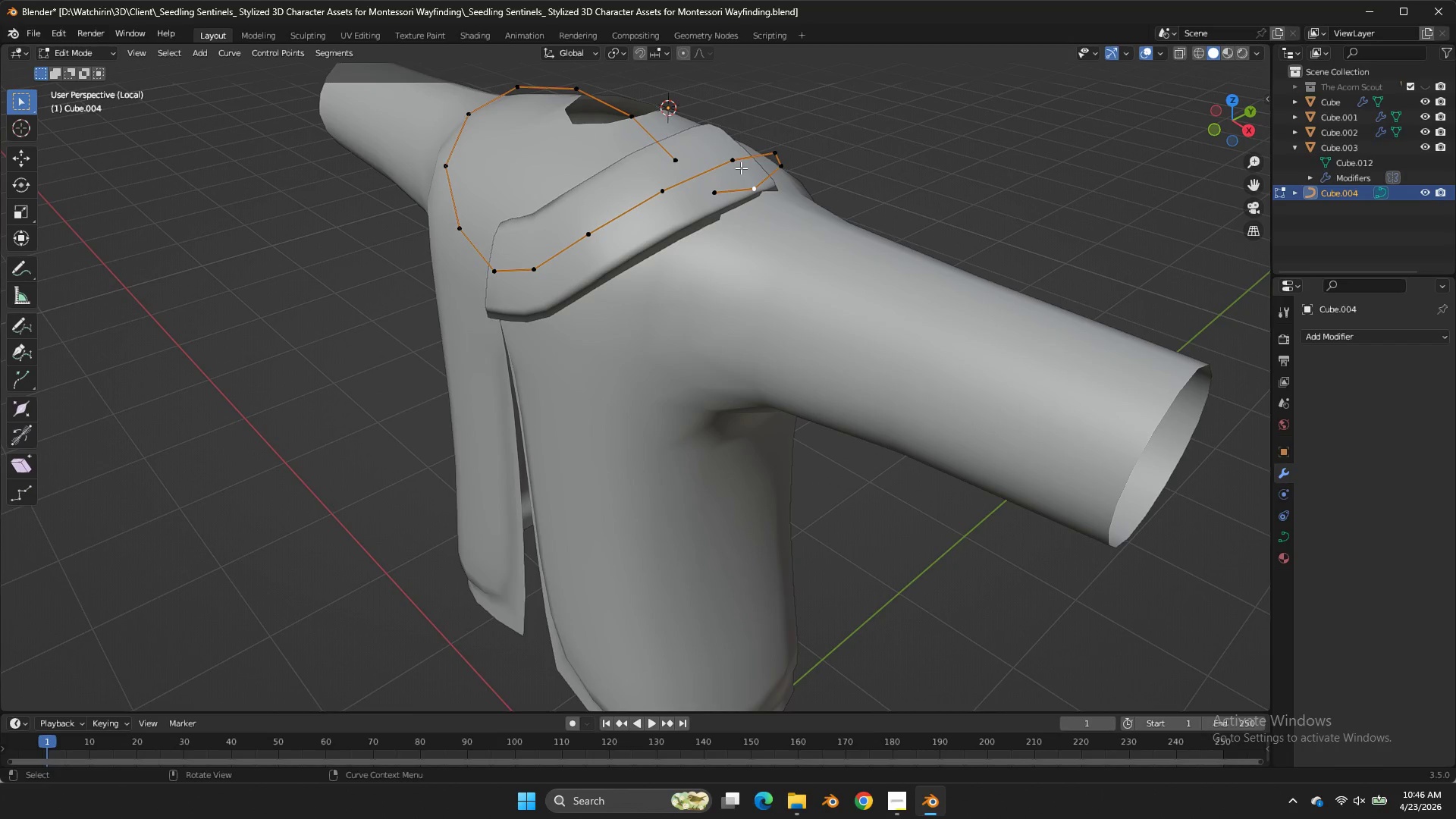 
left_click([736, 165])
 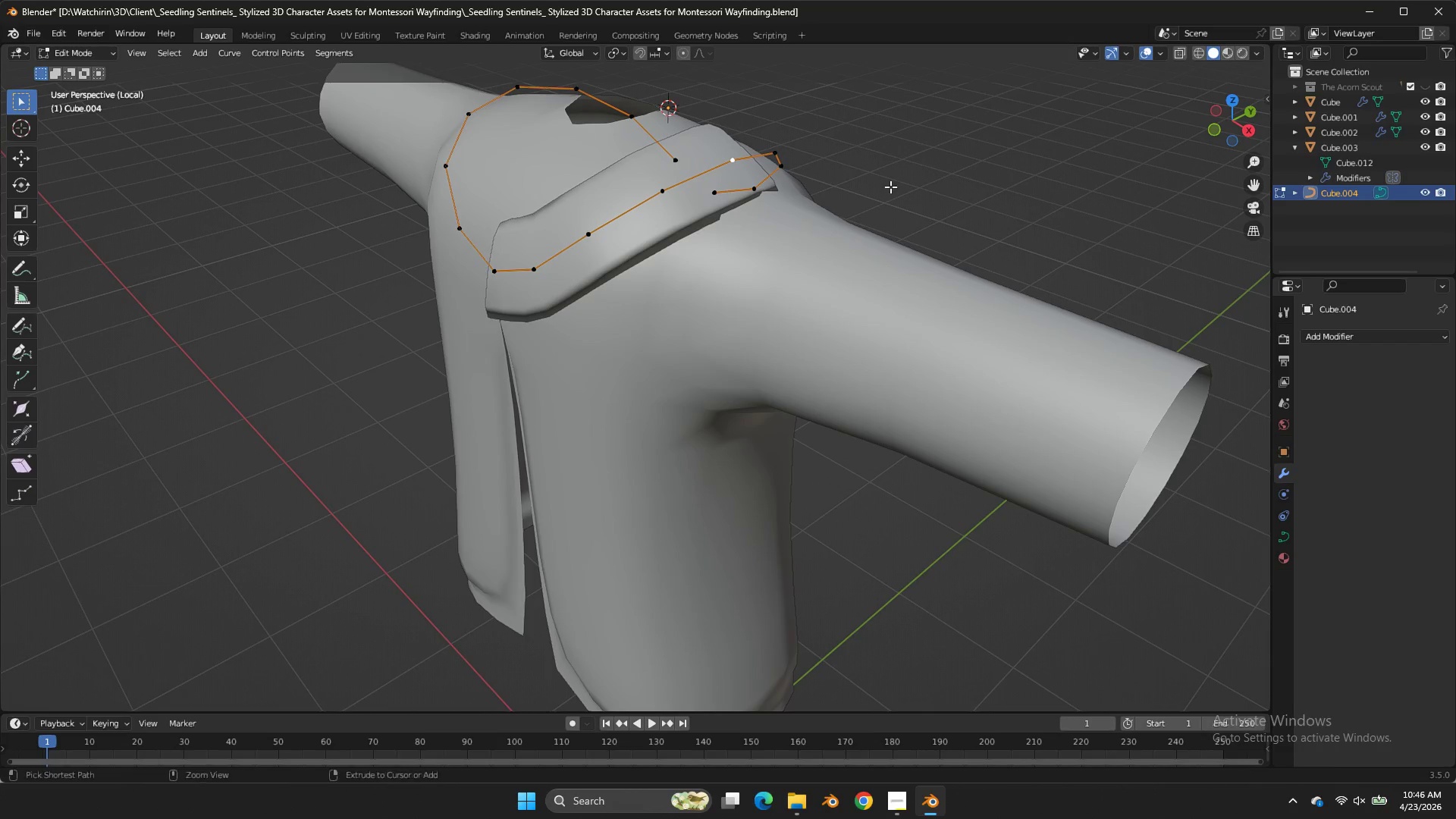 
key(Control+ControlLeft)
 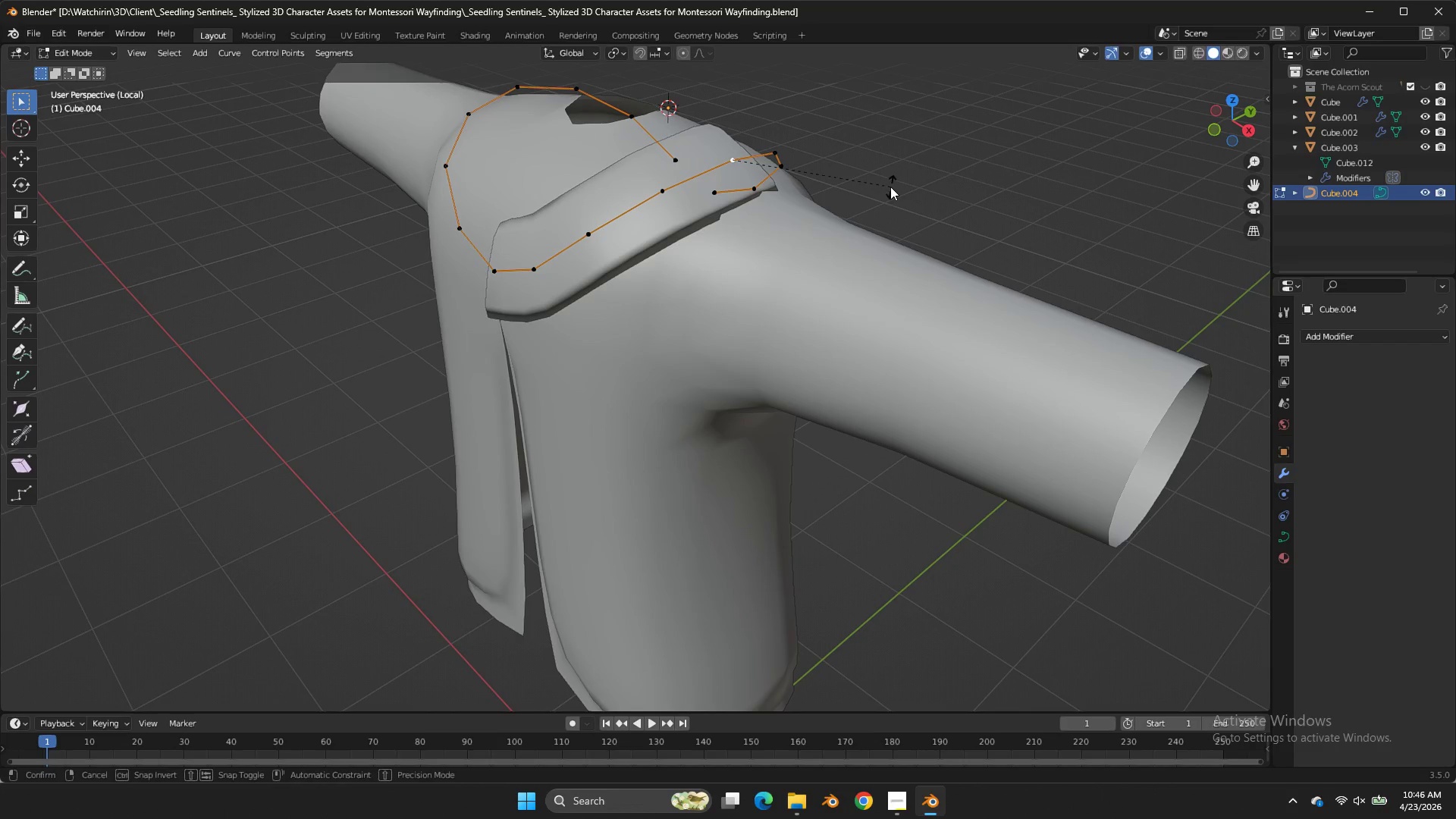 
key(Control+T)
 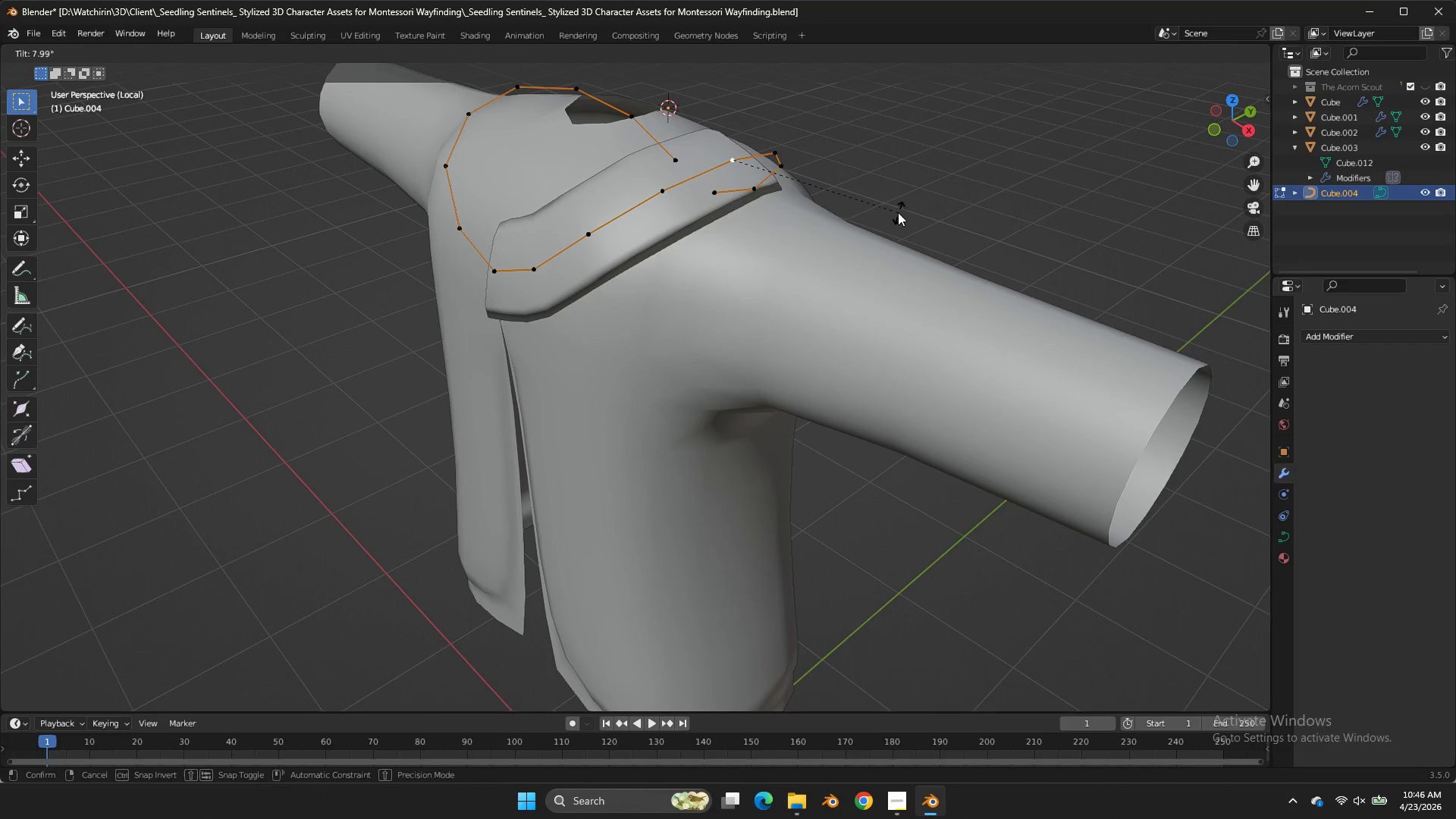 
double_click([899, 212])
 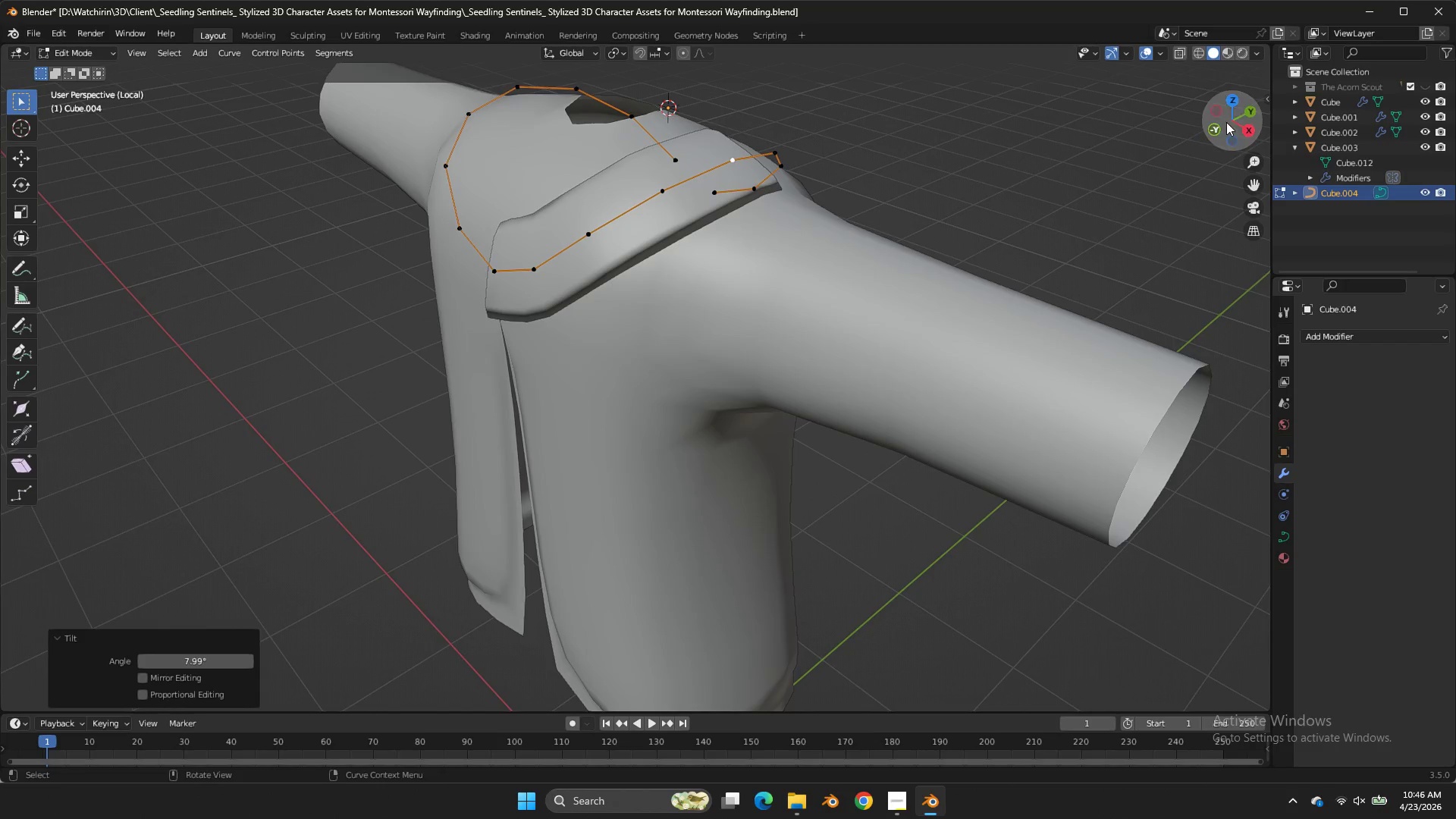 
left_click_drag(start_coordinate=[1226, 122], to_coordinate=[1128, 131])
 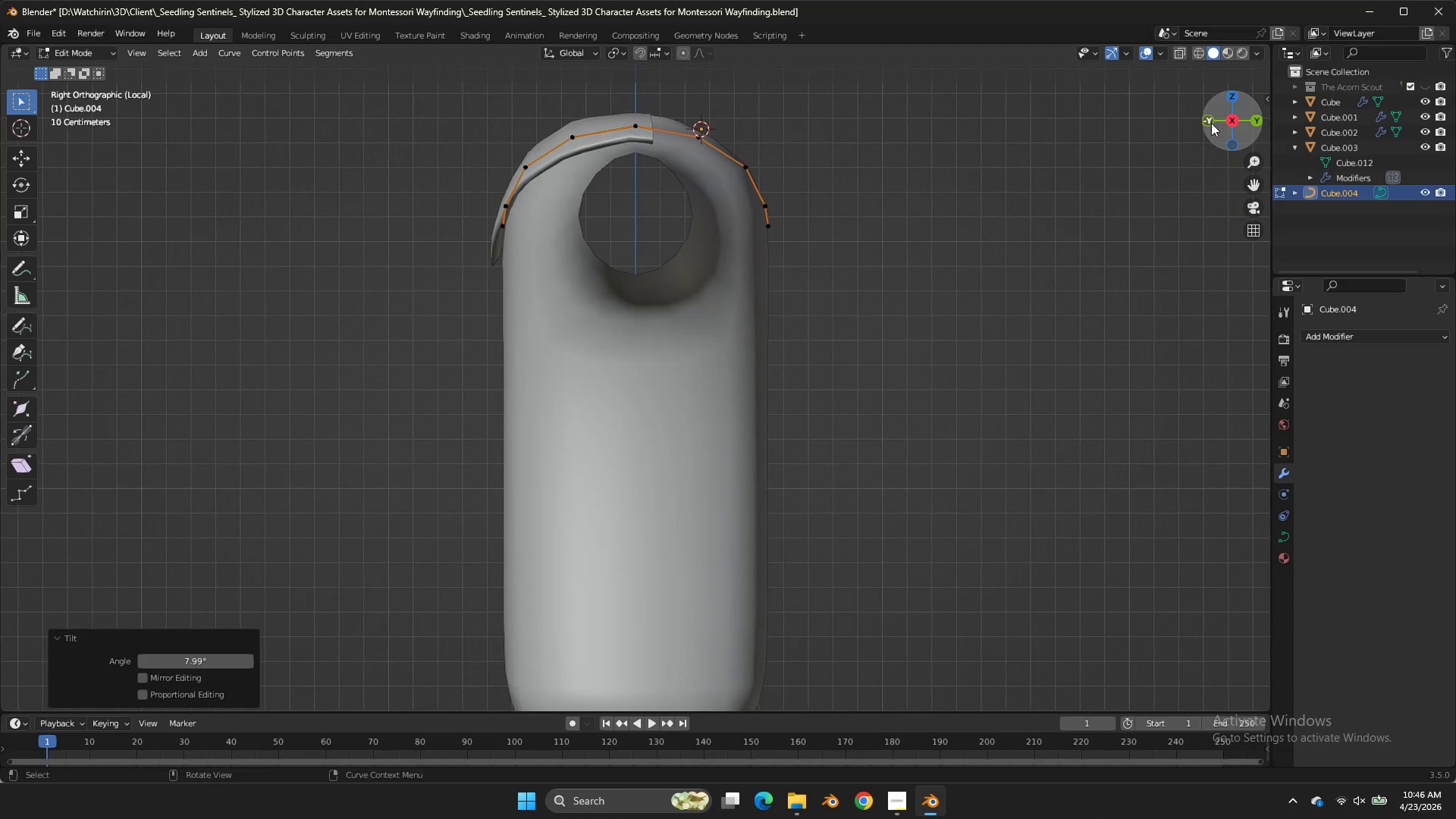 
left_click_drag(start_coordinate=[1219, 123], to_coordinate=[1150, 107])
 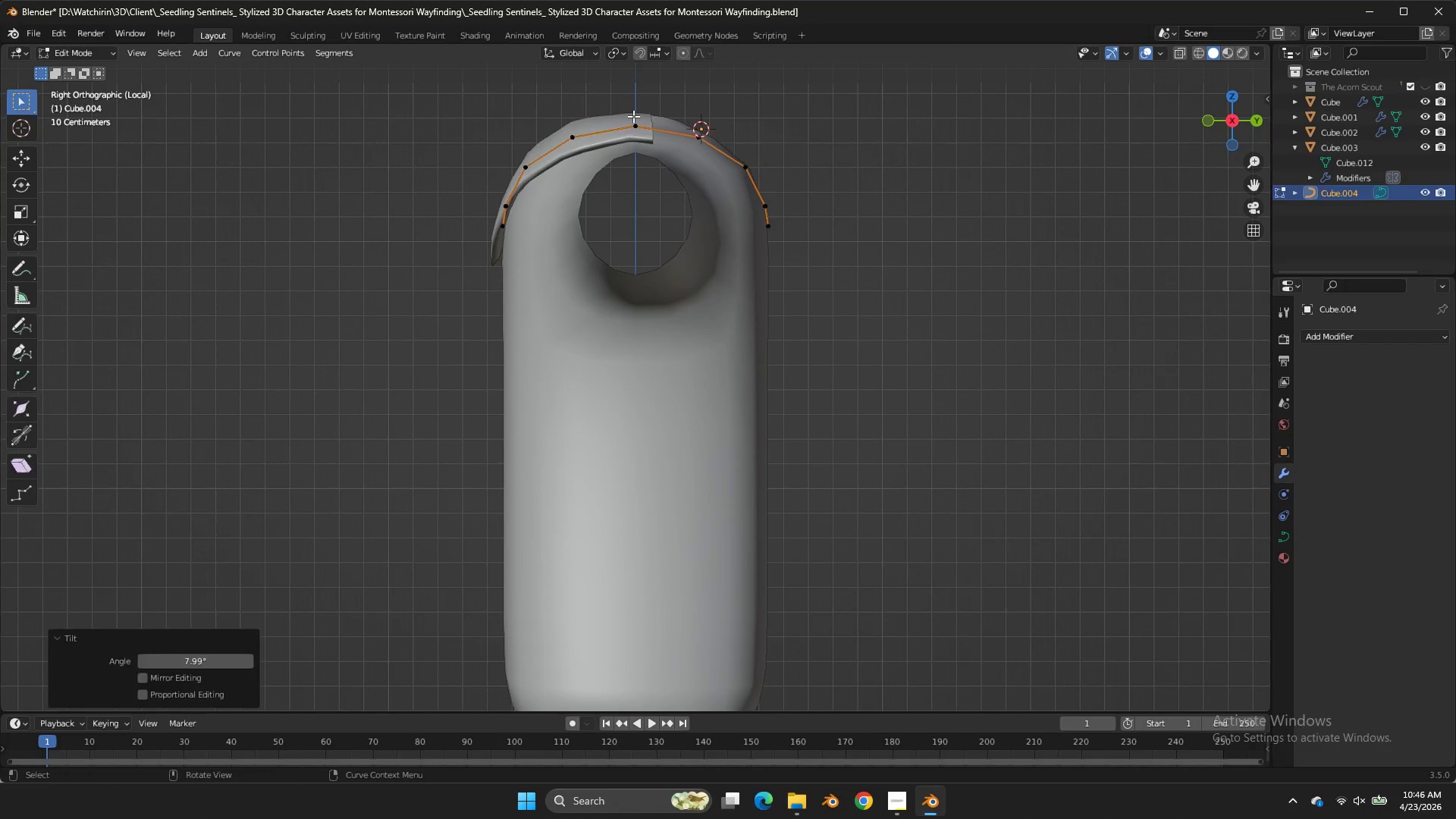 
key(Tab)
 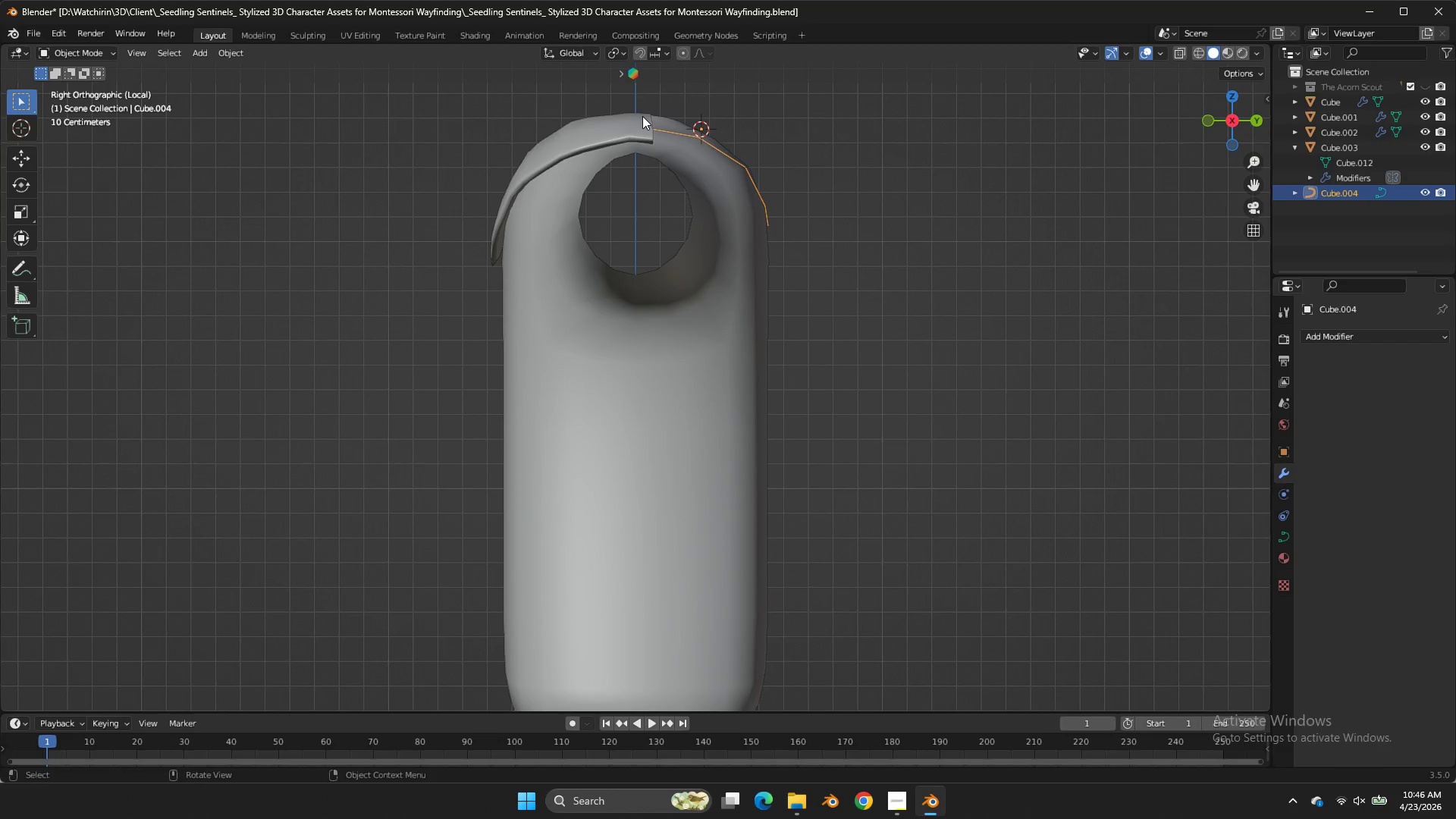 
left_click([642, 116])
 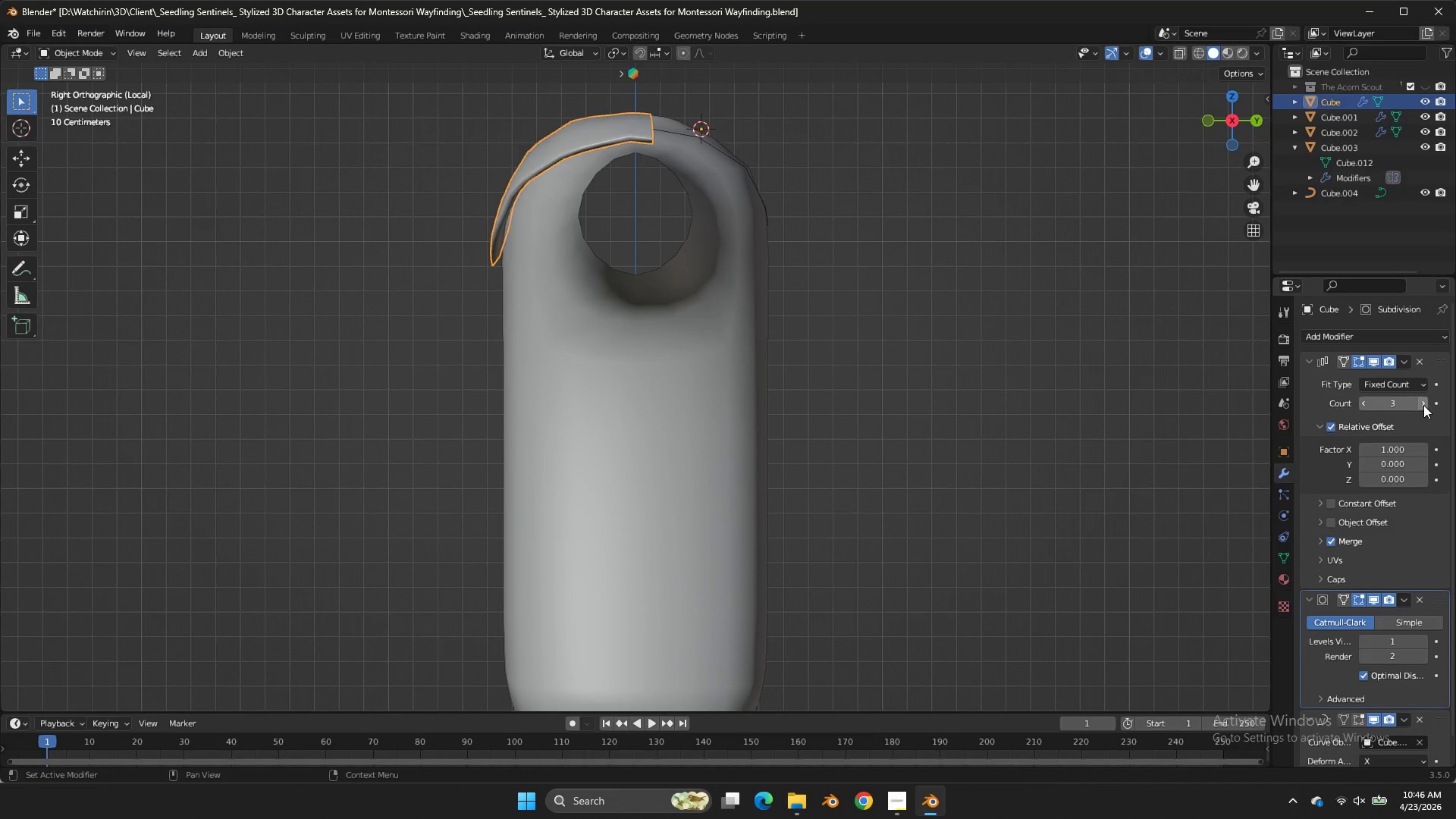 
double_click([1423, 405])
 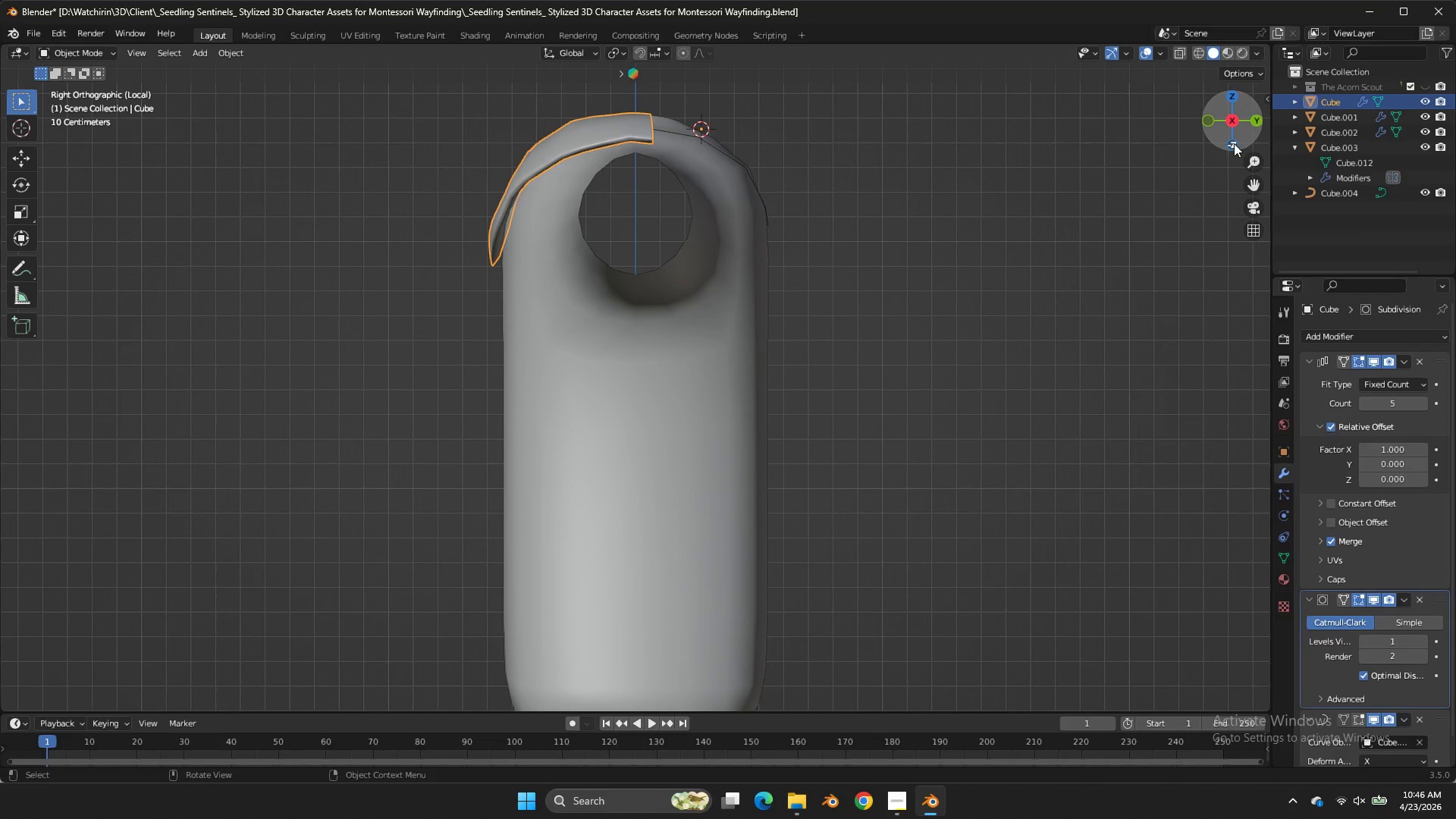 
left_click_drag(start_coordinate=[1208, 102], to_coordinate=[102, 149])
 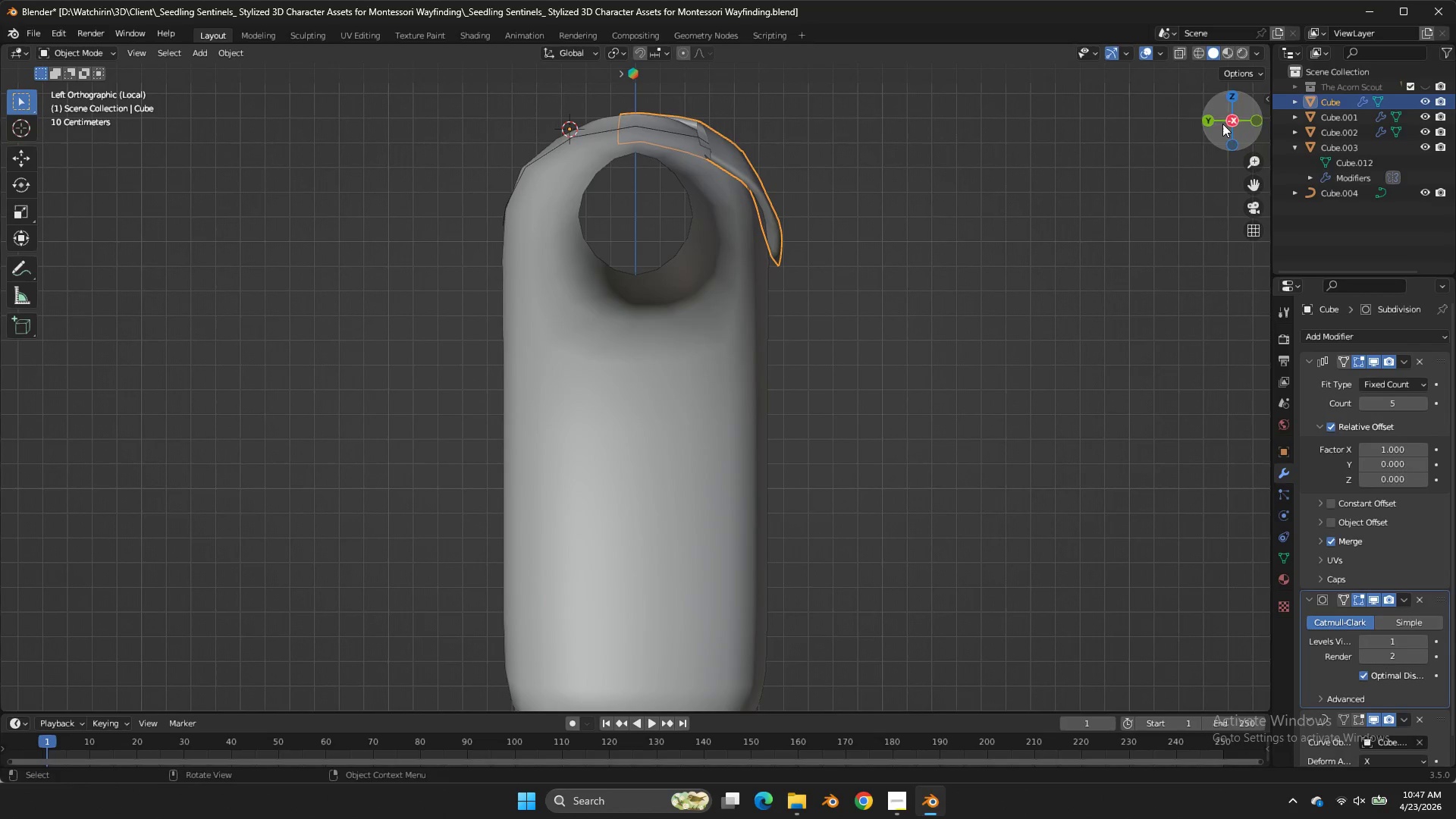 
left_click_drag(start_coordinate=[1215, 94], to_coordinate=[1178, 152])
 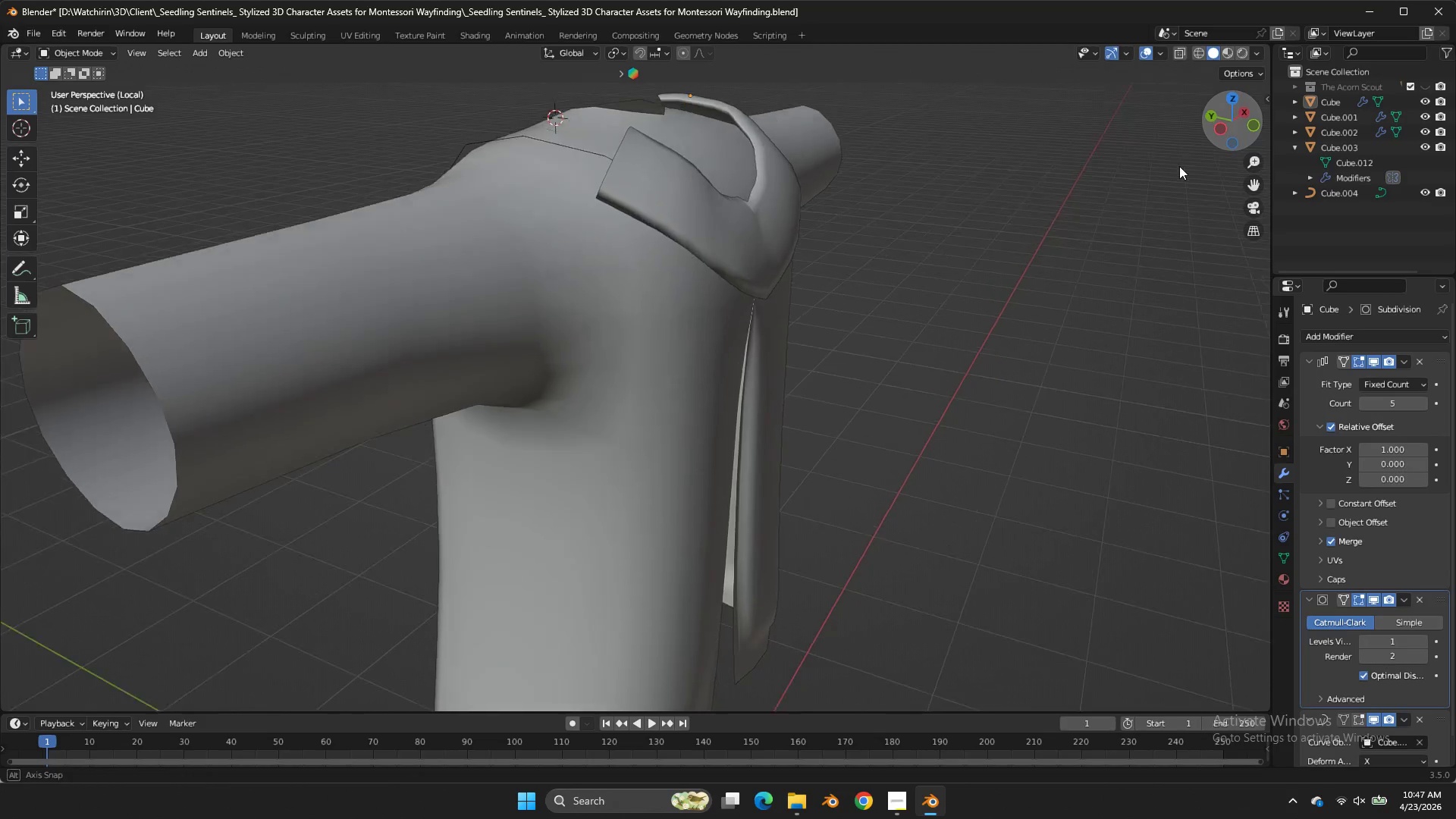 
double_click([1178, 152])
 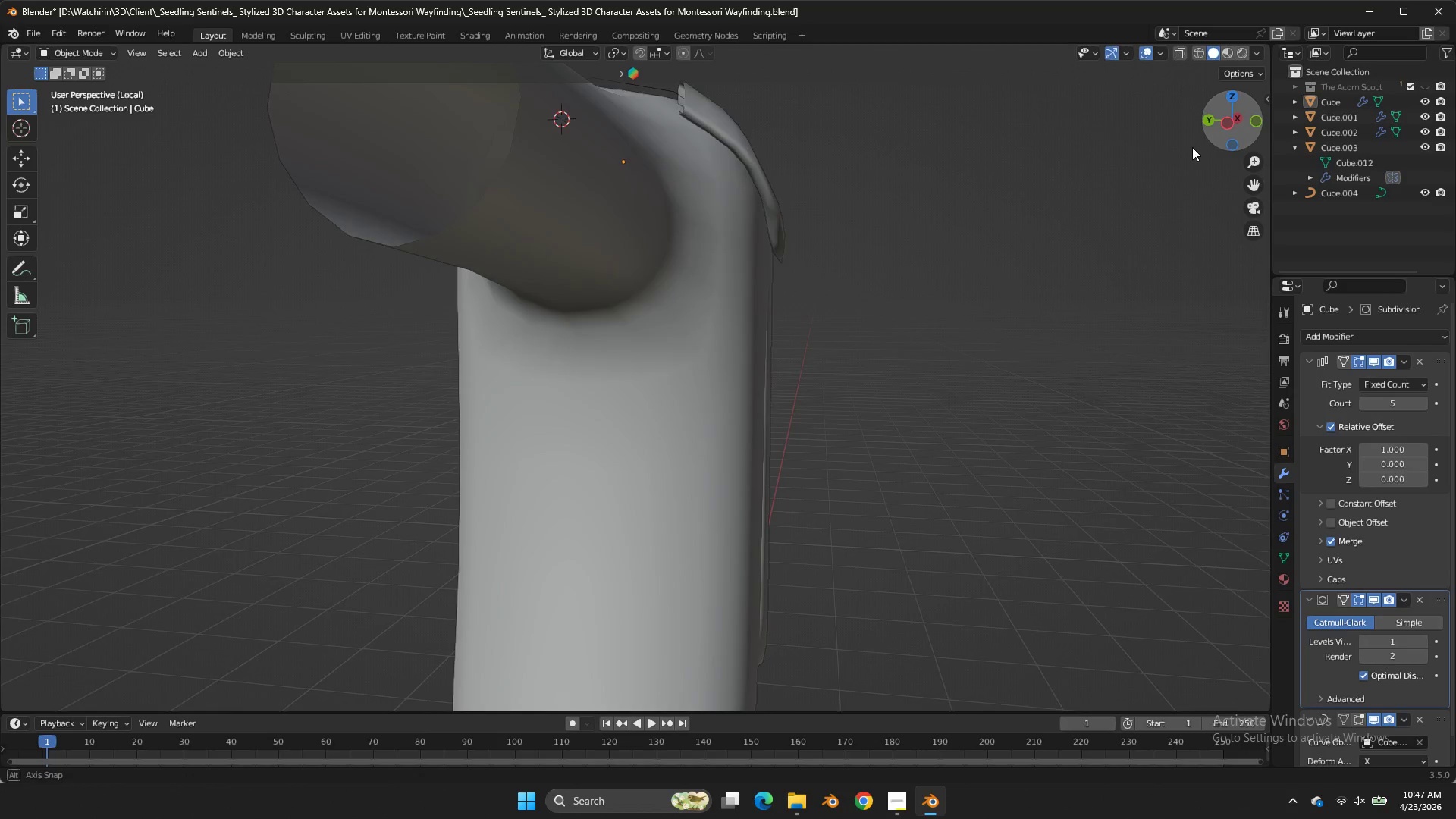 
left_click_drag(start_coordinate=[1234, 118], to_coordinate=[1261, 231])
 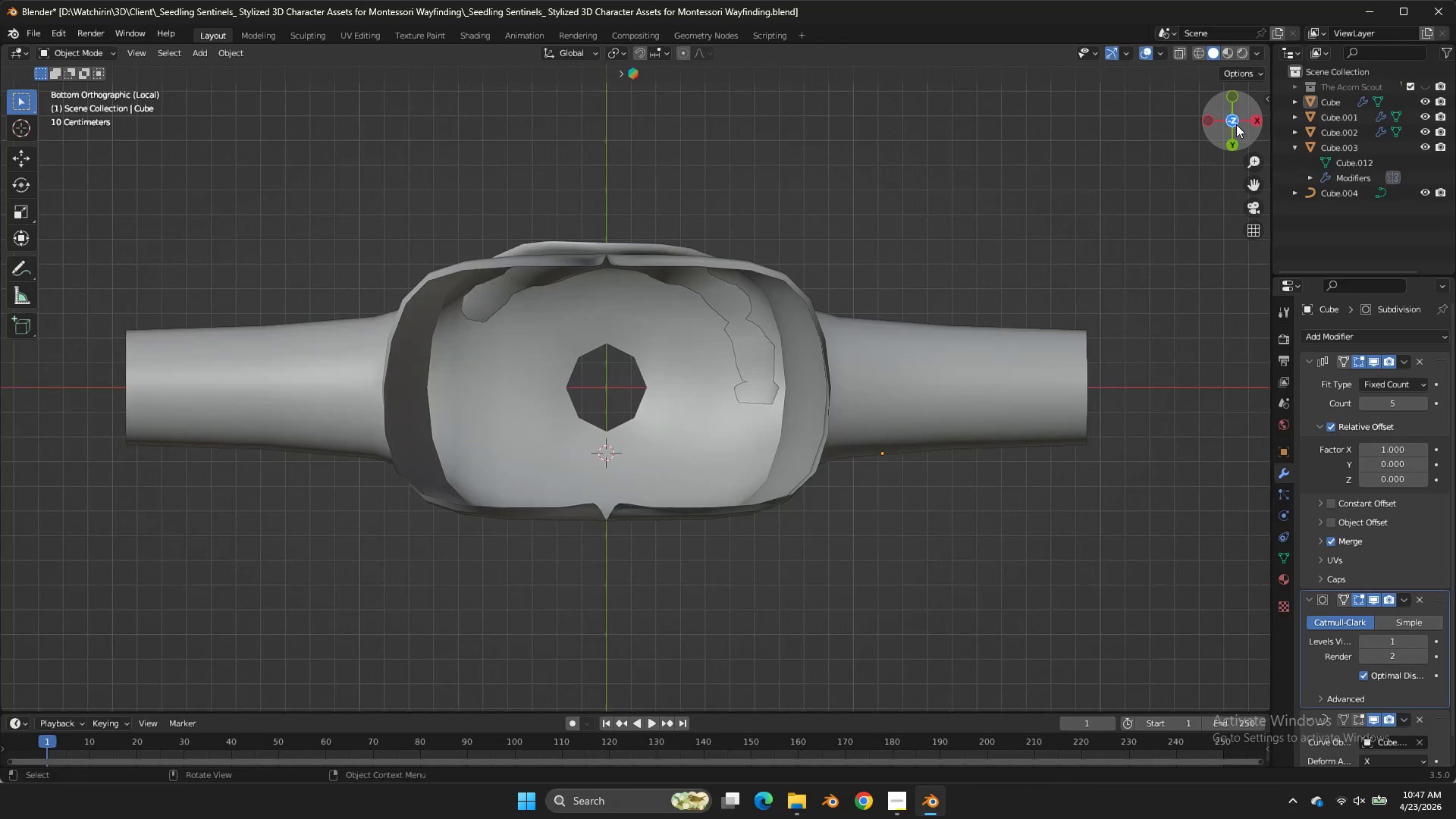 
left_click_drag(start_coordinate=[1236, 124], to_coordinate=[151, 265])
 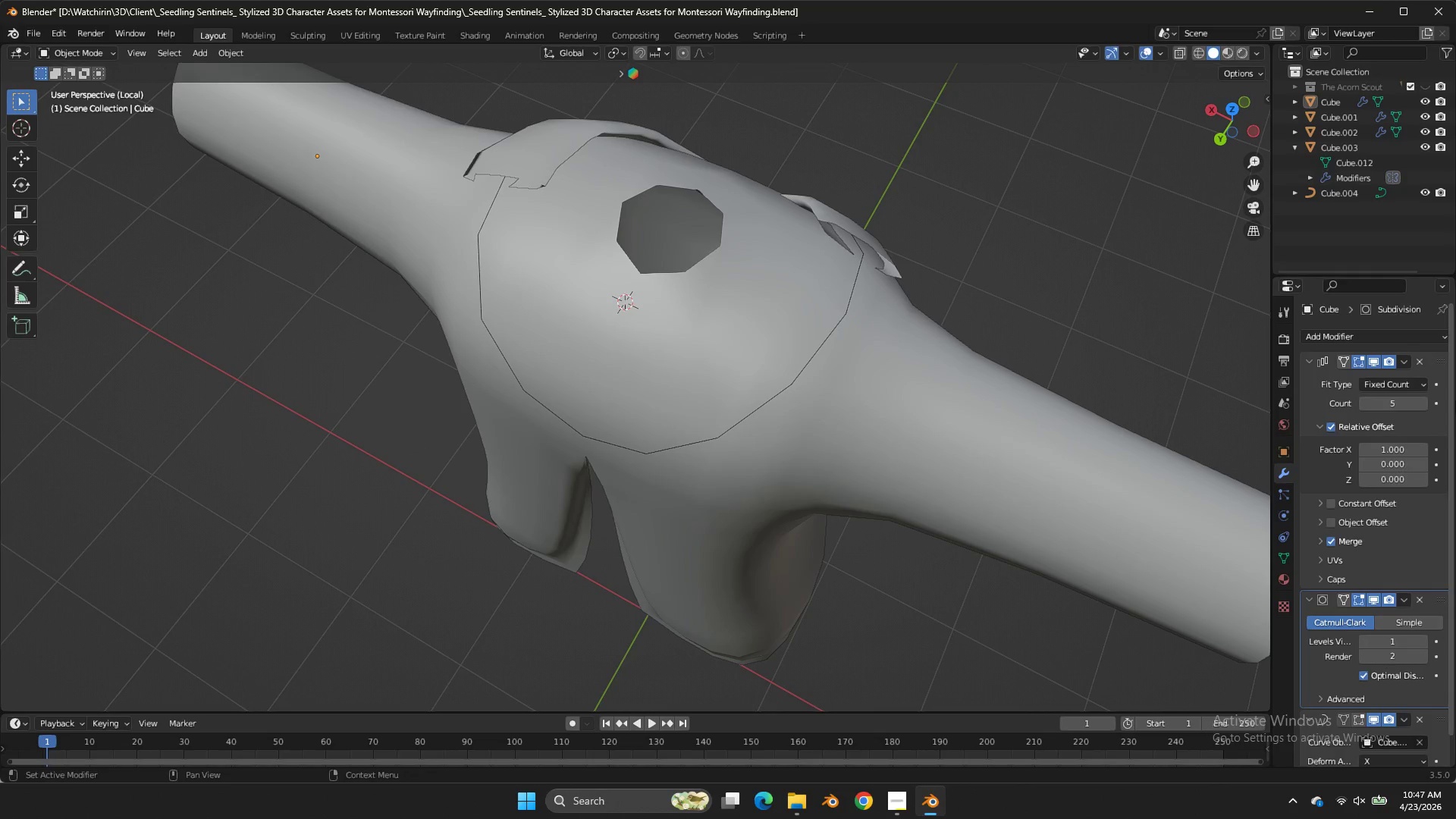 
left_click([1426, 400])
 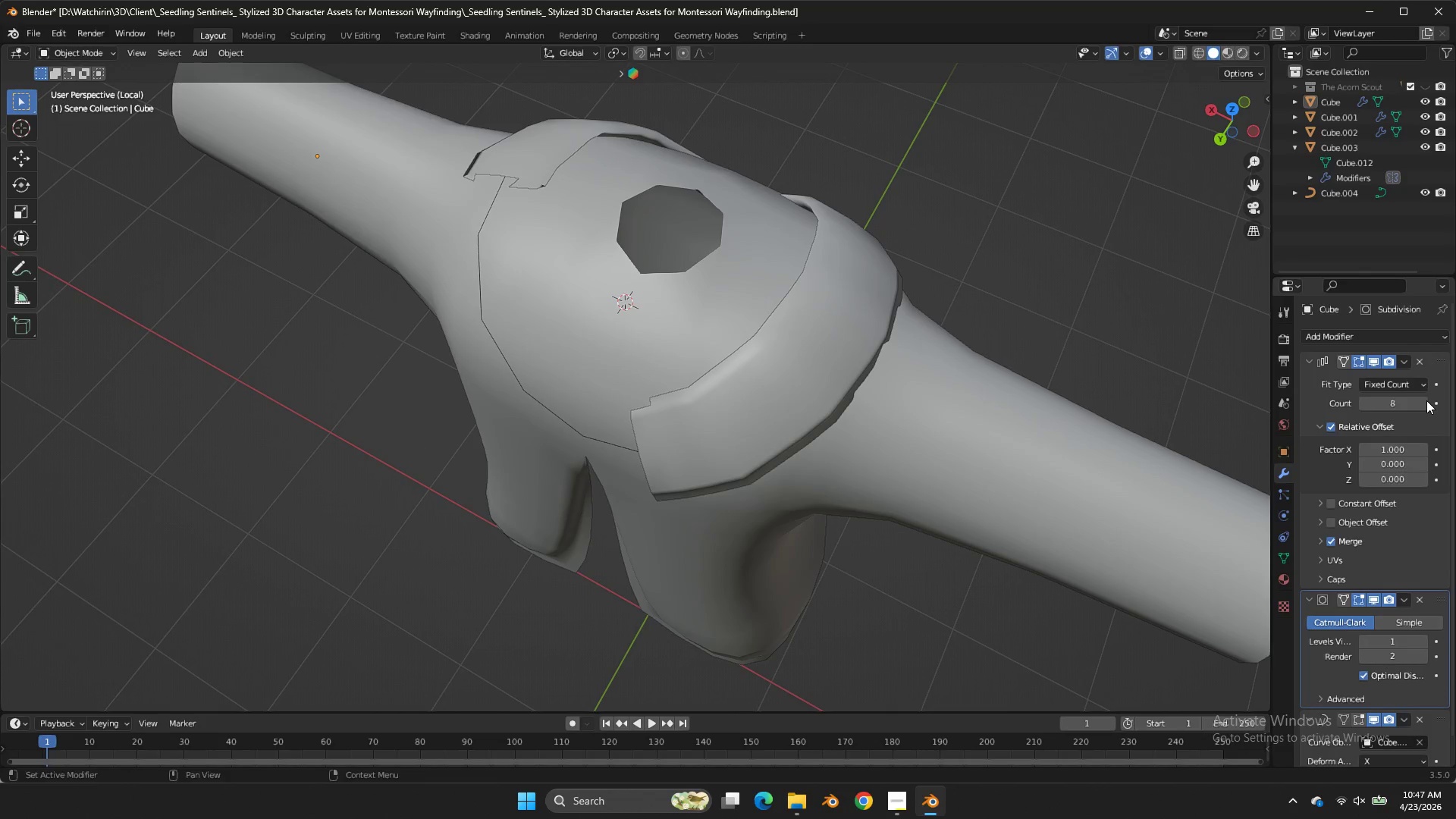 
double_click([1426, 400])
 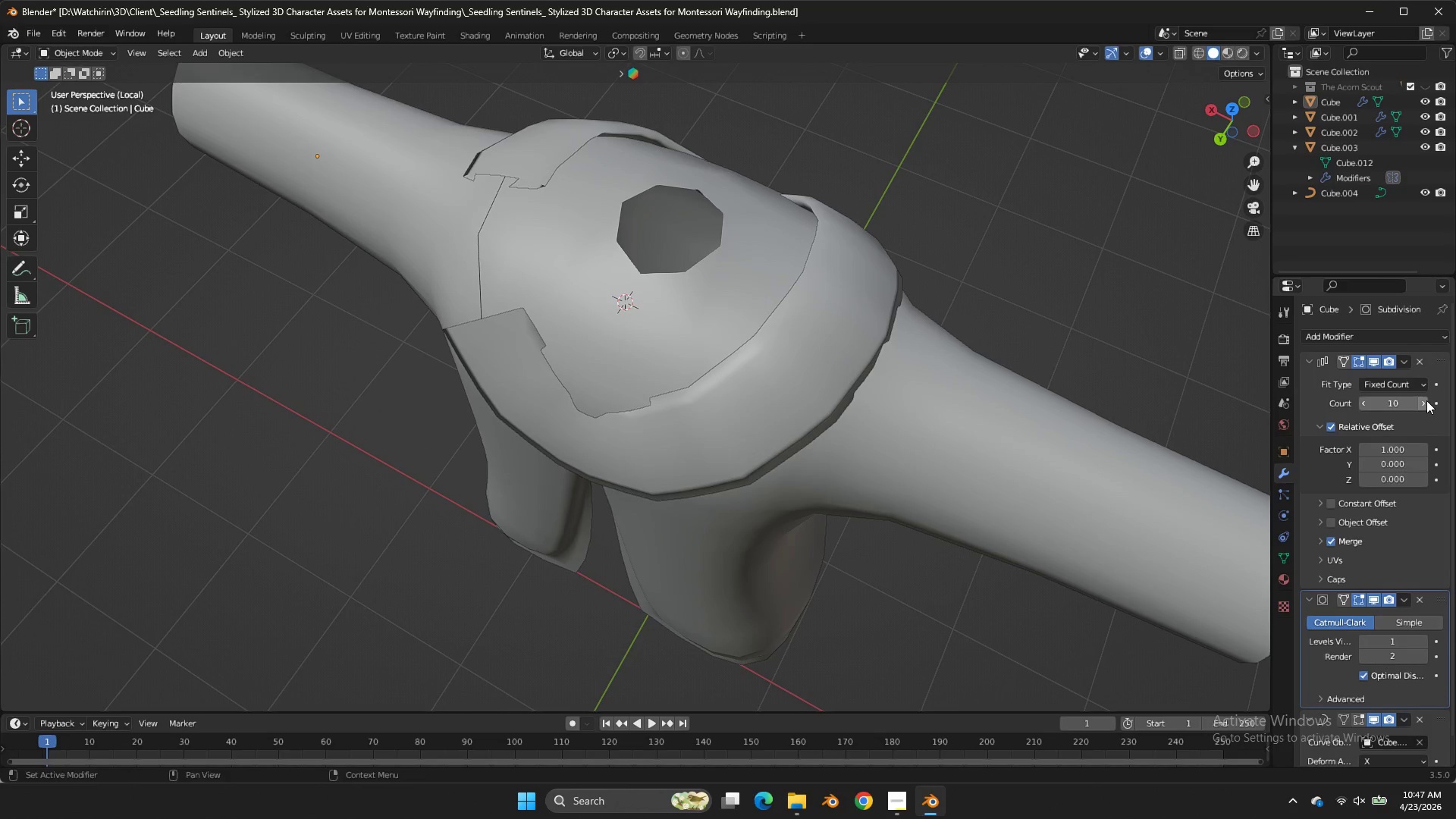 
triple_click([1426, 400])
 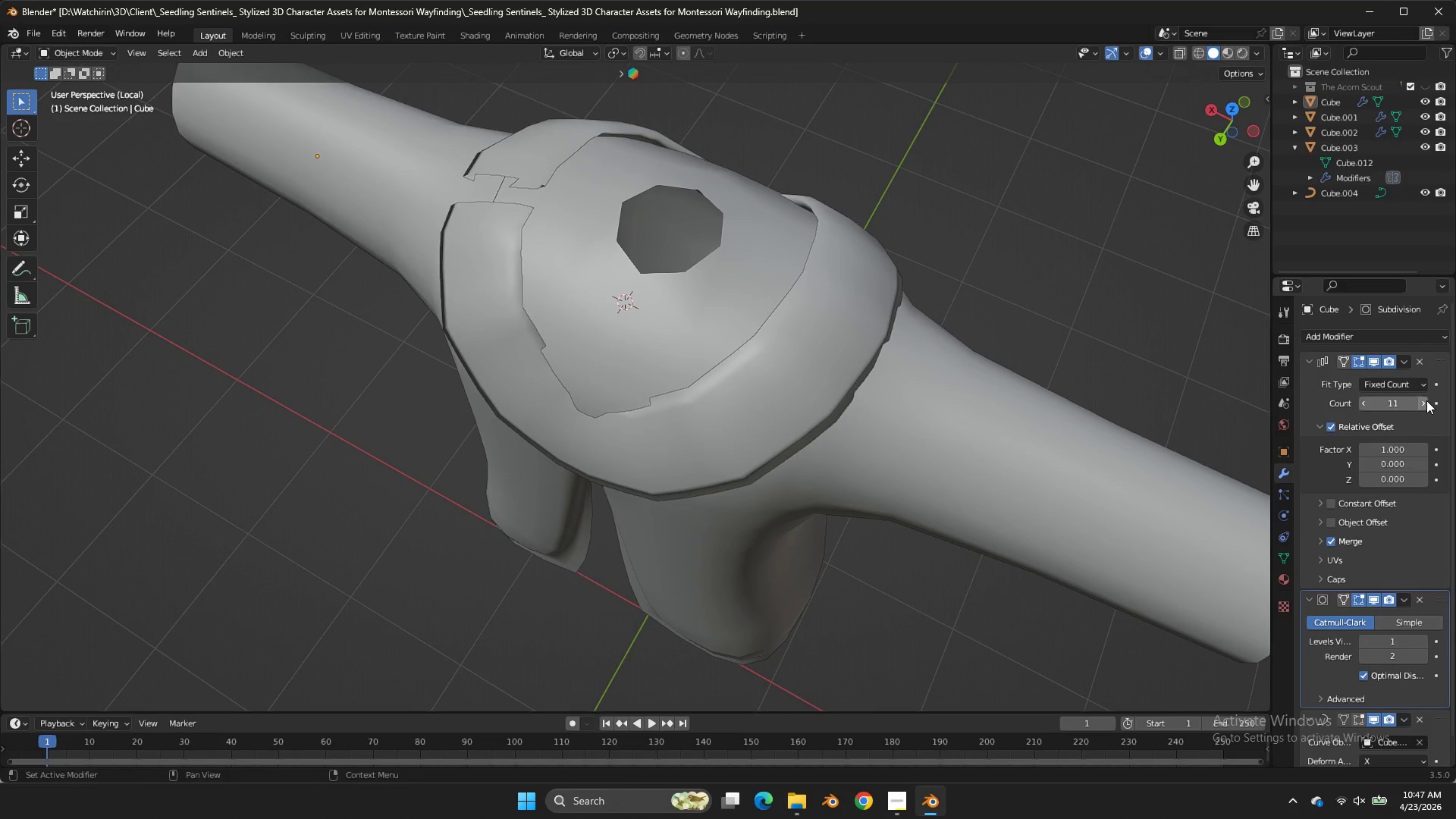 
triple_click([1426, 400])
 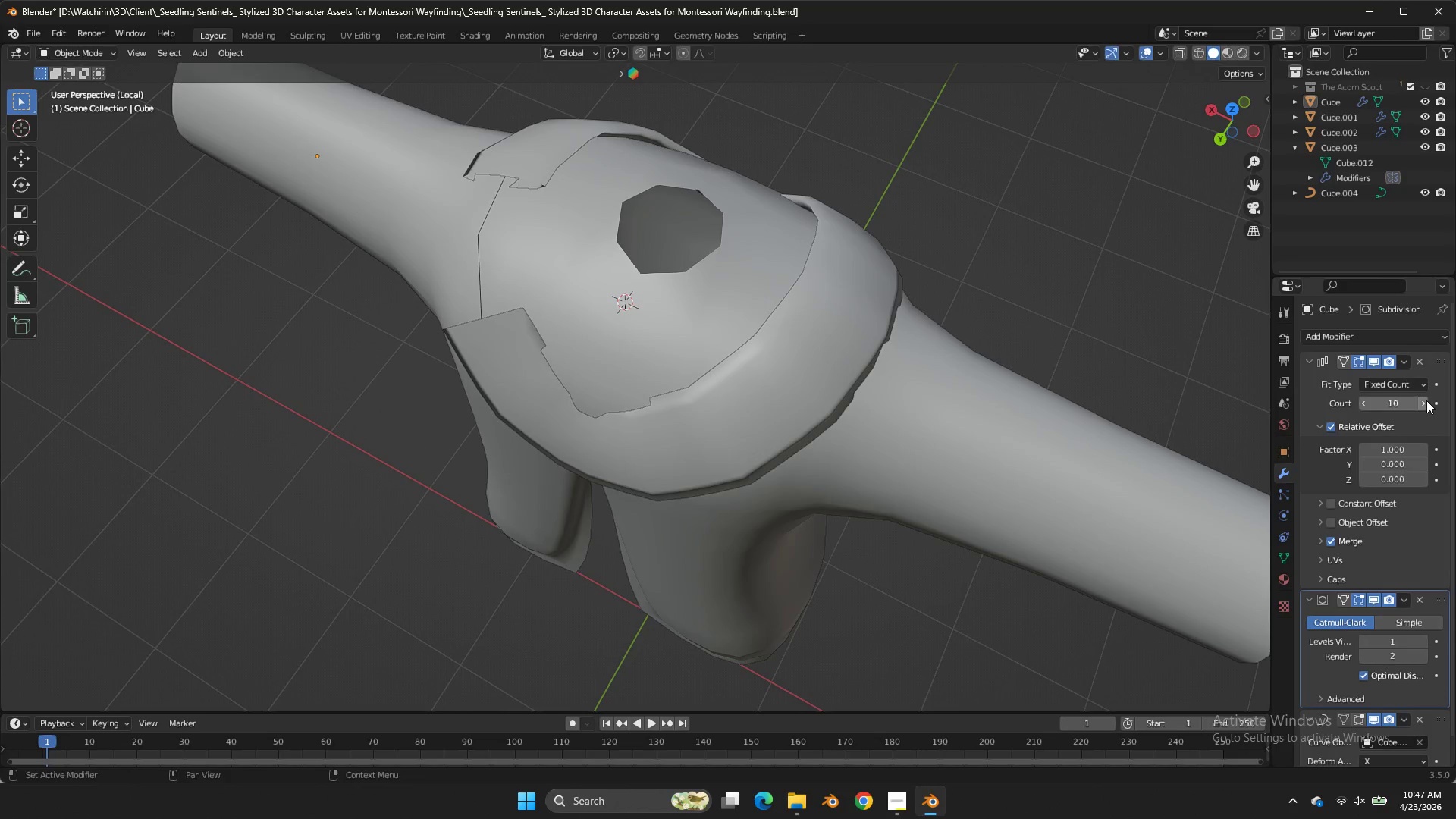 
triple_click([1426, 400])
 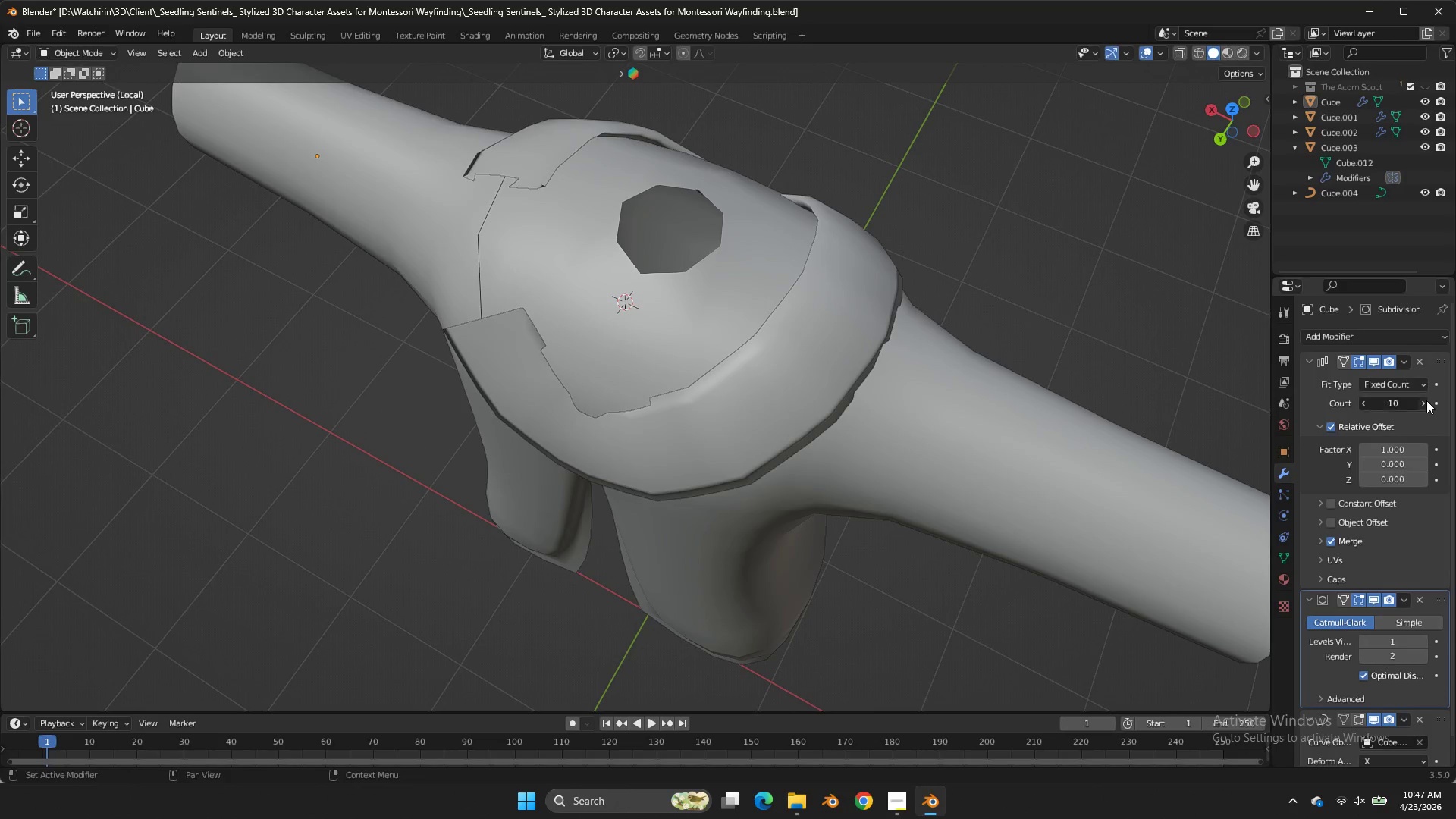 
triple_click([1426, 400])
 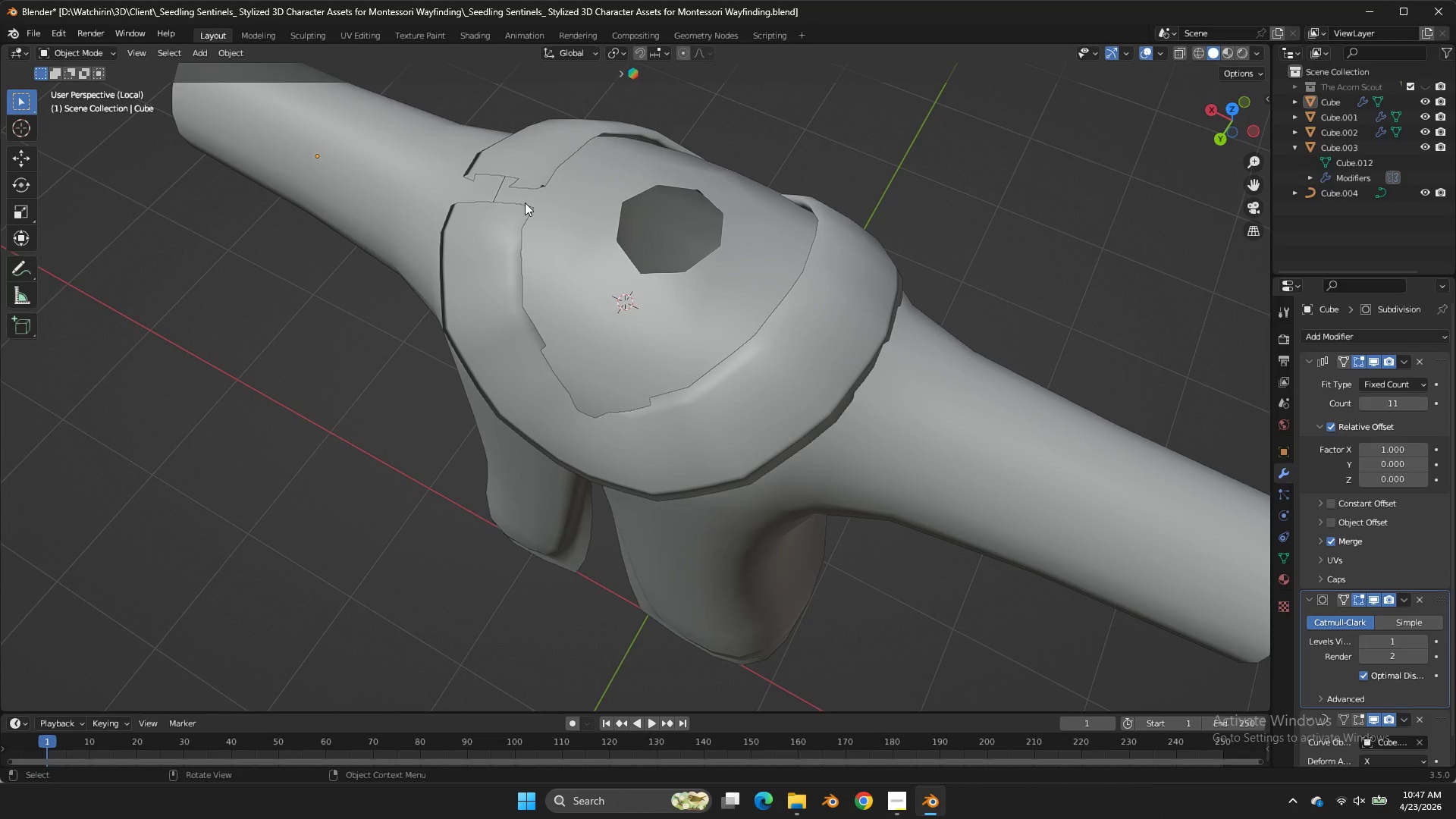 
left_click([501, 193])
 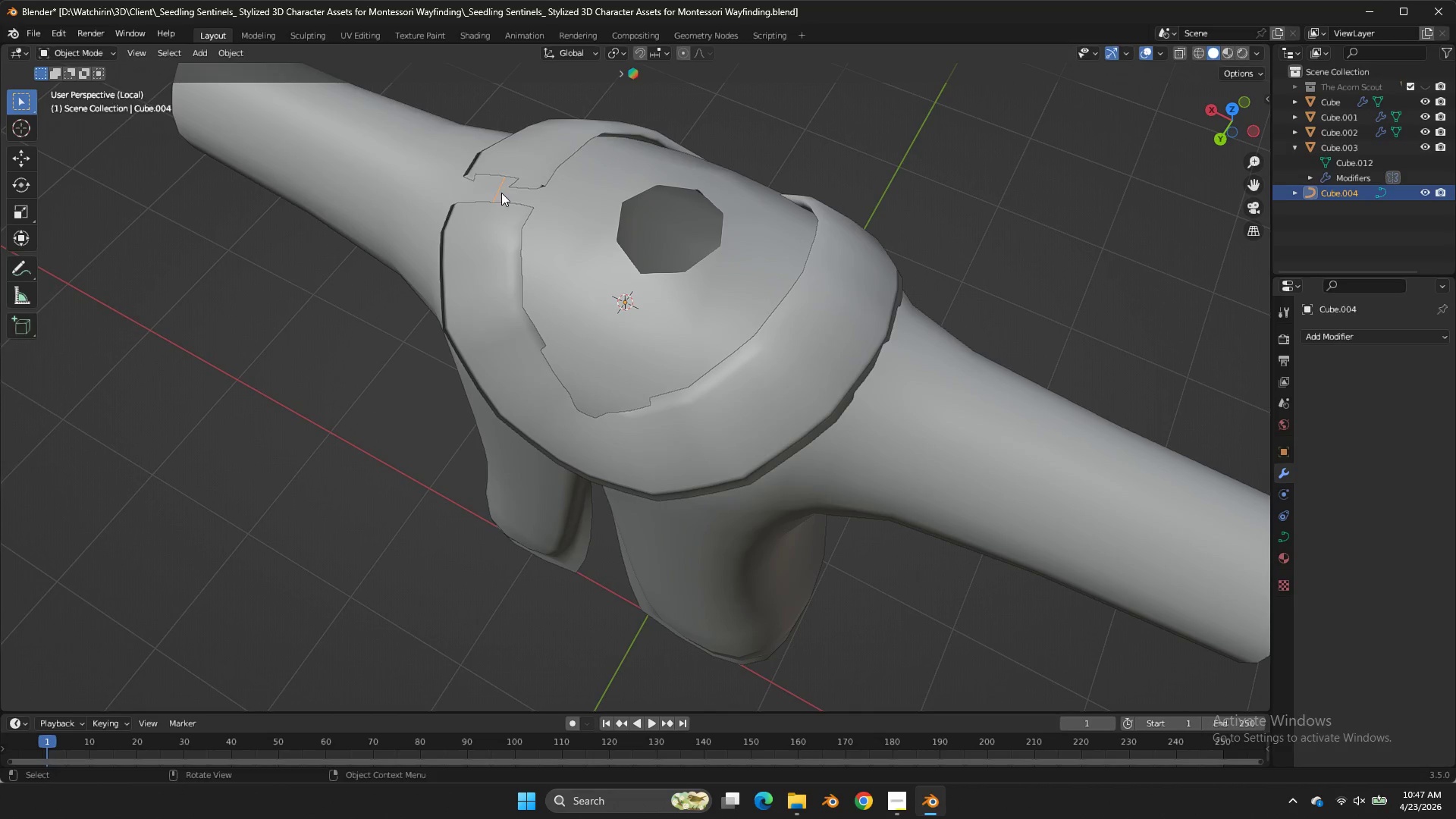 
key(Tab)
 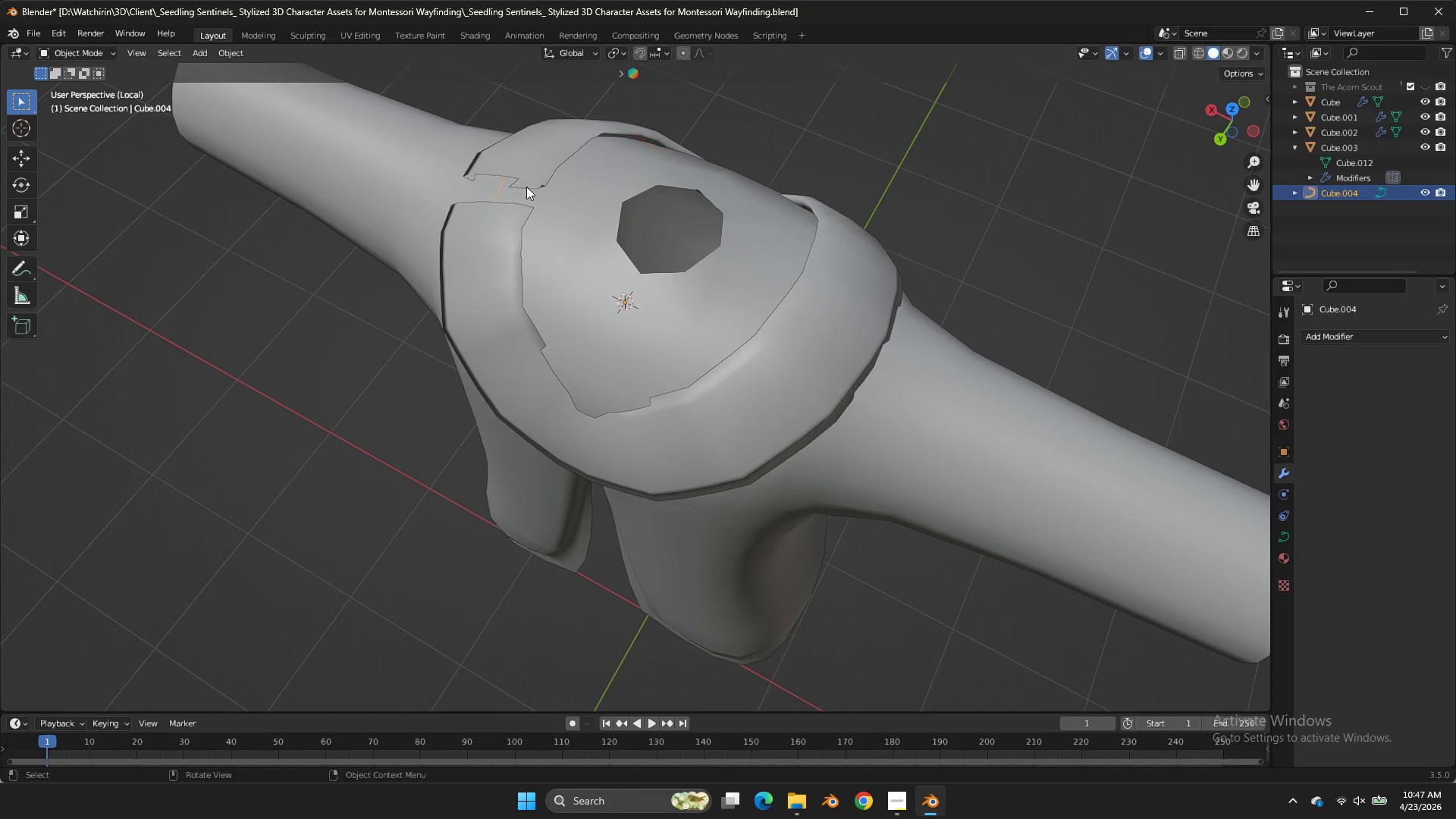 
key(Tab)
 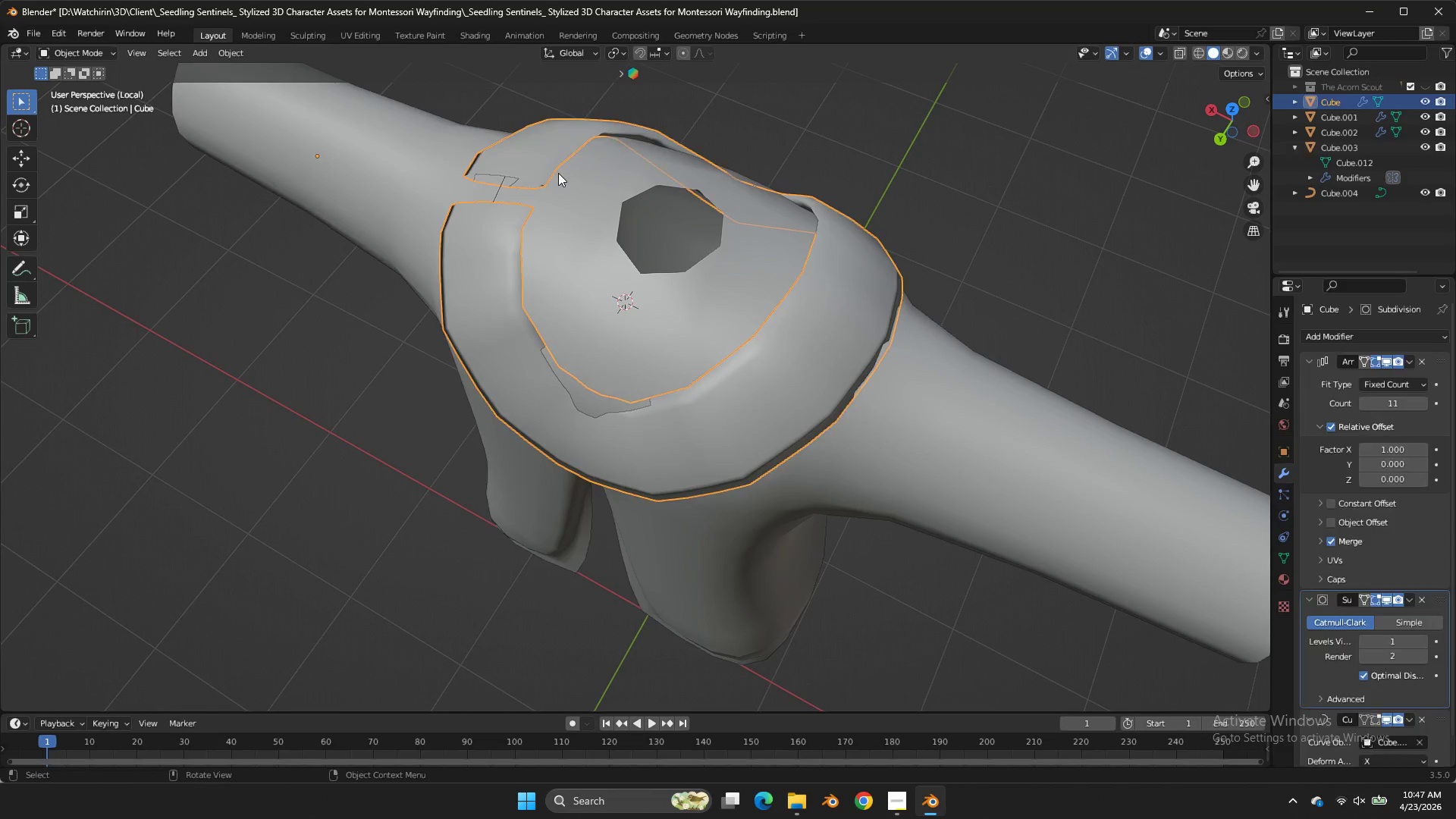 
double_click([558, 173])
 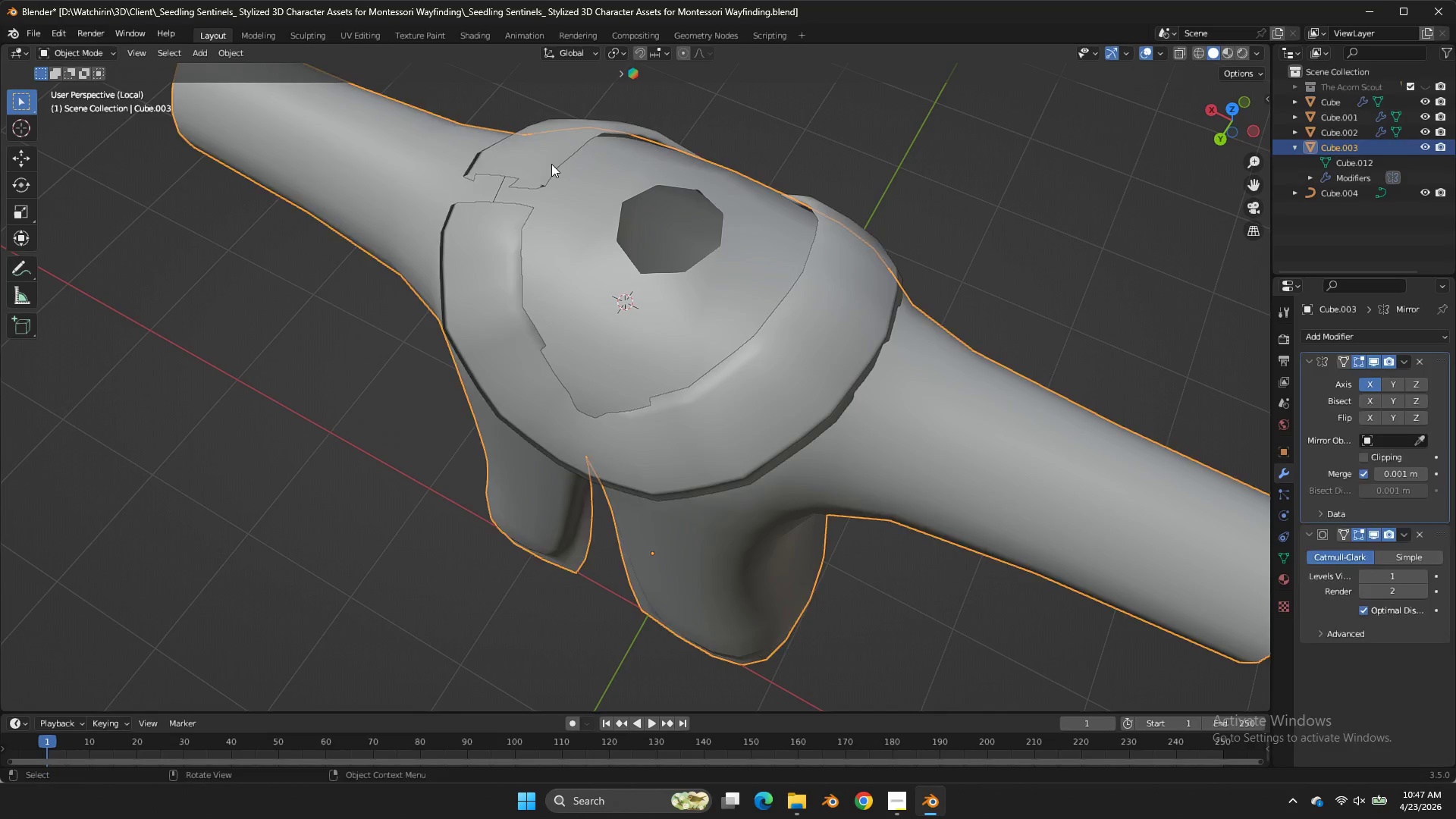 
triple_click([551, 164])
 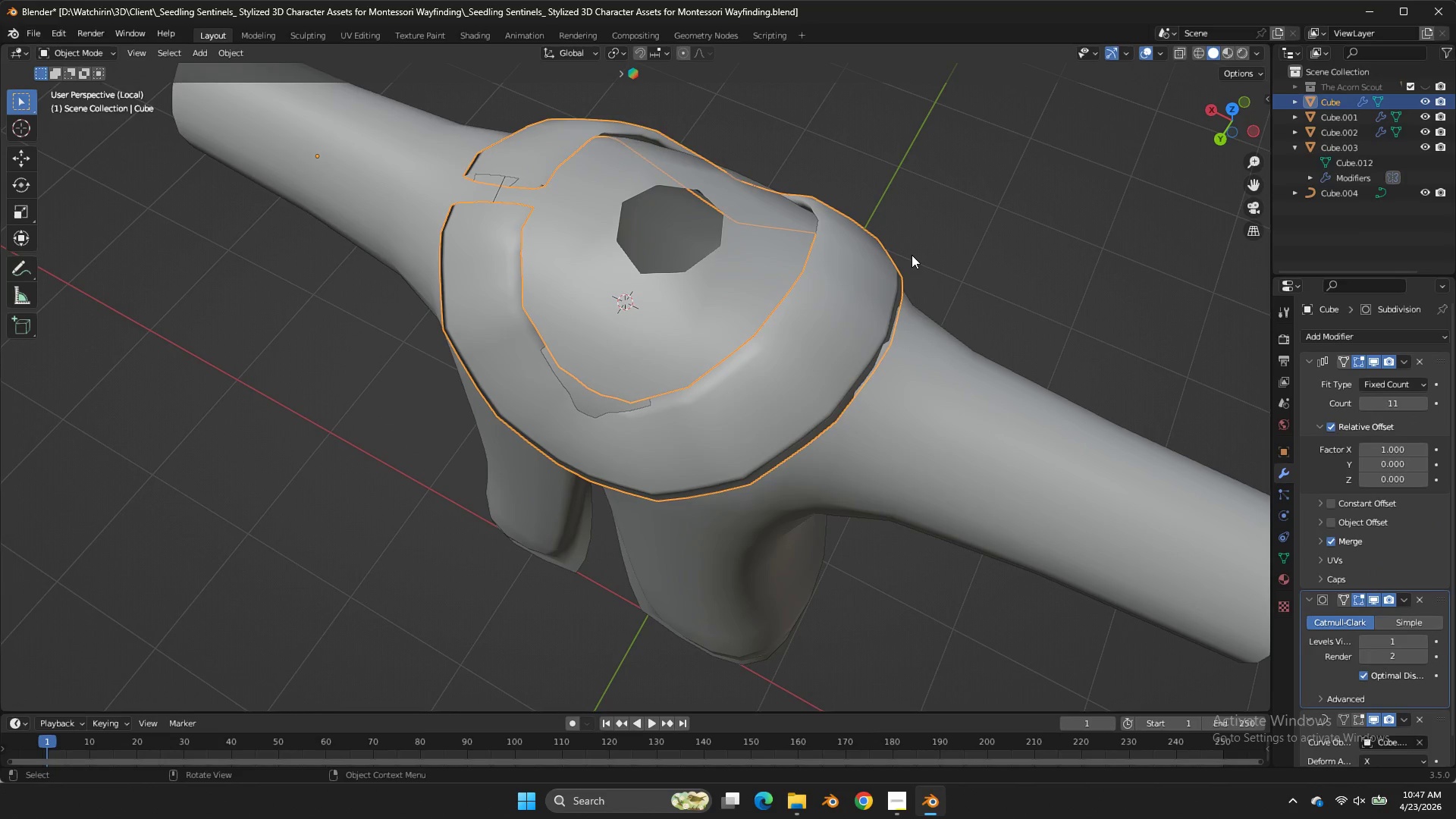 
type(GX)
 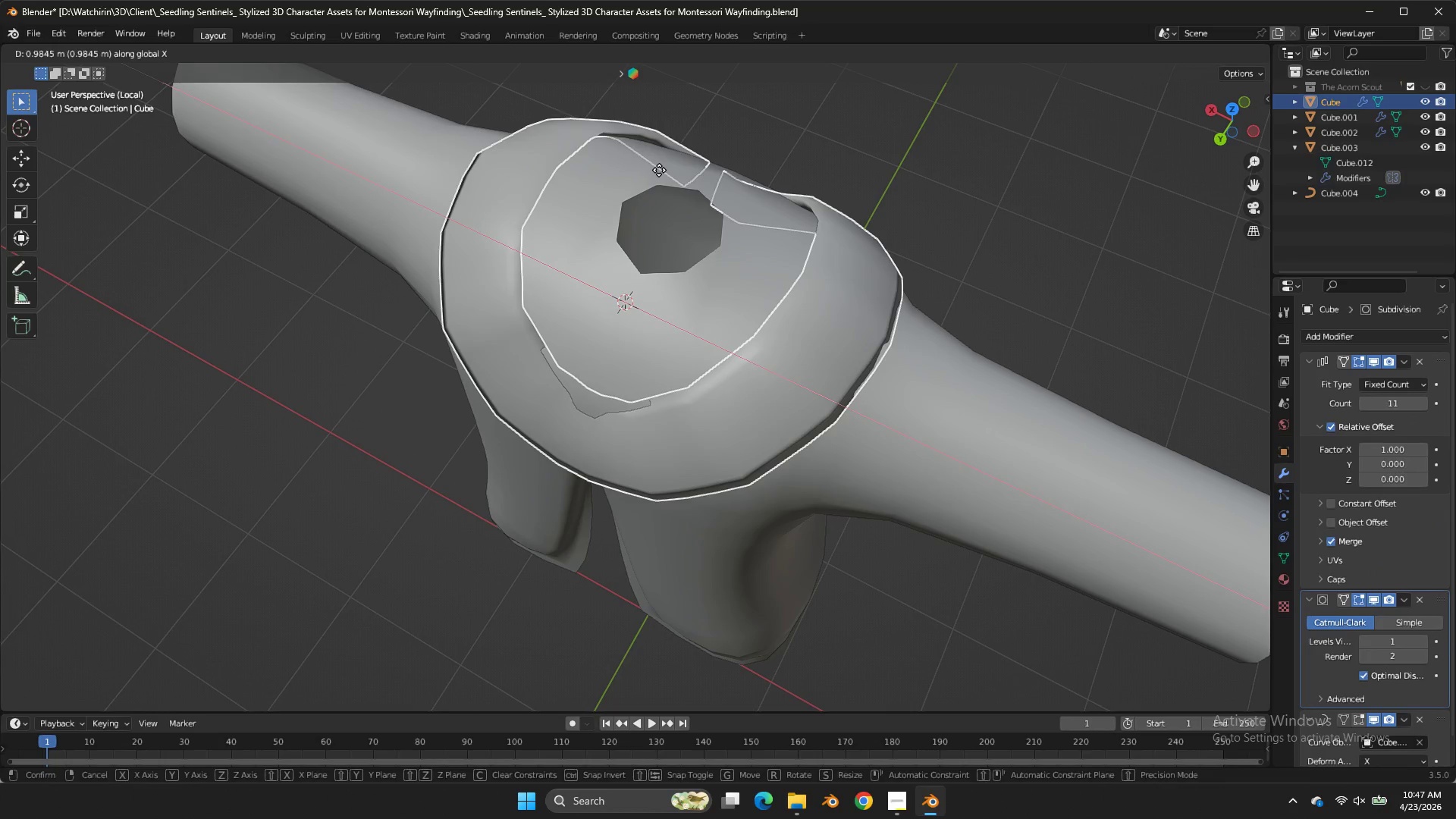 
right_click([654, 170])
 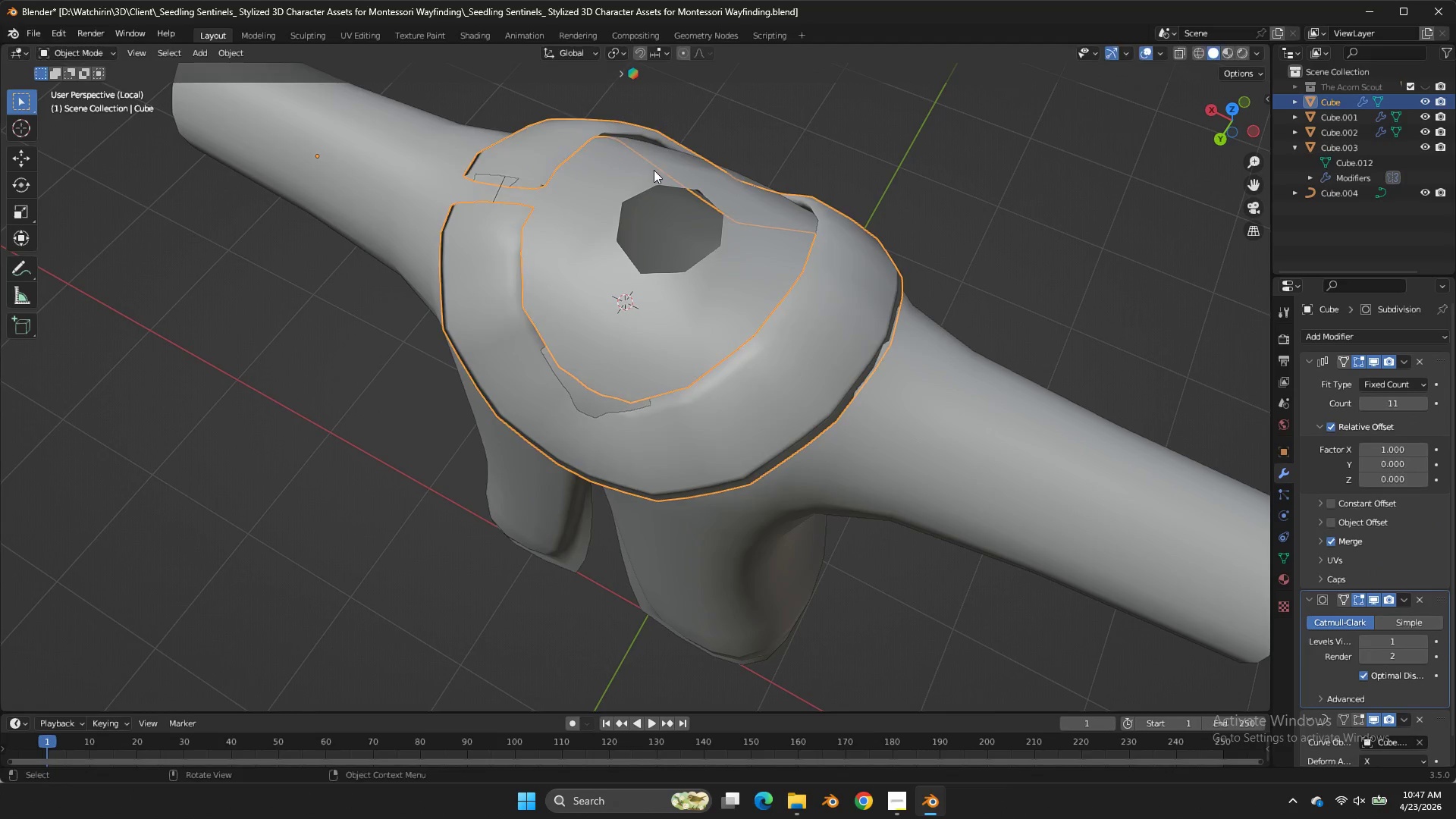 
type(GX)
 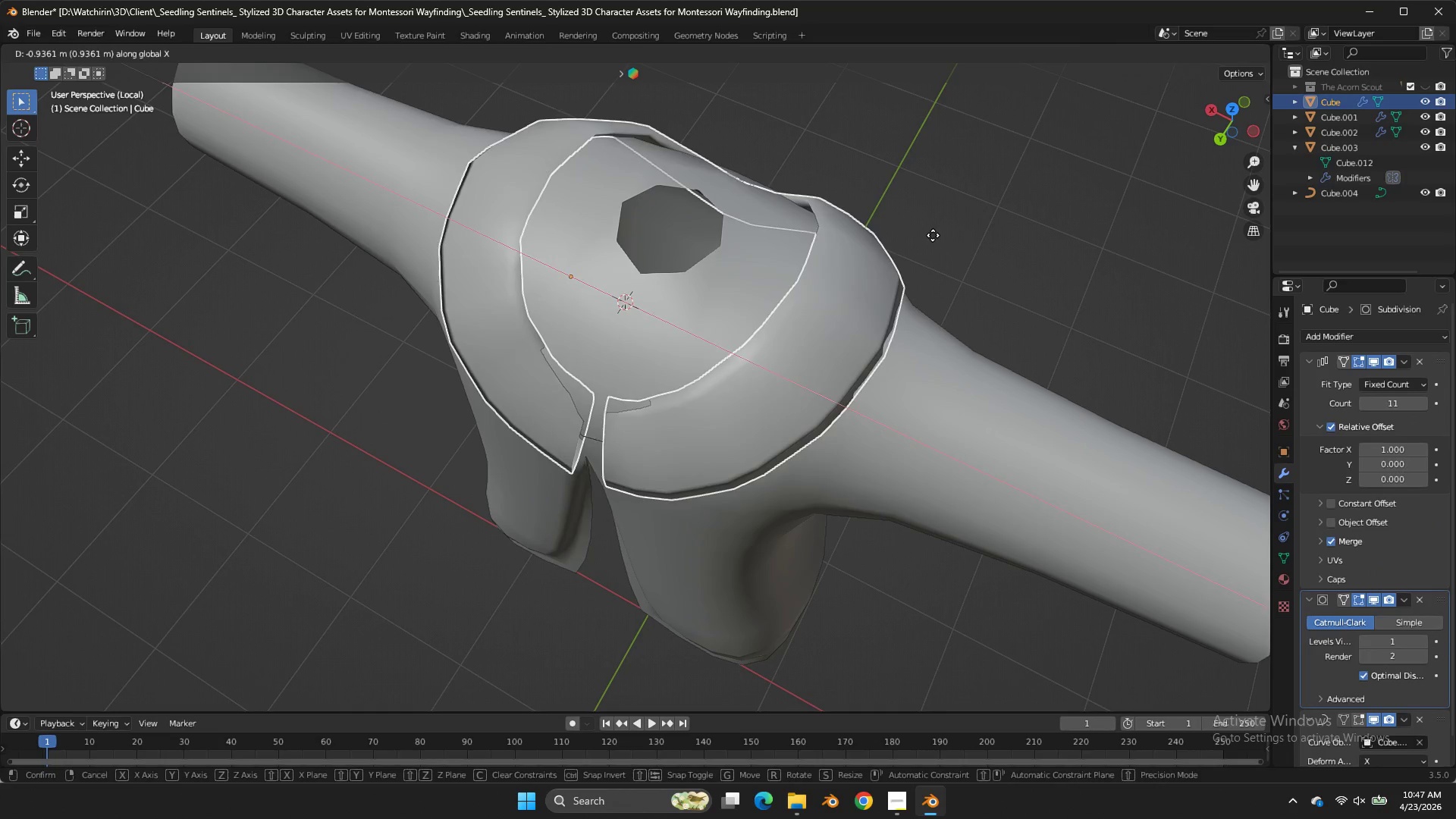 
right_click([933, 235])
 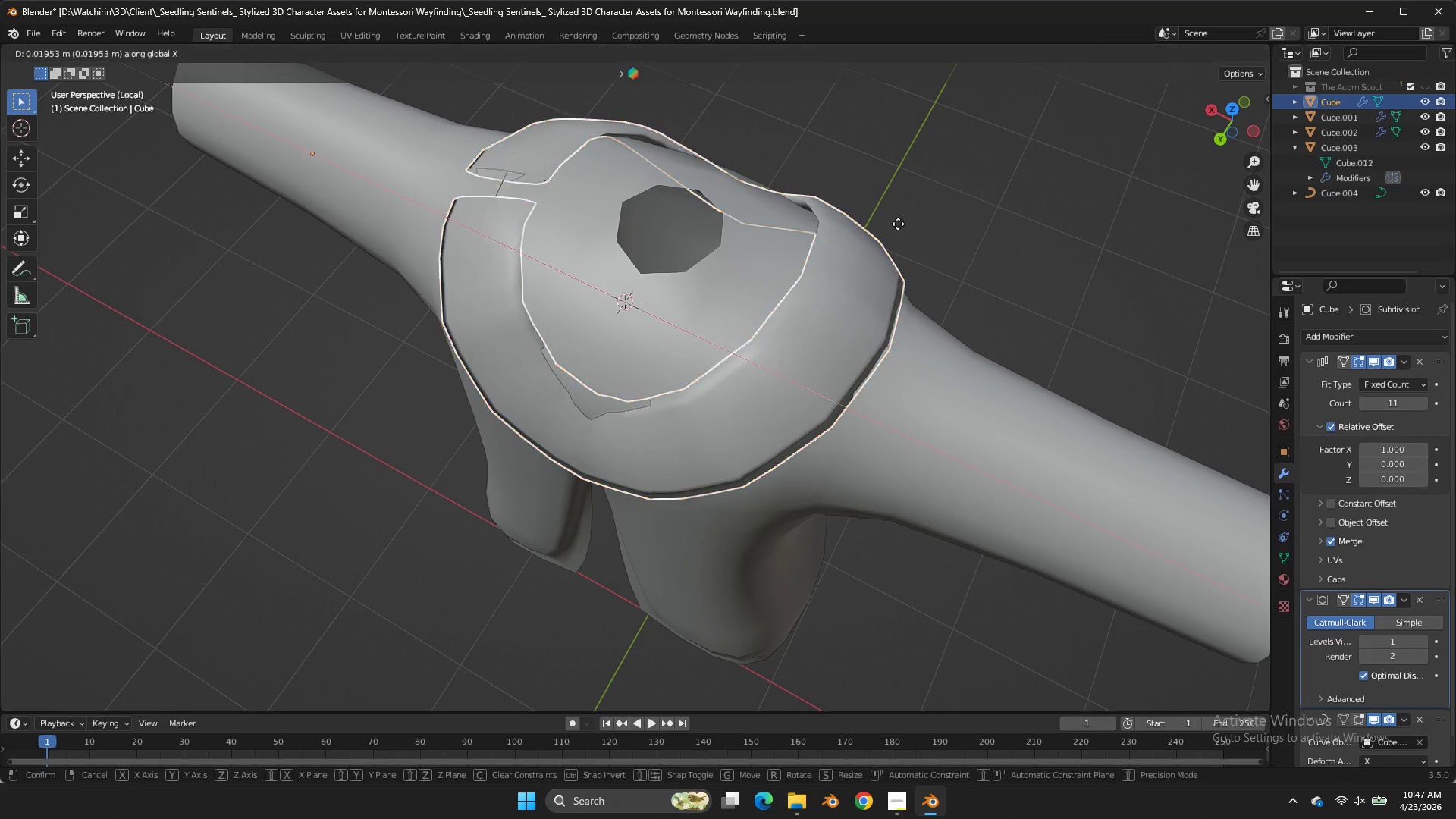 
type(GX)
 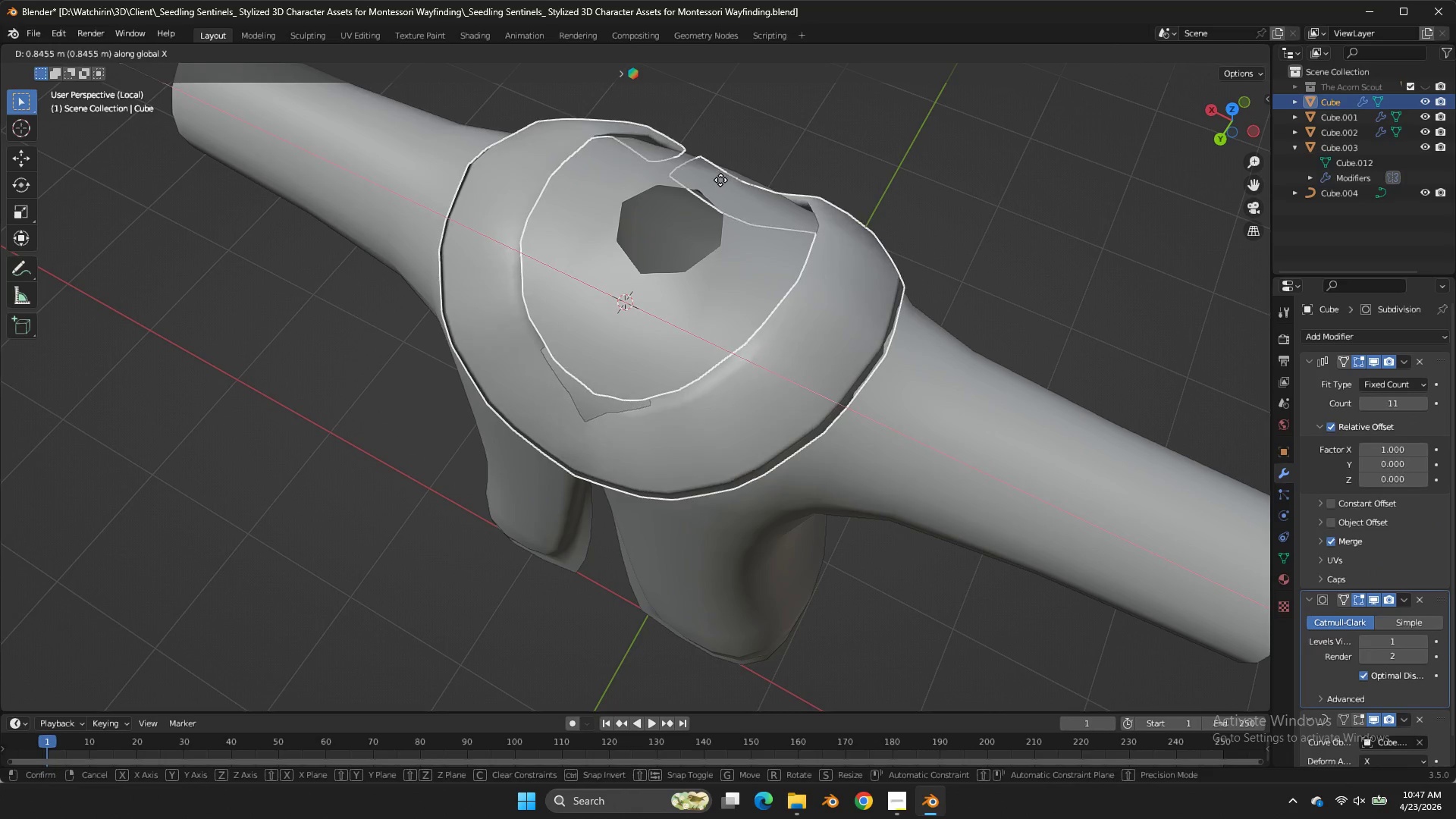 
right_click([720, 180])
 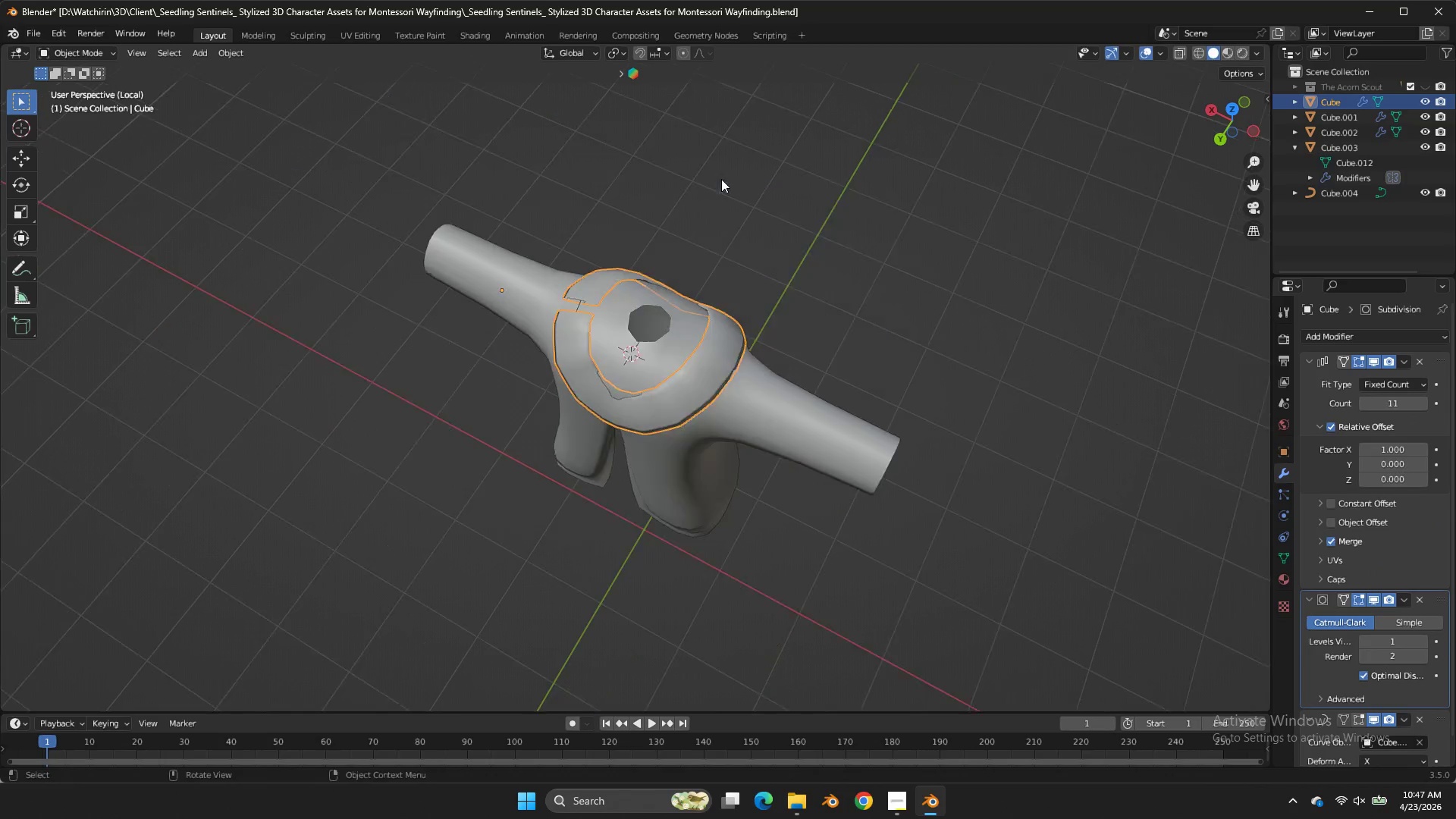 
type(GX)
 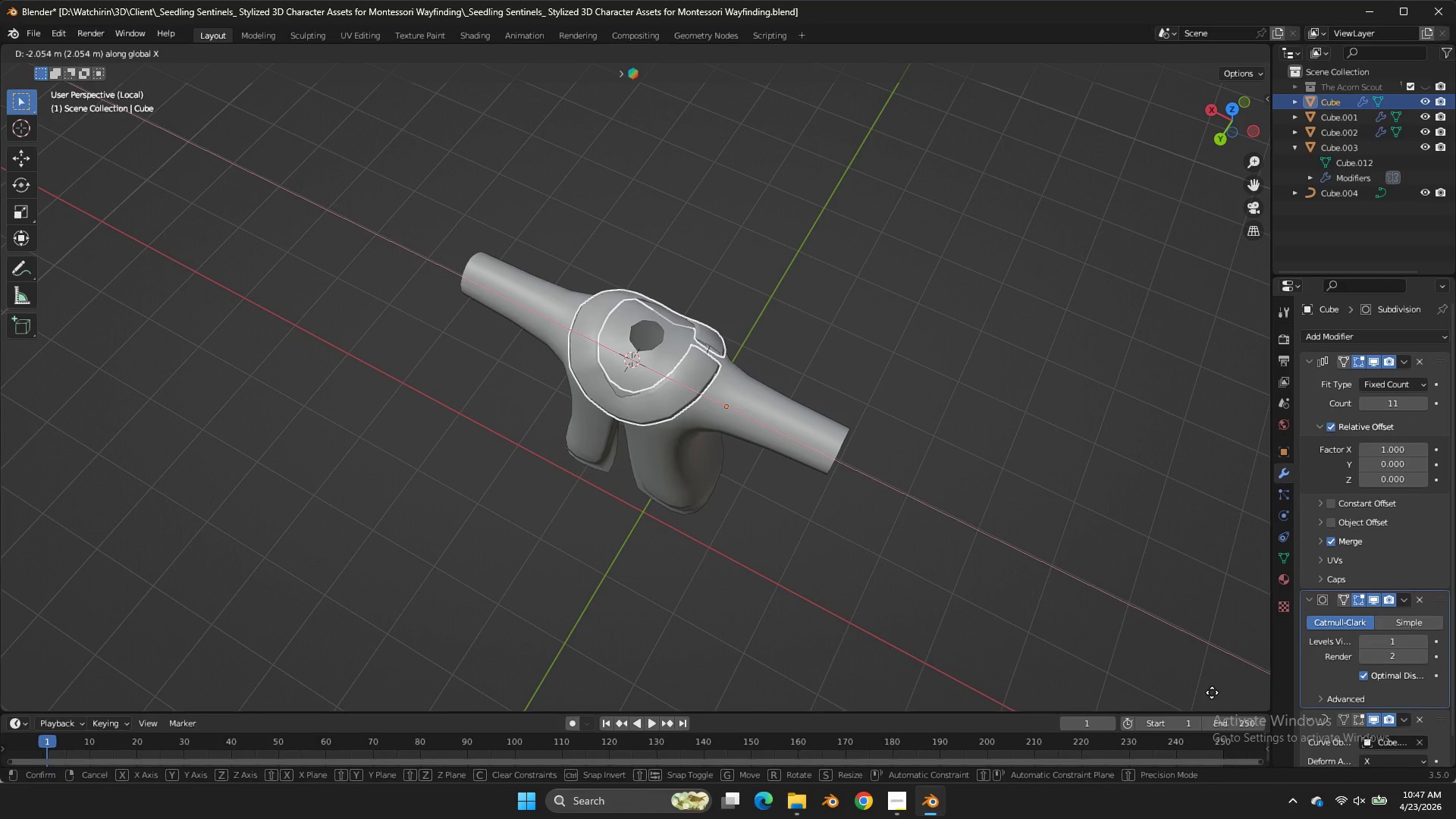 
scroll: coordinate [721, 179], scroll_direction: down, amount: 5.0
 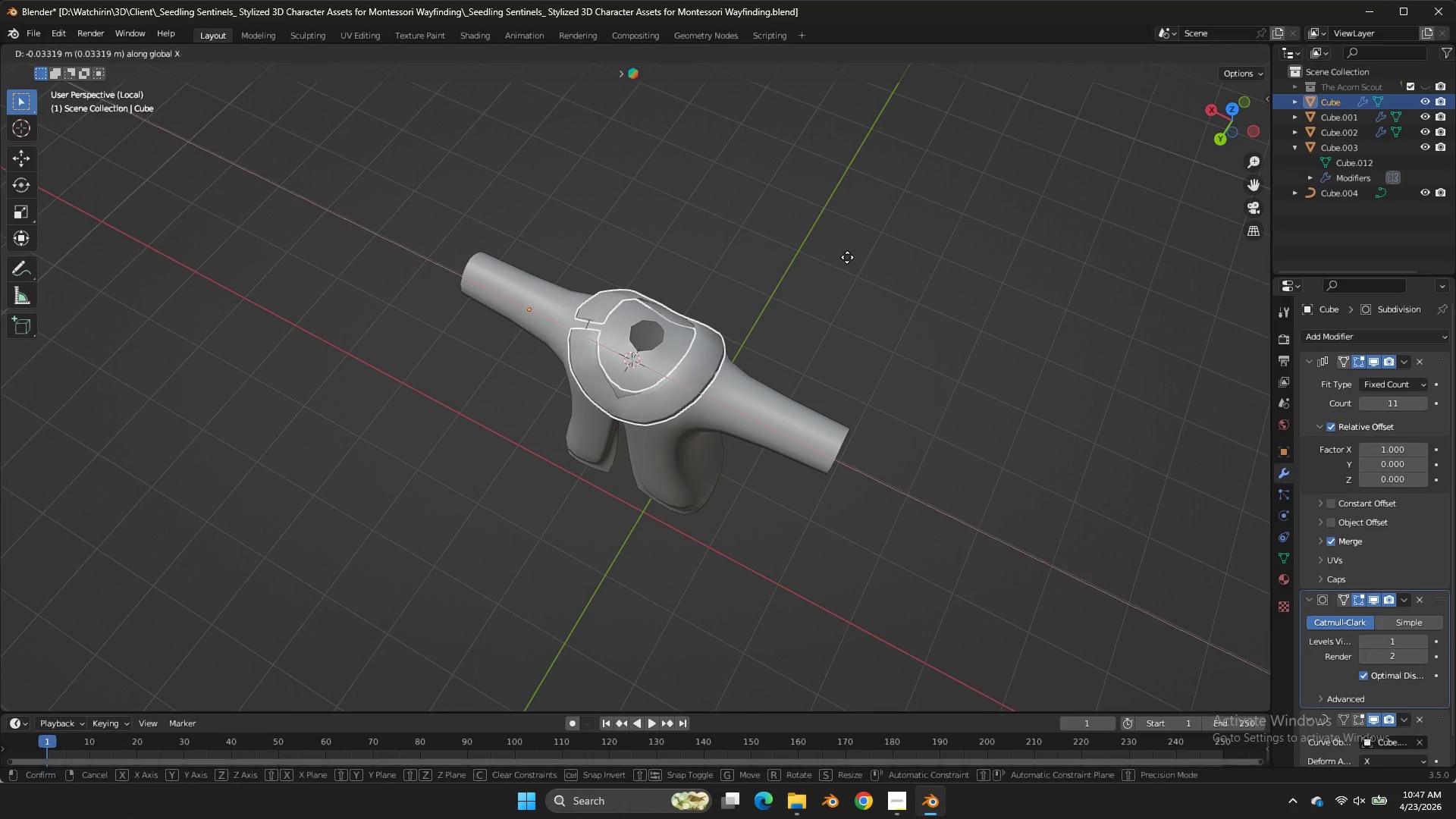 
left_click([106, 623])
 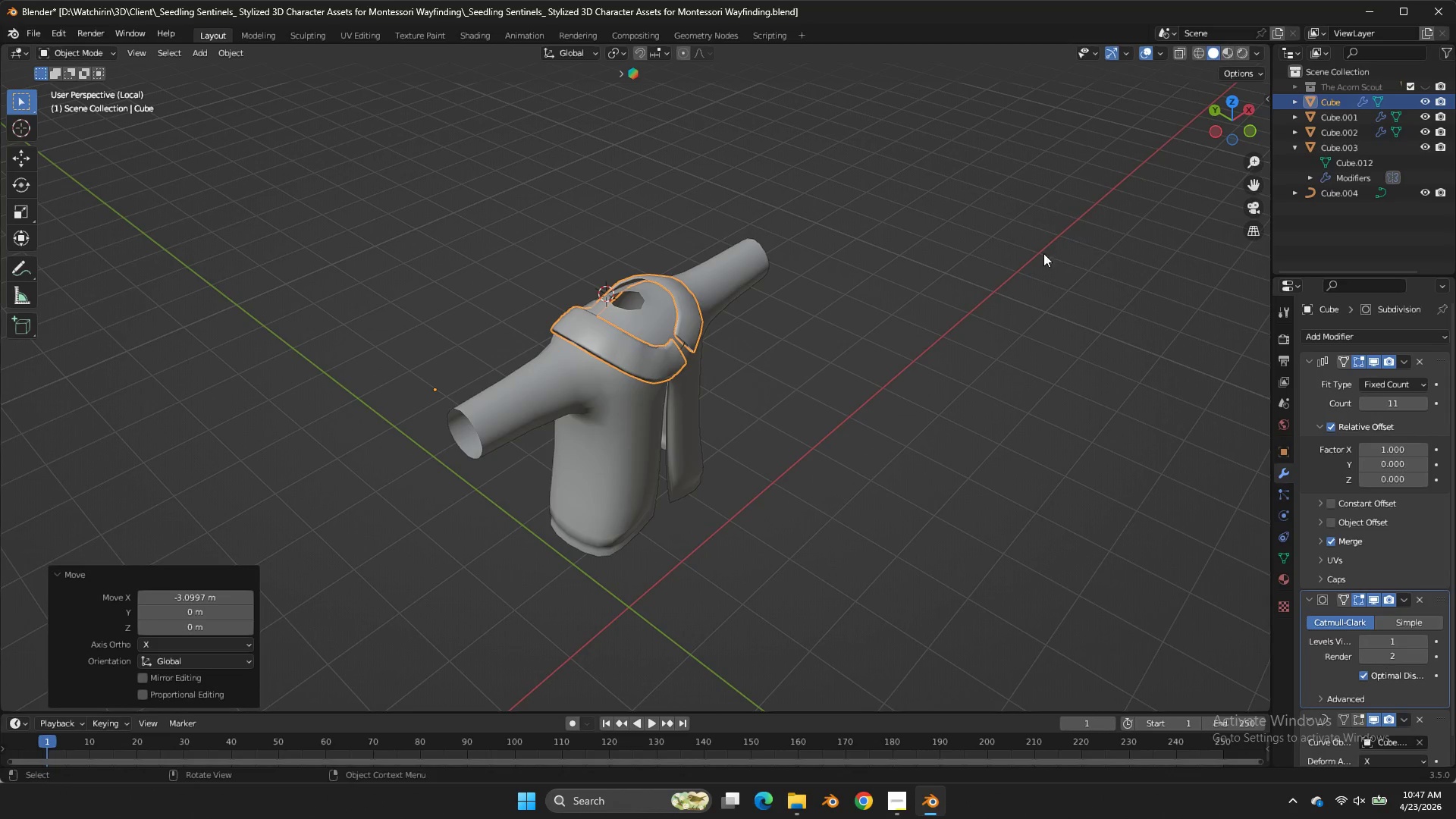 
left_click([1250, 140])
 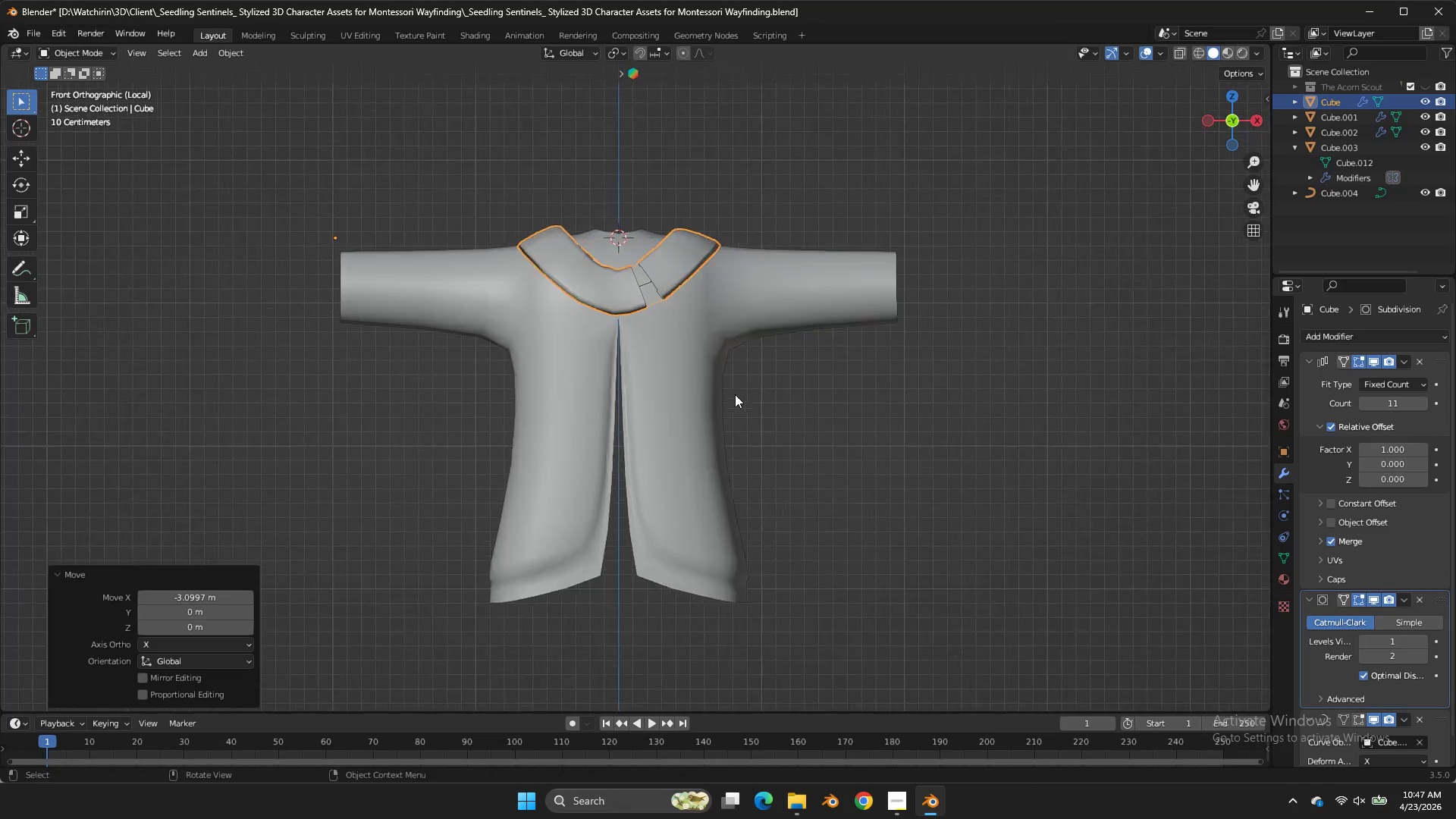 
scroll: coordinate [735, 394], scroll_direction: up, amount: 4.0
 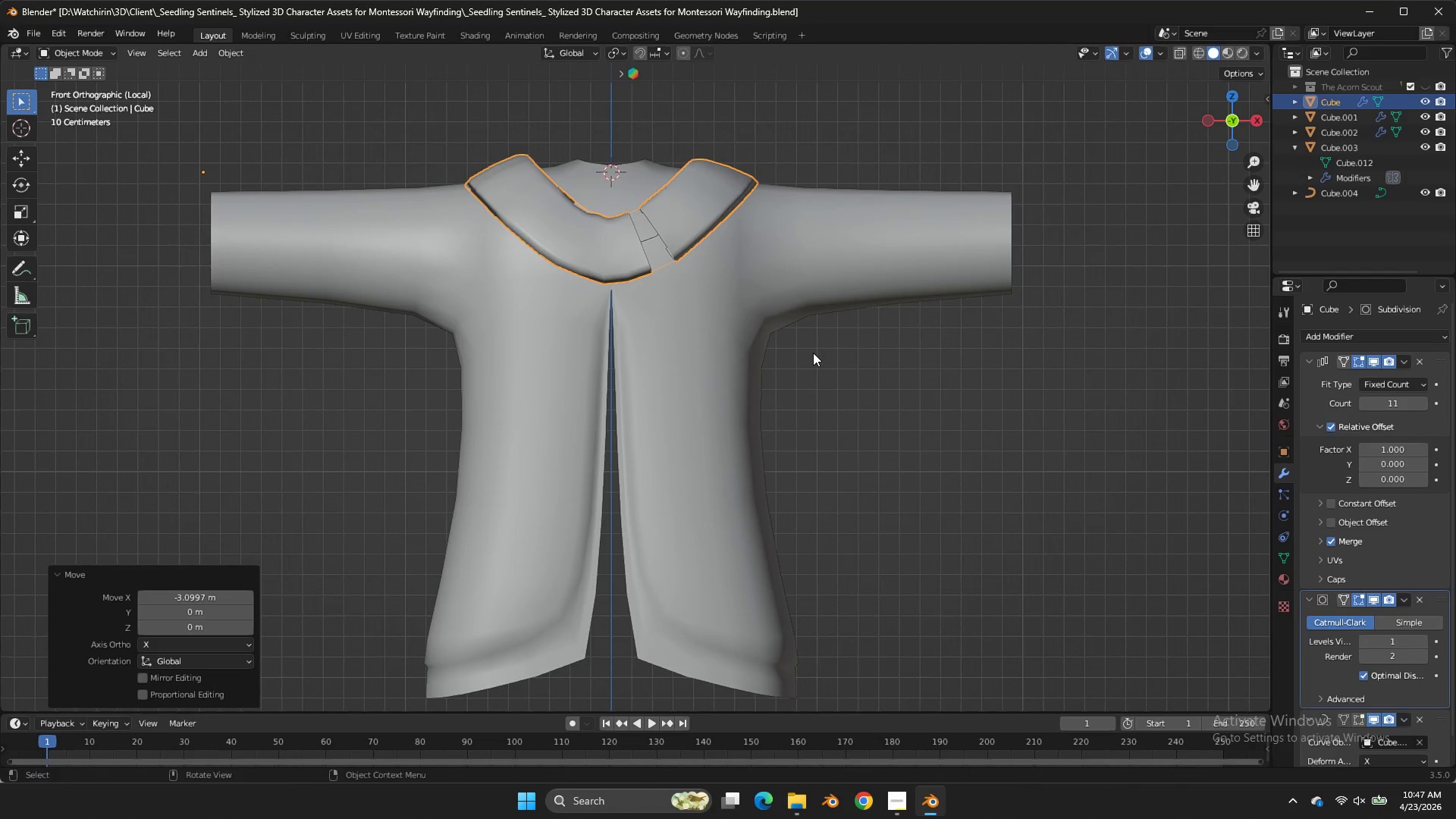 
type(GX)
 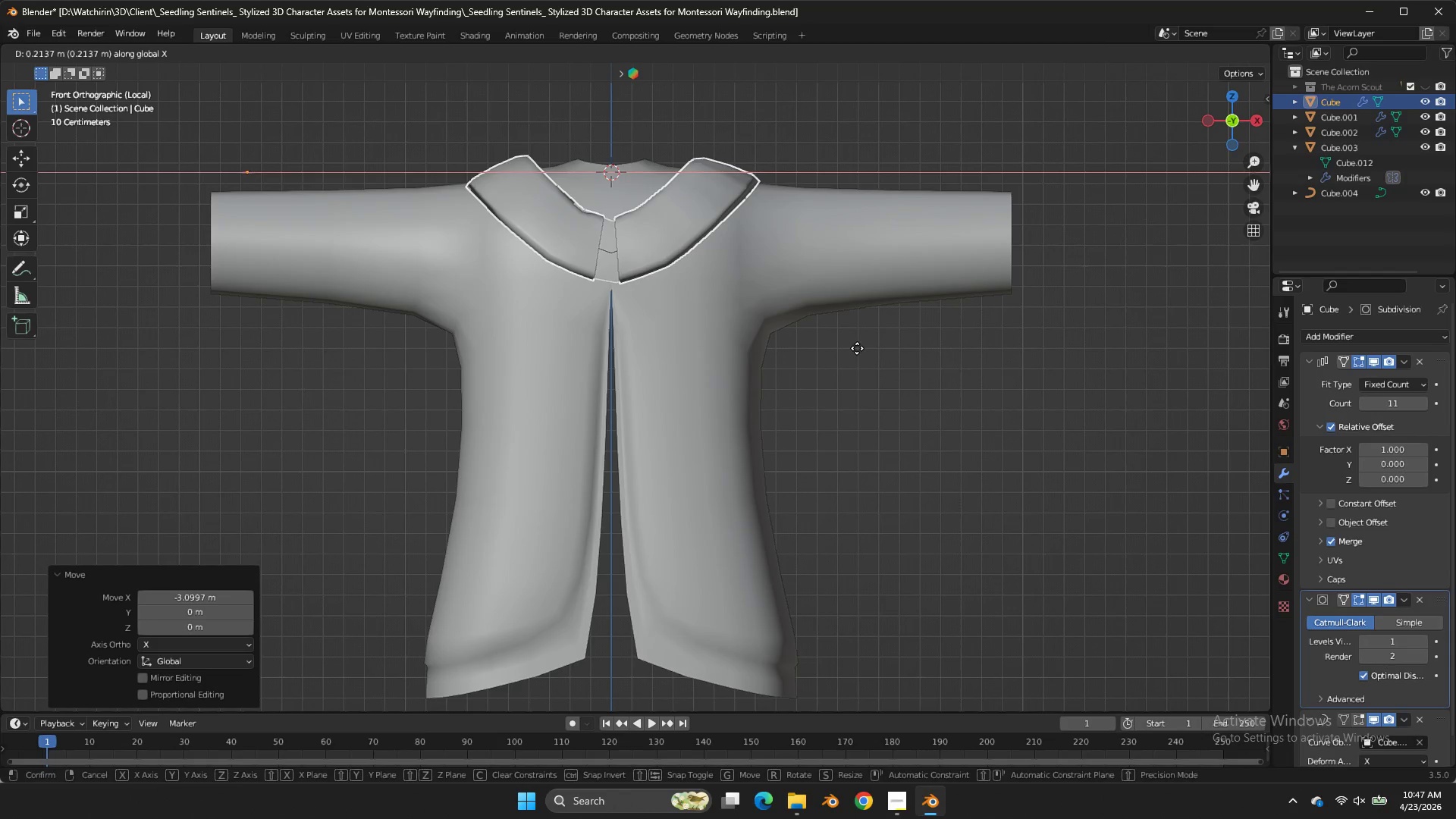 
hold_key(key=ShiftLeft, duration=1.12)
left_click([818, 329])
 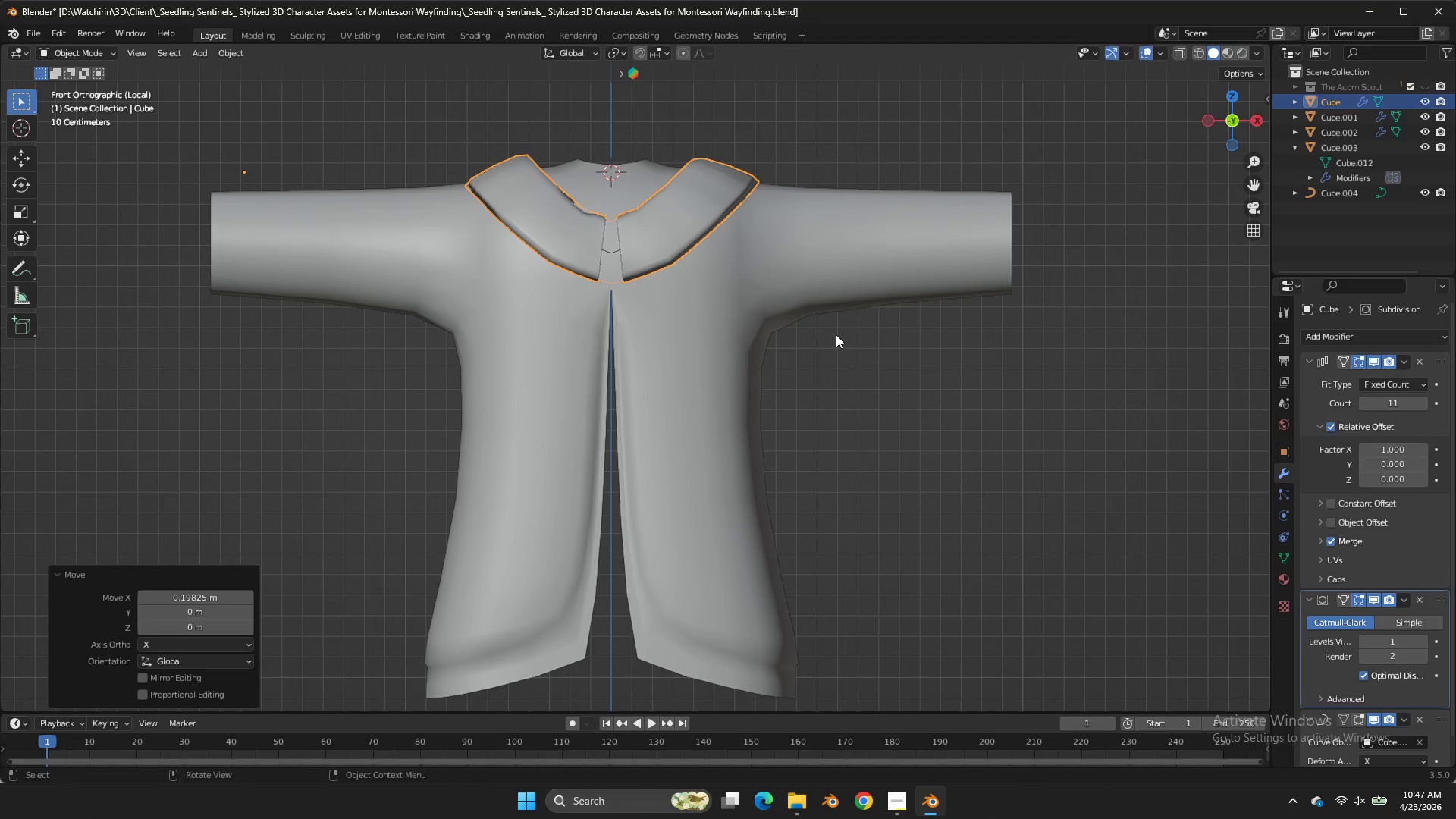 
type(SX)
 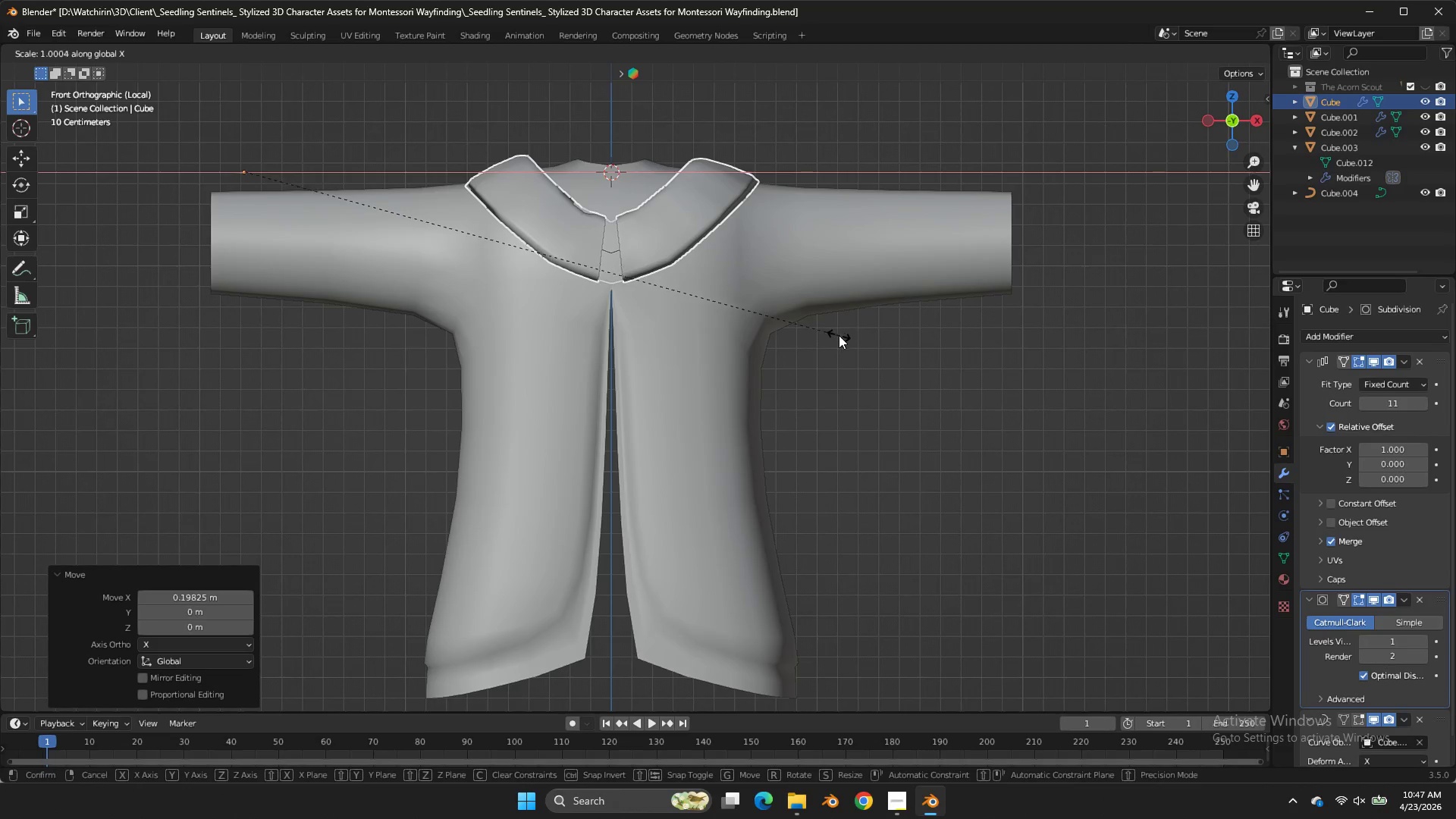 
hold_key(key=ShiftLeft, duration=0.83)
left_click([918, 335])
 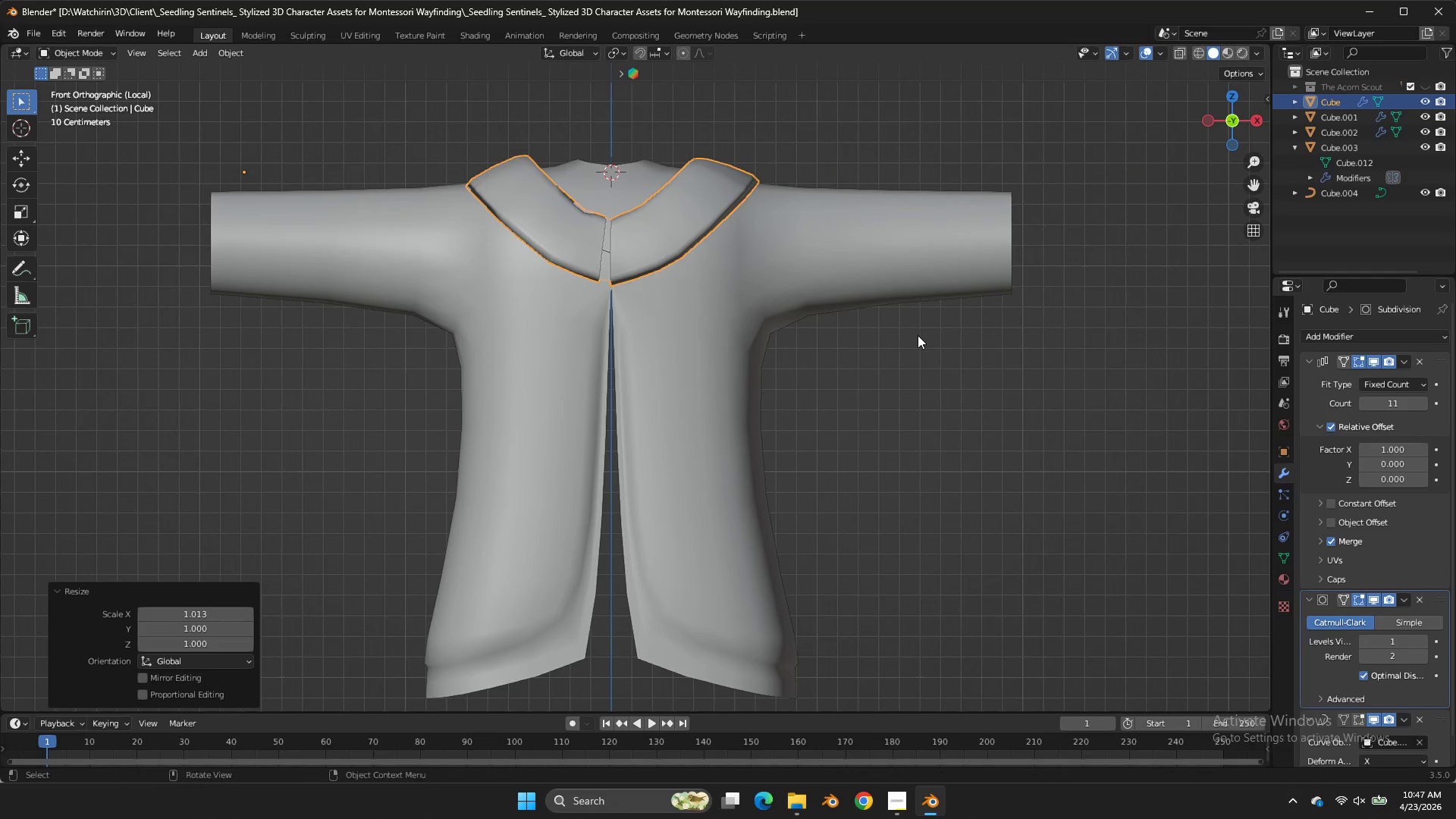 
double_click([918, 335])
 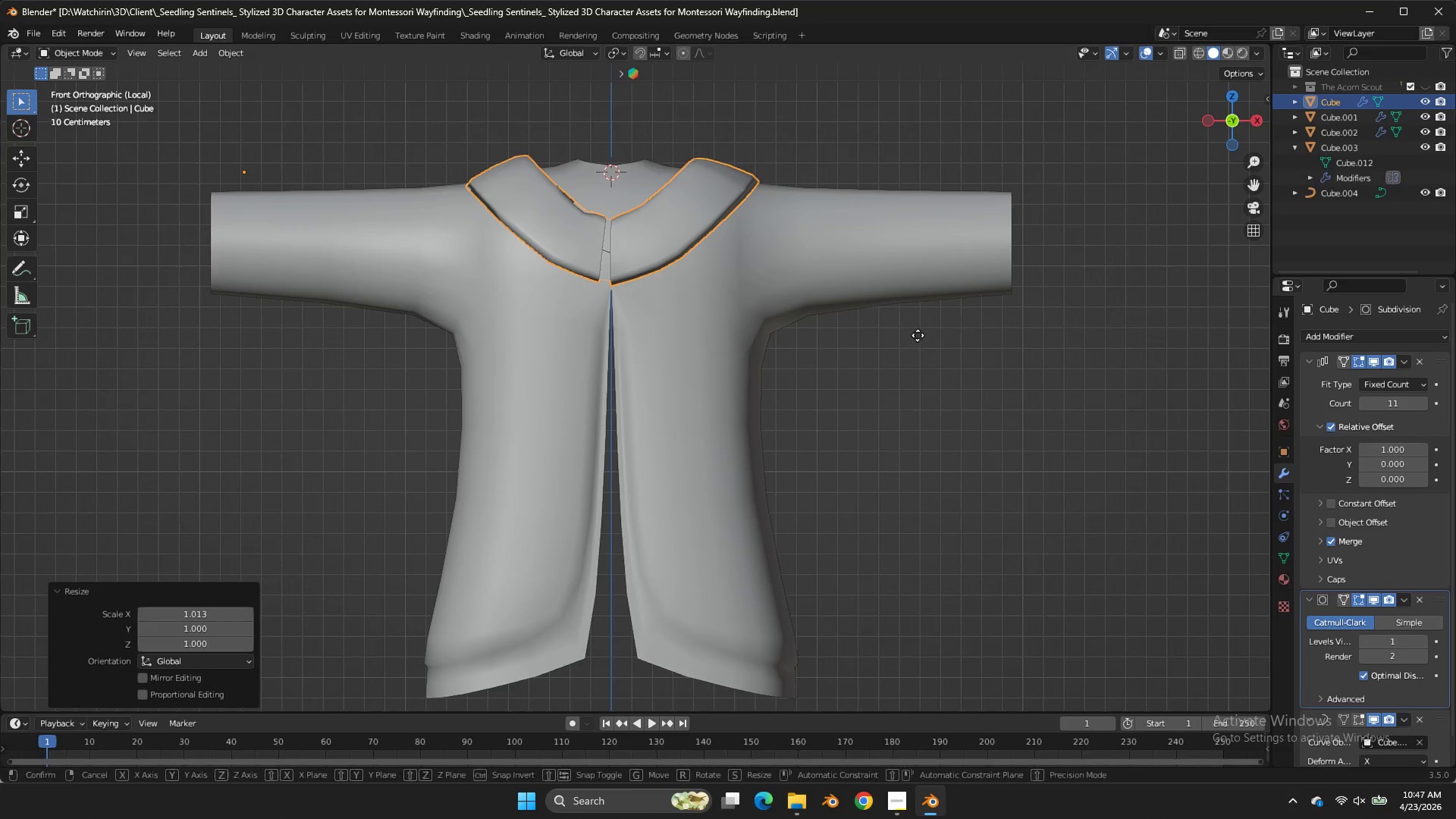 
type(GX)
 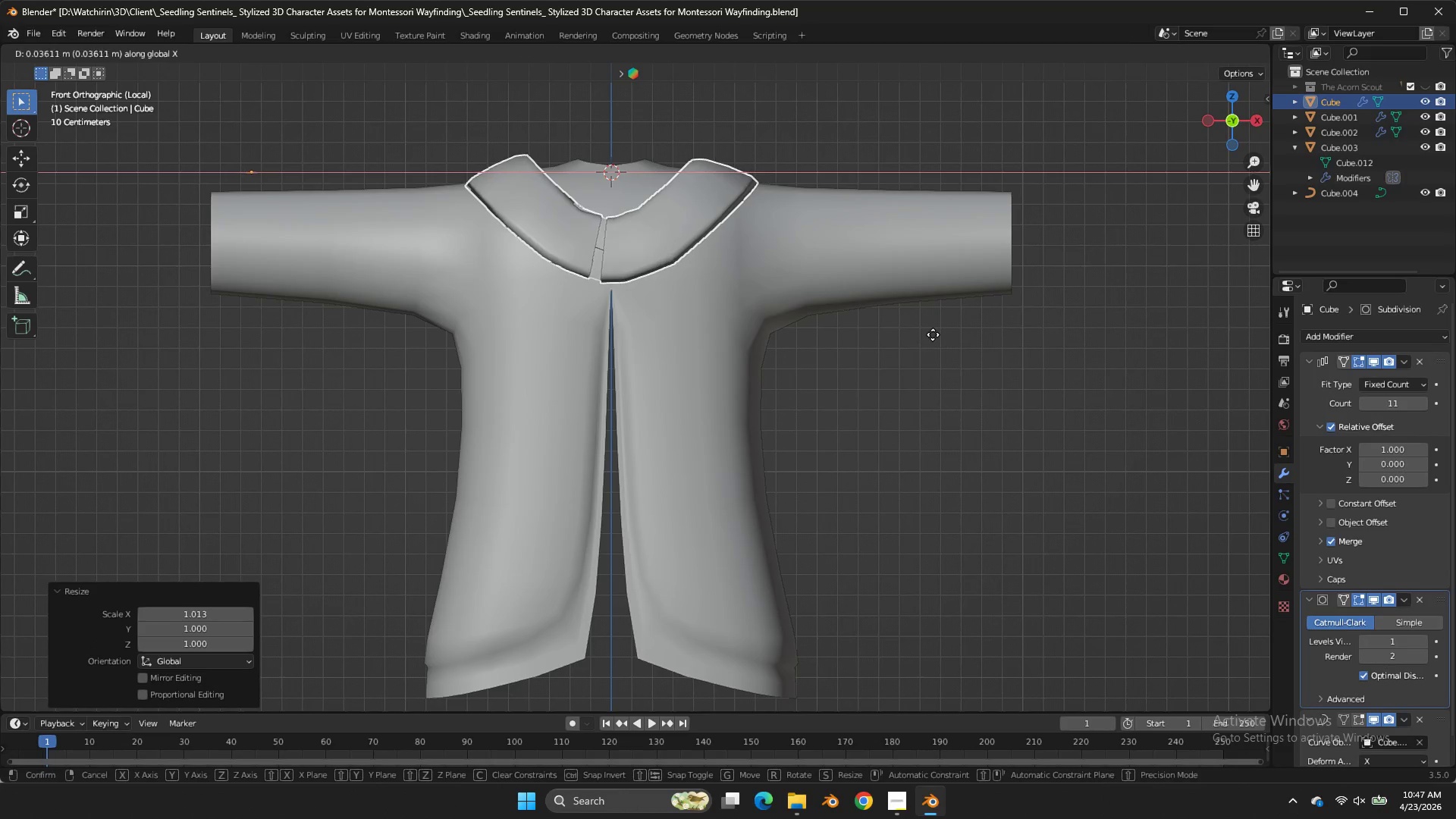 
hold_key(key=ShiftLeft, duration=1.78)
left_click([794, 326])
 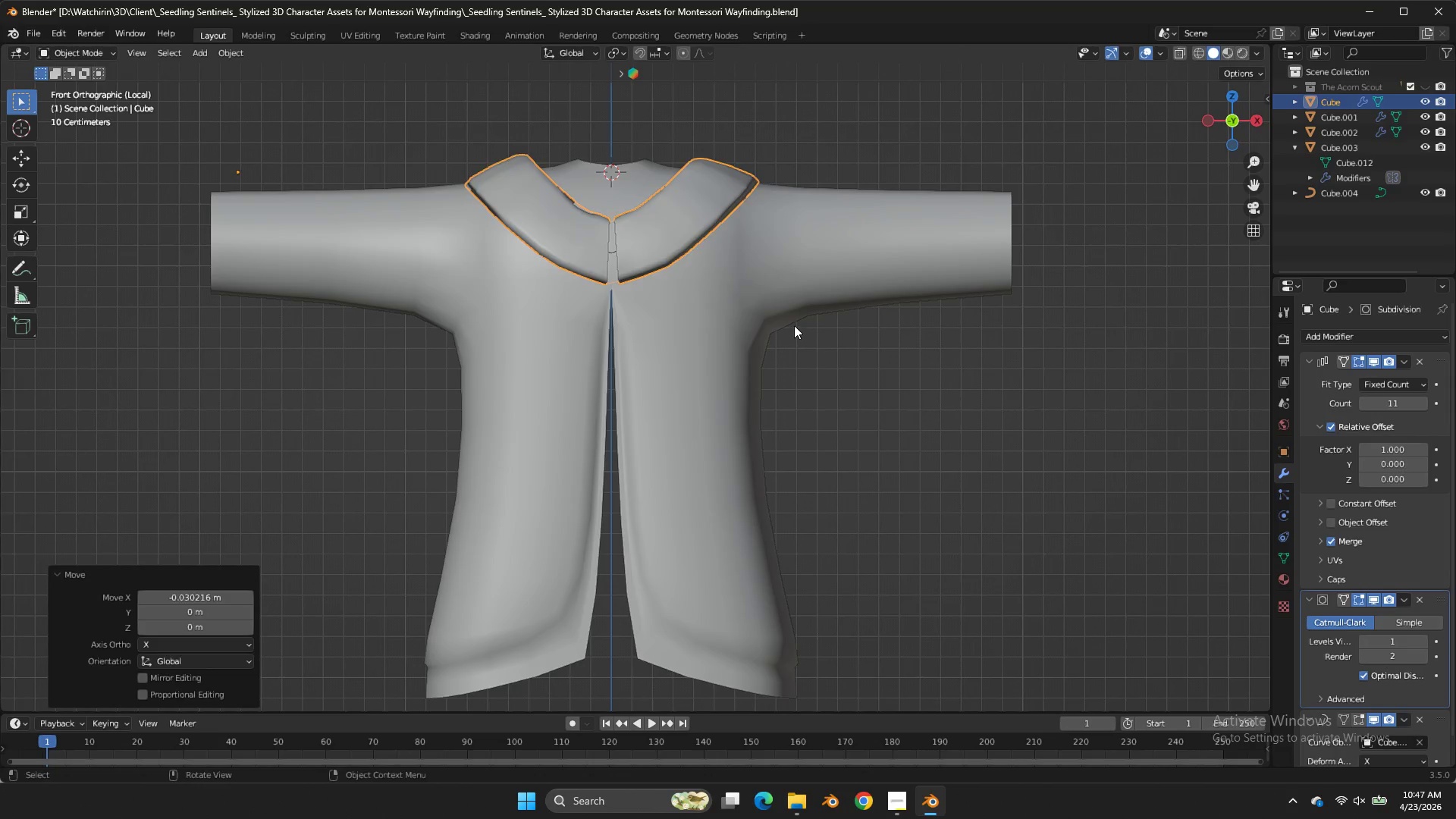 
key(Tab)
 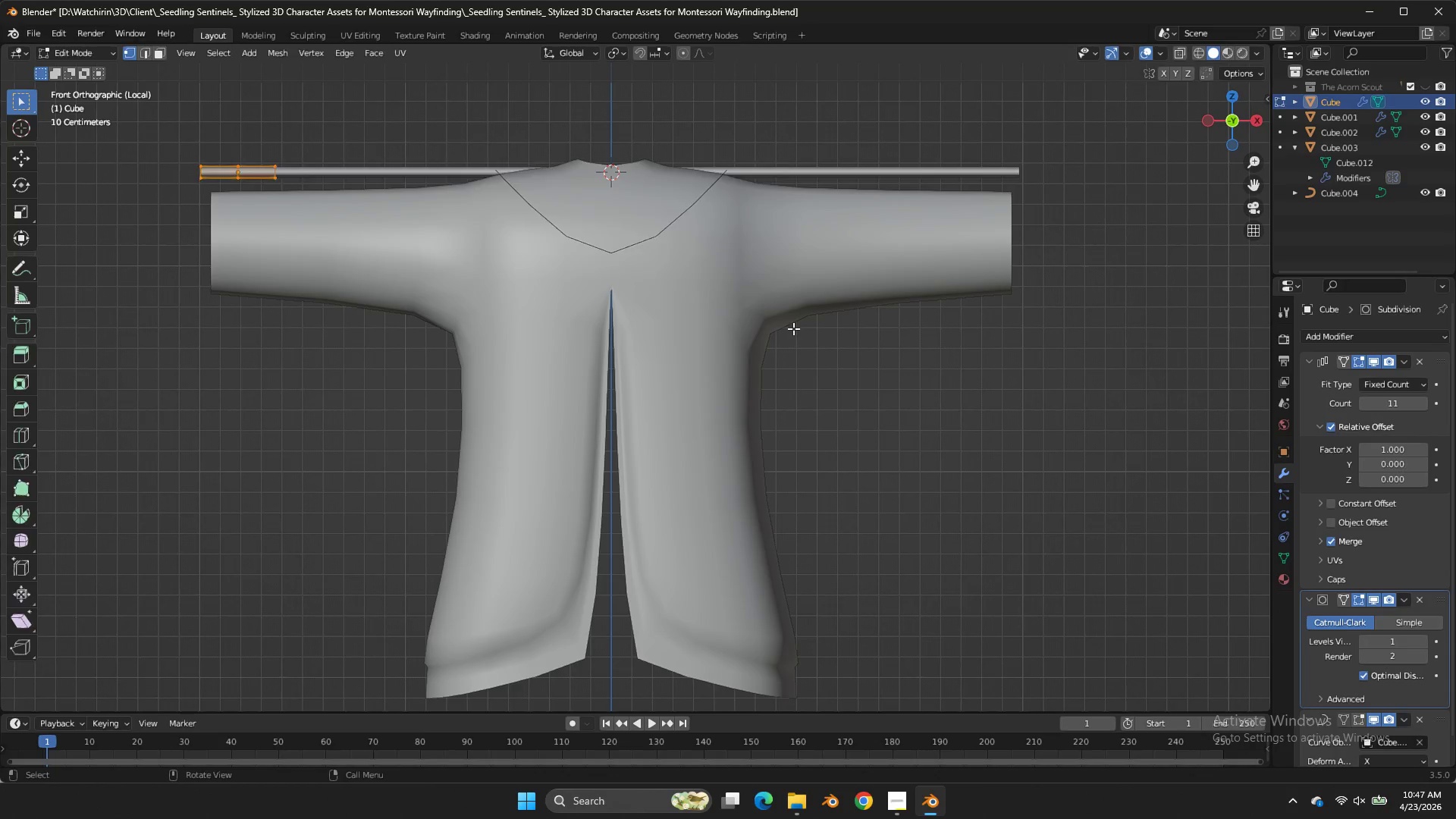 
key(Tab)
 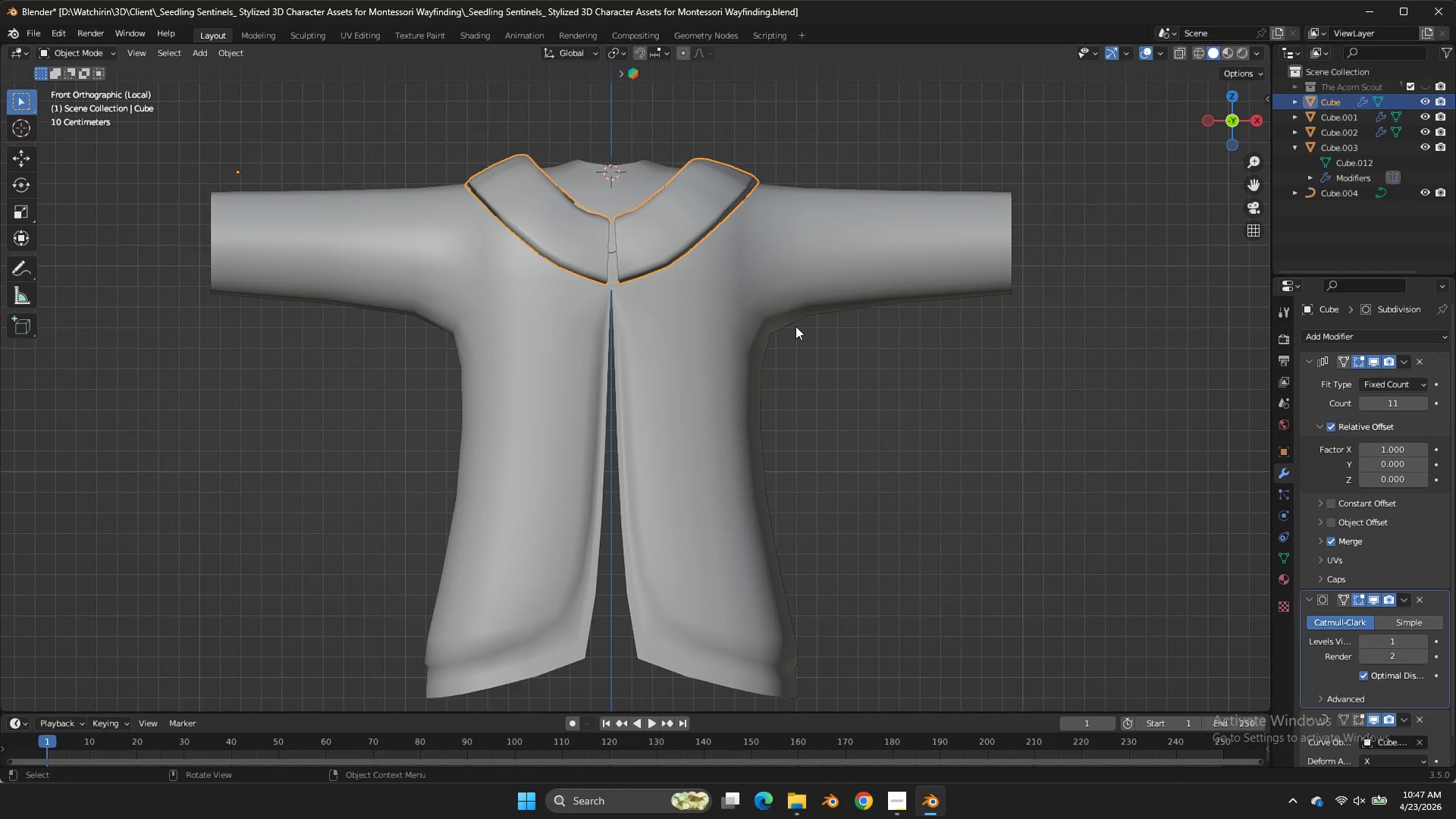 
key(Control+ControlLeft)
 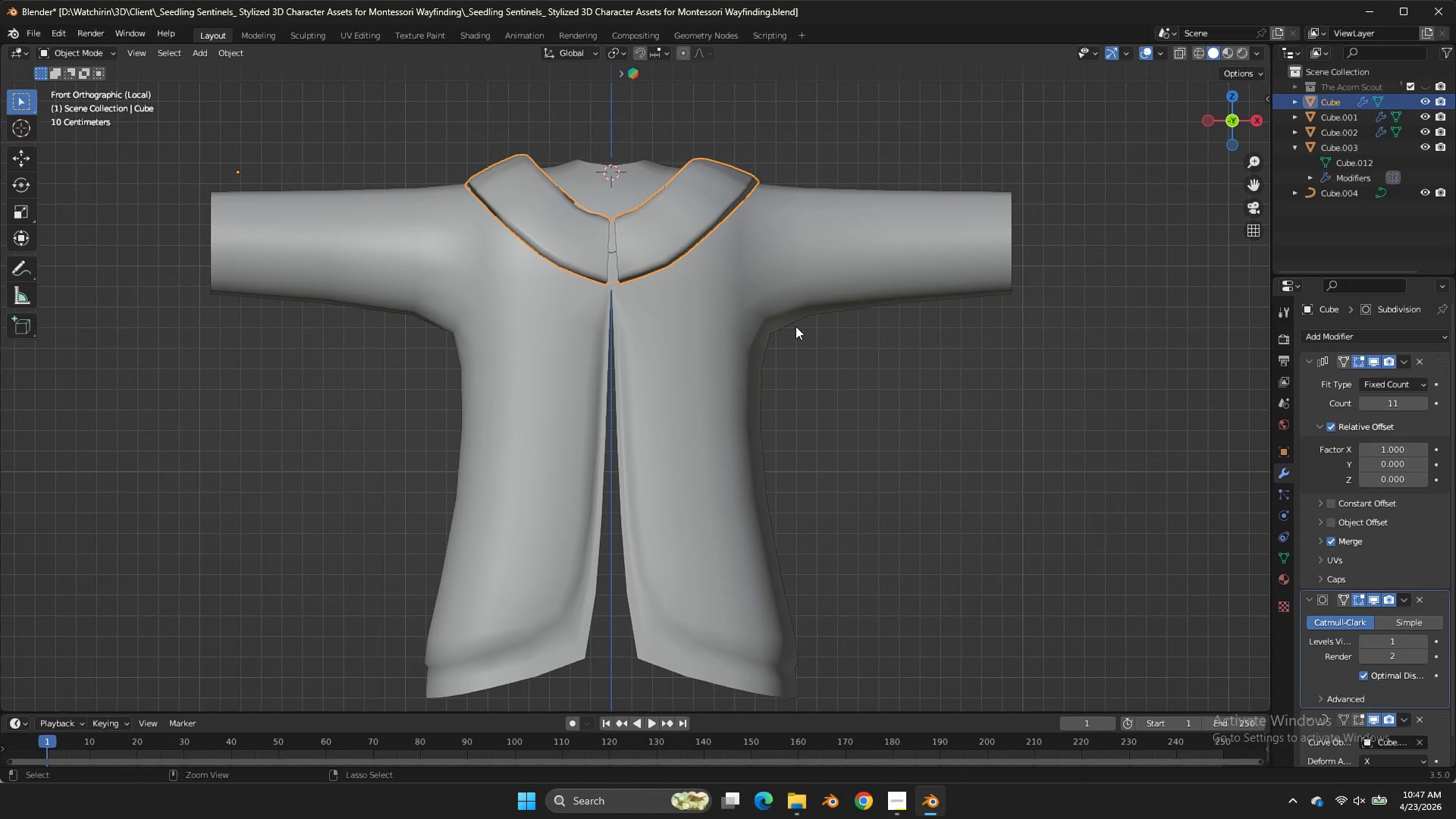 
key(Control+S)
 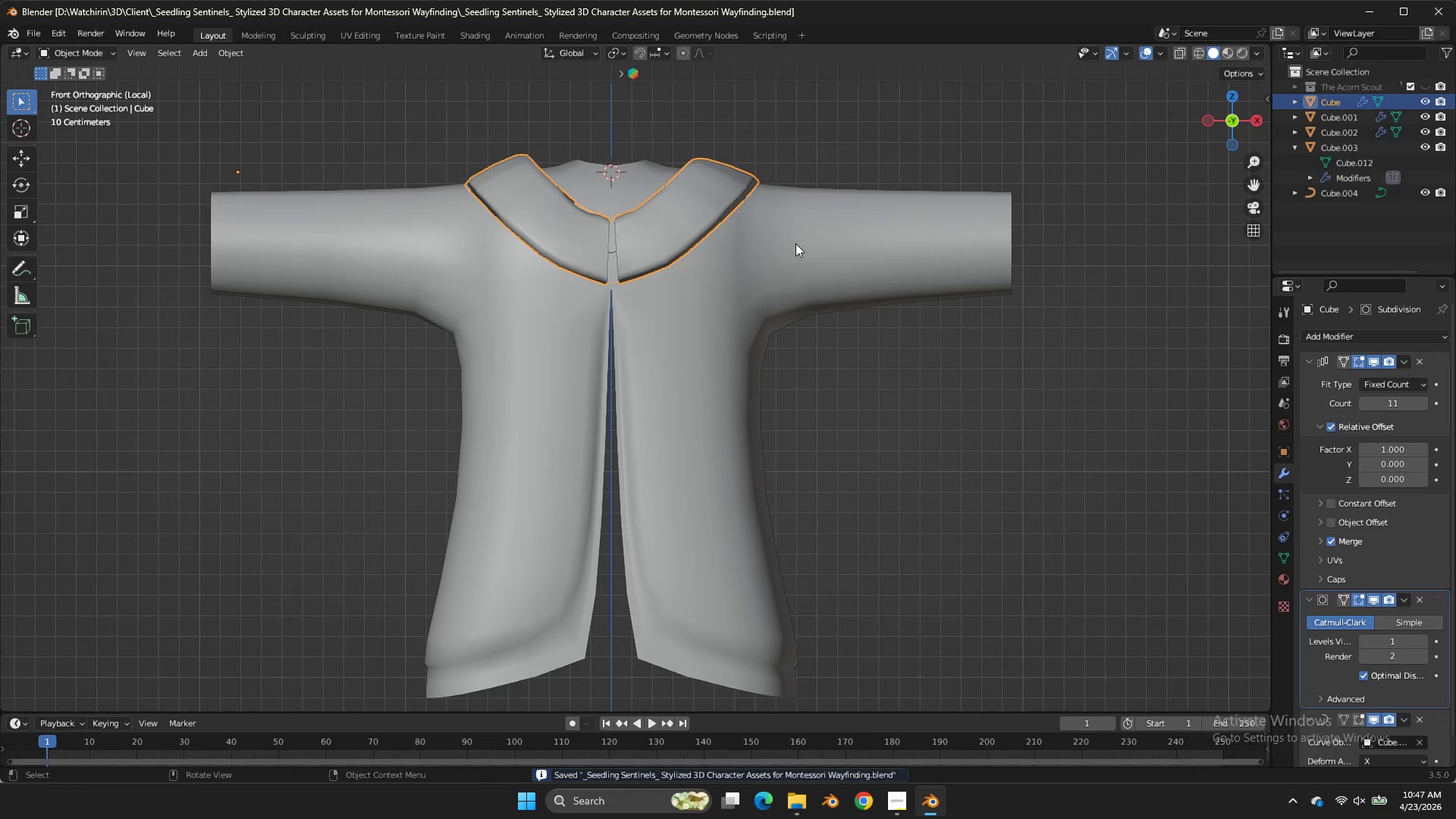 
key(Z)
 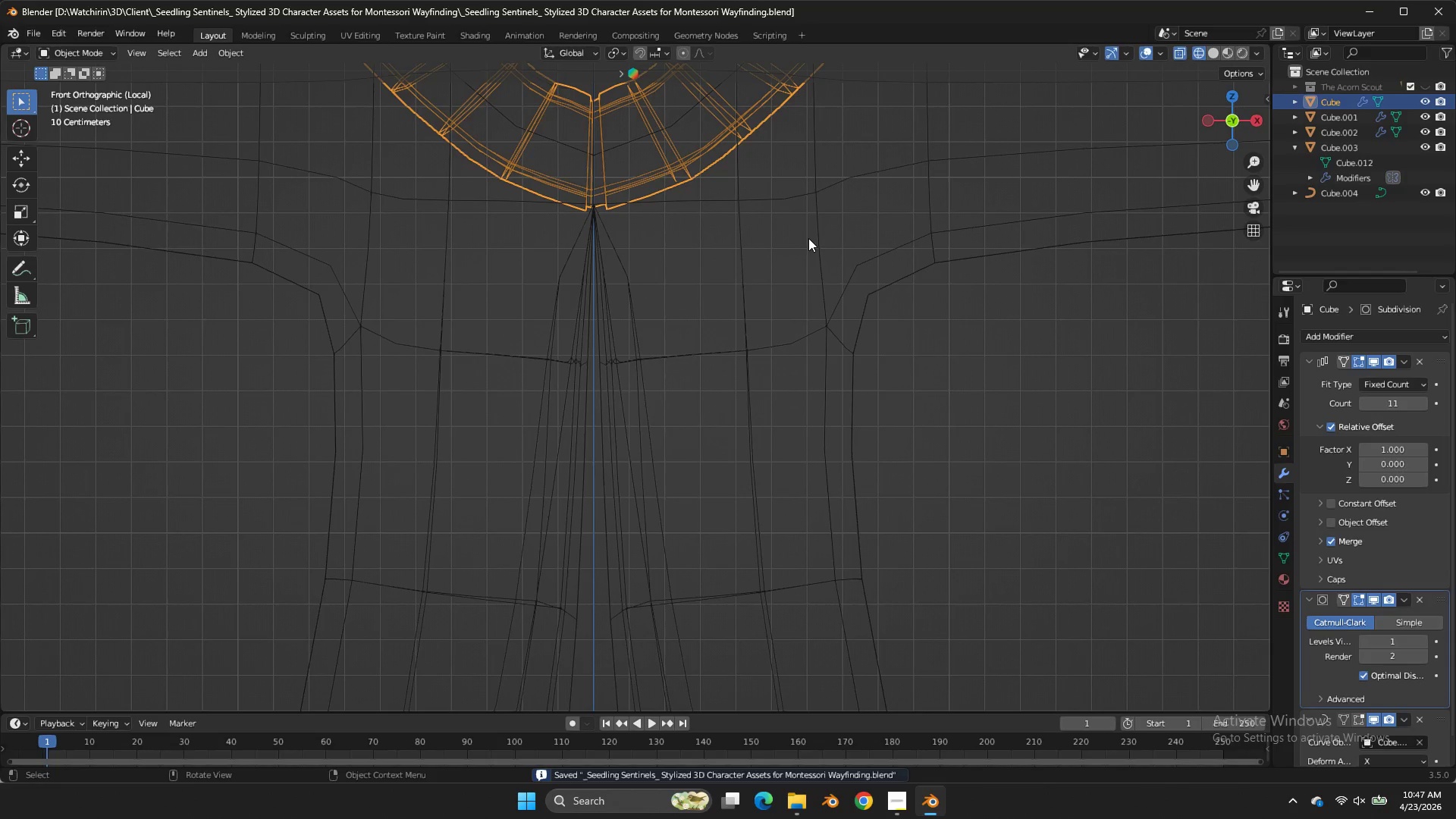 
scroll: coordinate [798, 239], scroll_direction: up, amount: 3.0
 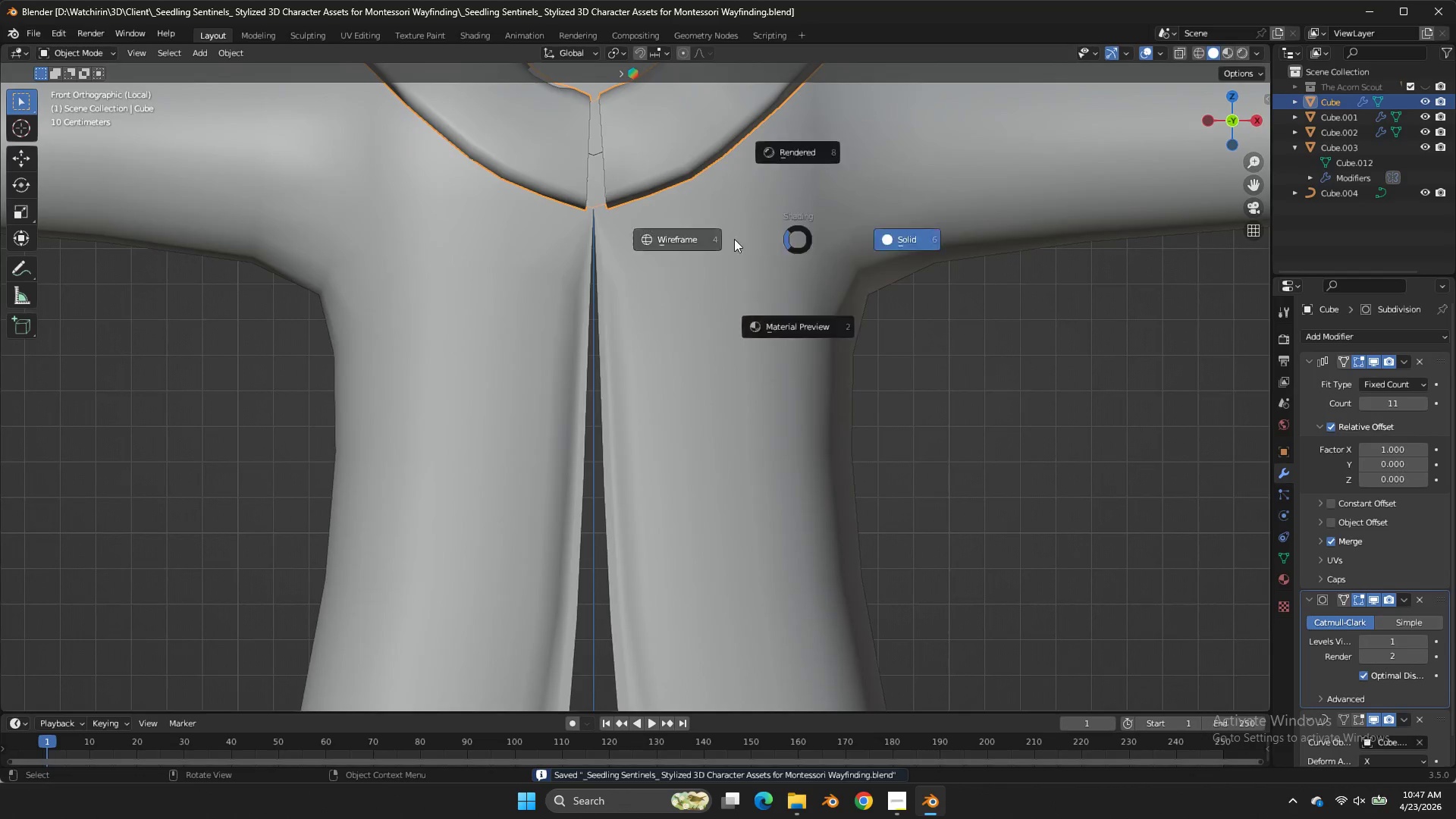 
type(GX)
 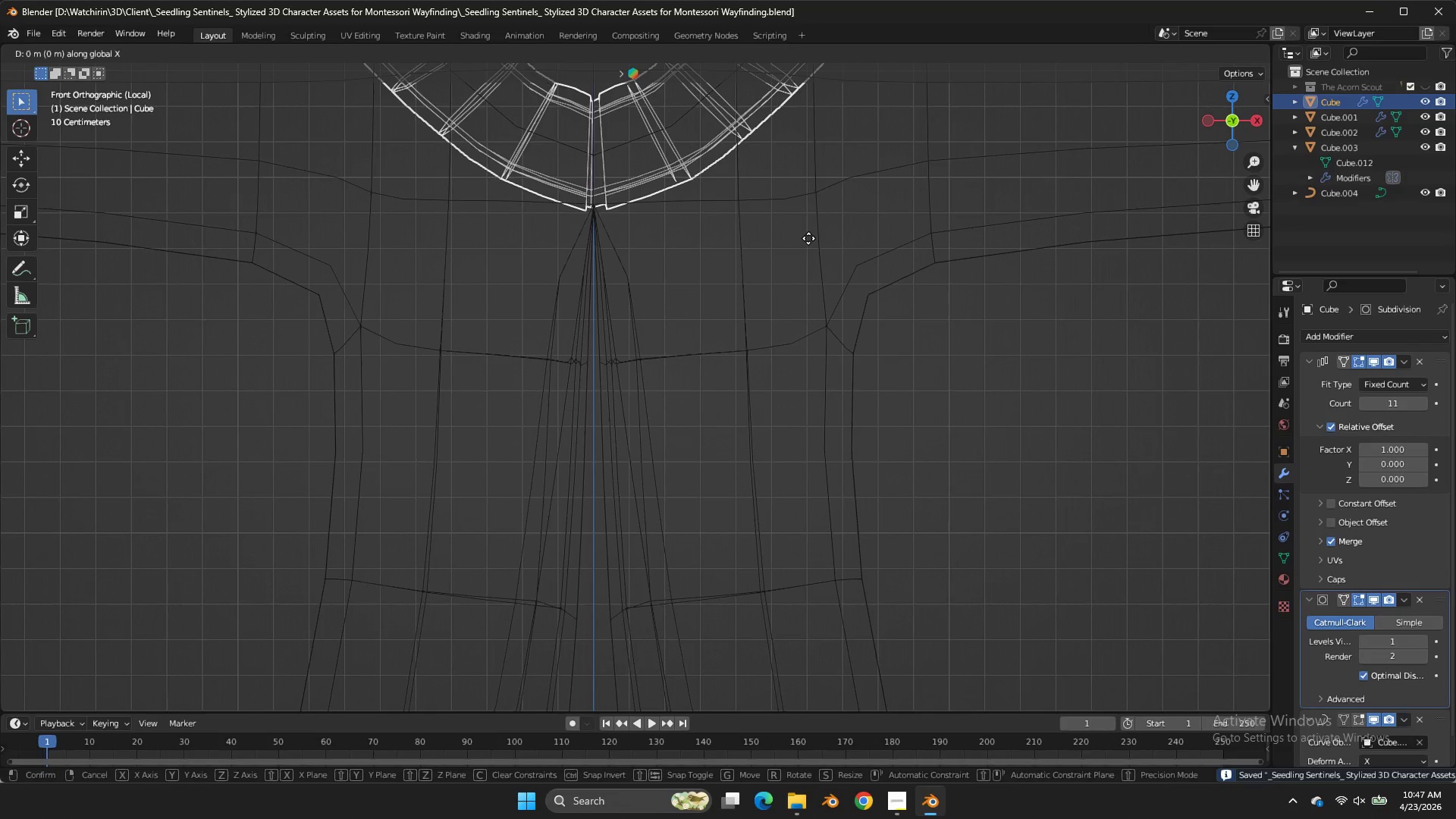 
hold_key(key=ShiftLeft, duration=4.66)
left_click([829, 222])
 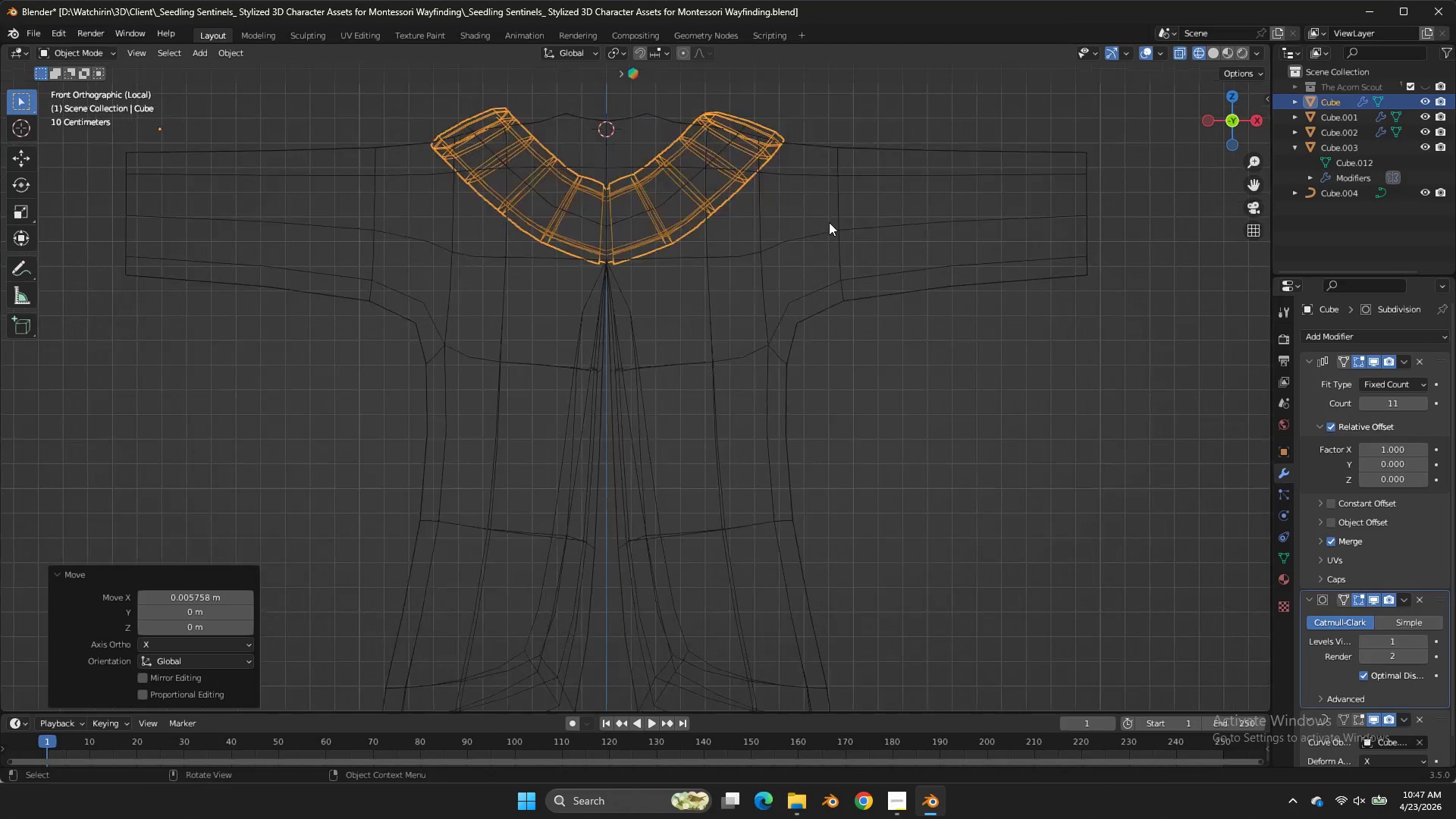 
key(Tab)
 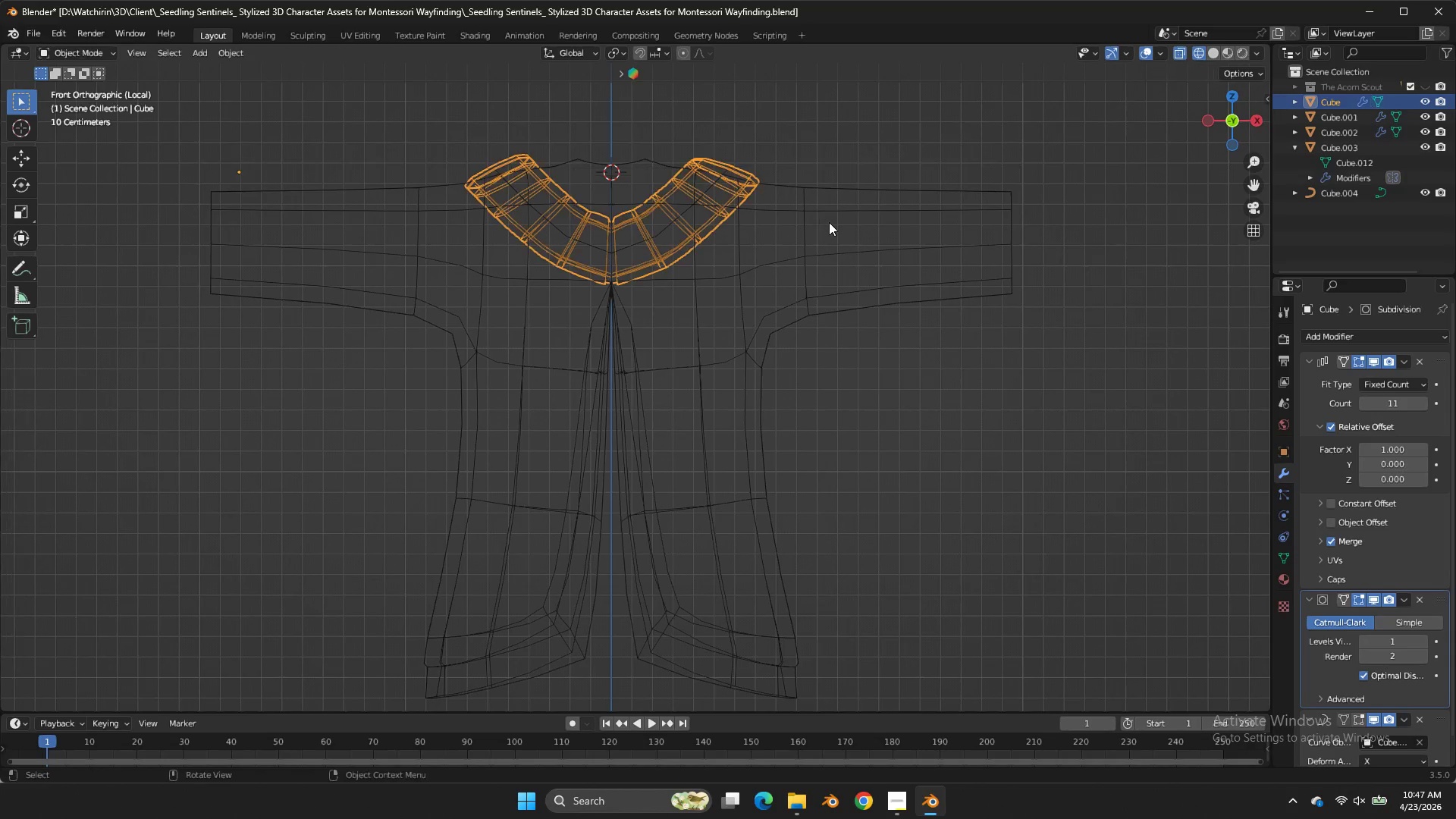 
scroll: coordinate [829, 222], scroll_direction: down, amount: 3.0
 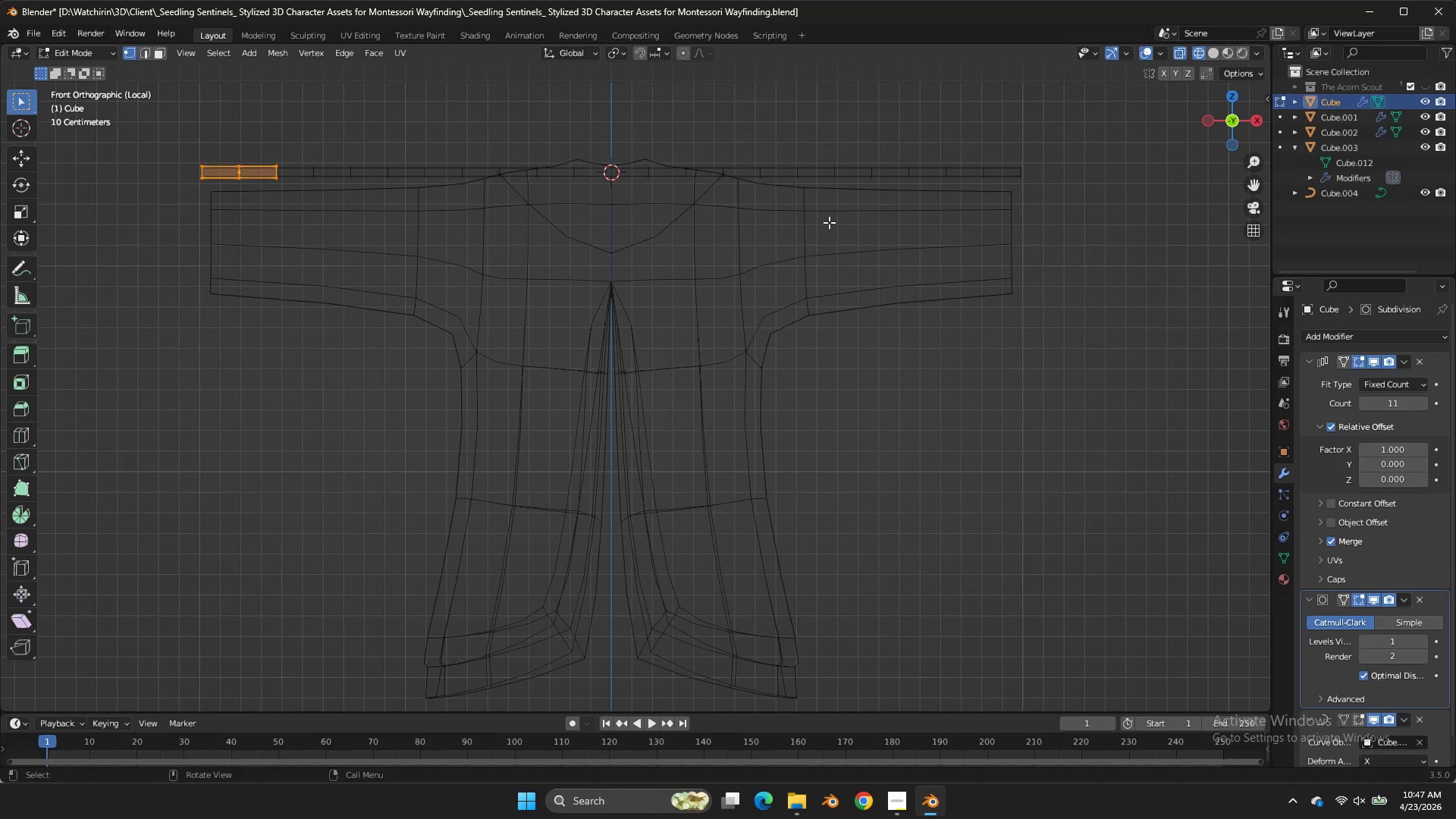 
key(Tab)
 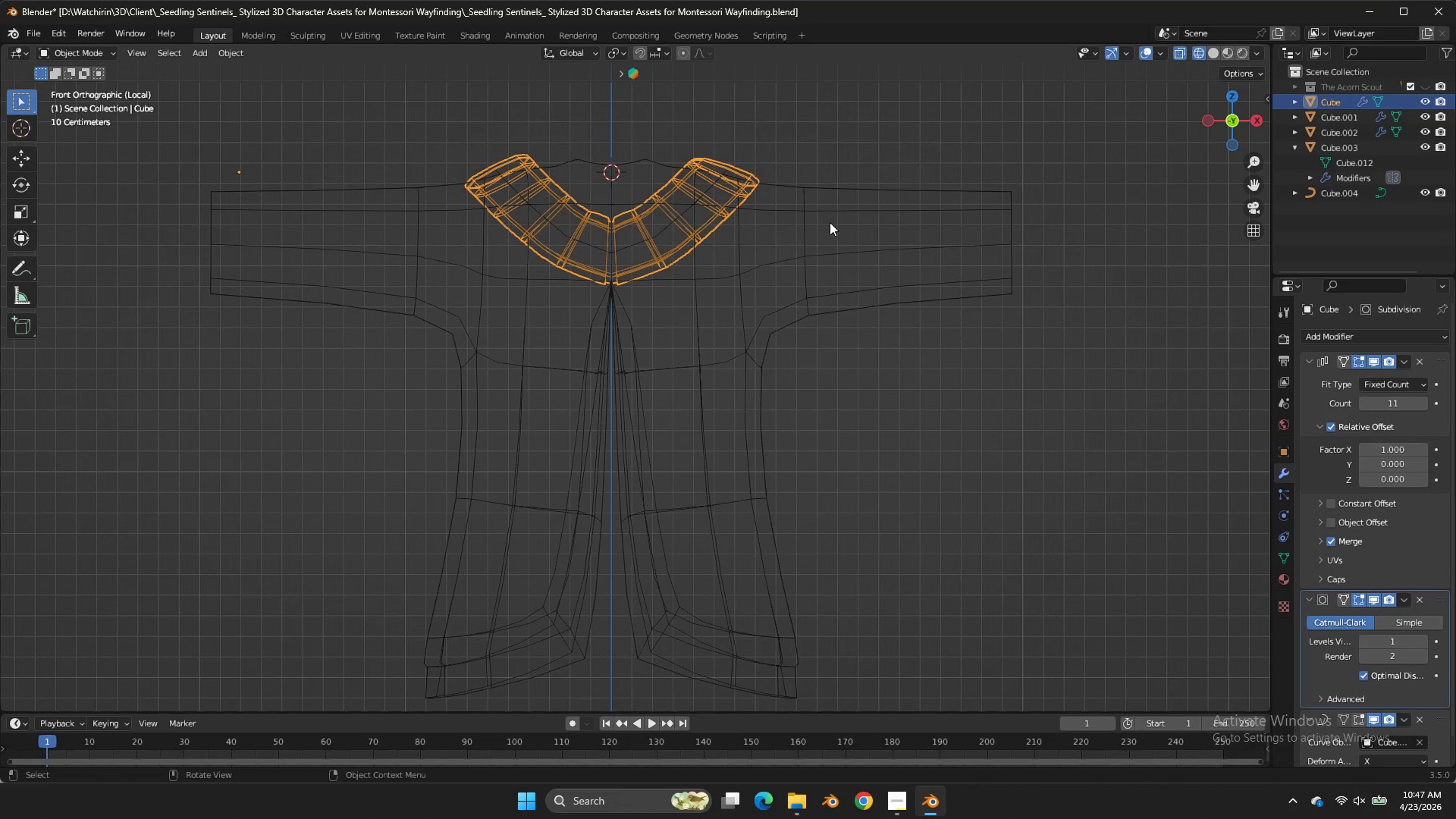 
key(Z)
 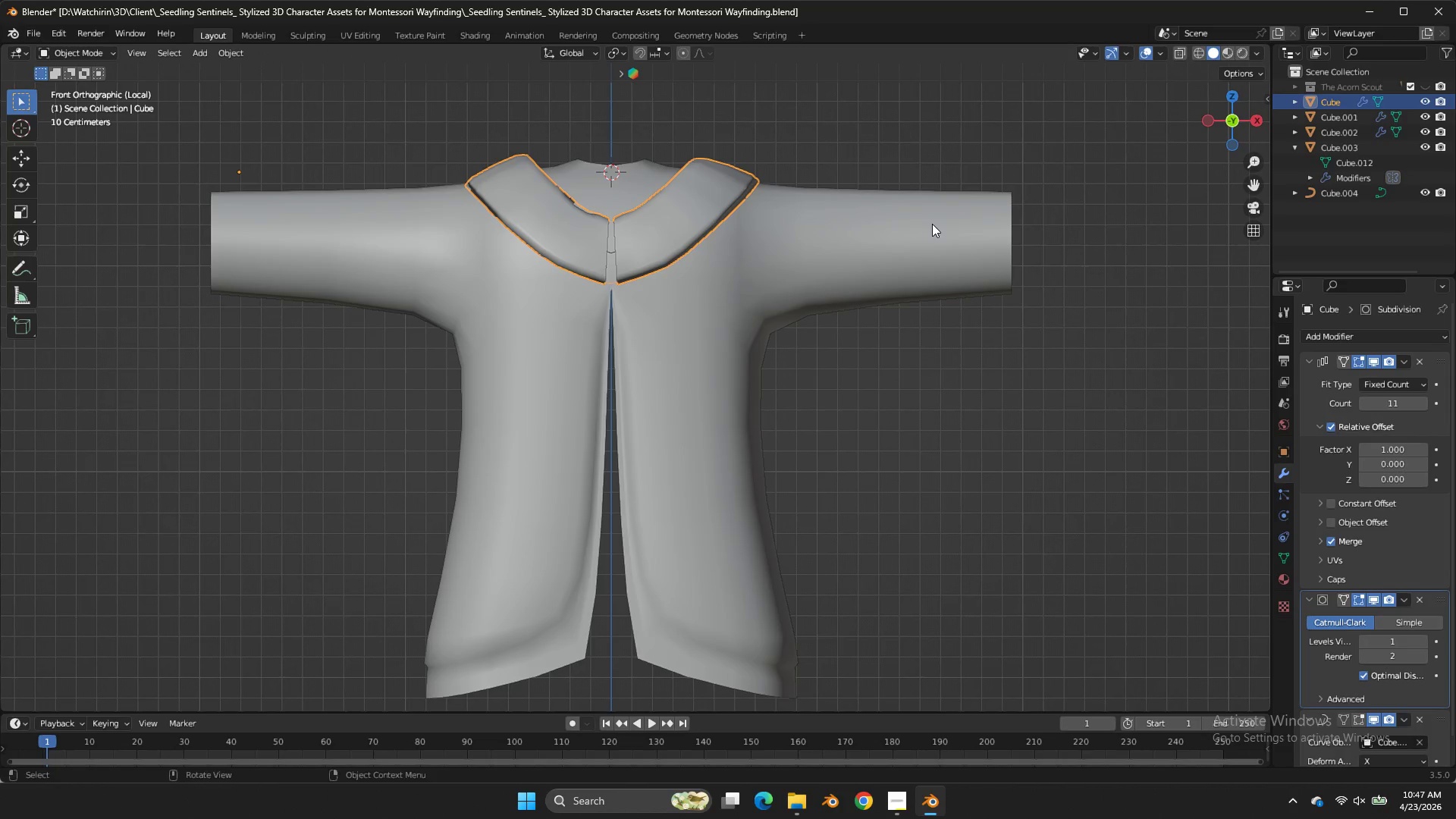 
wait(8.11)
 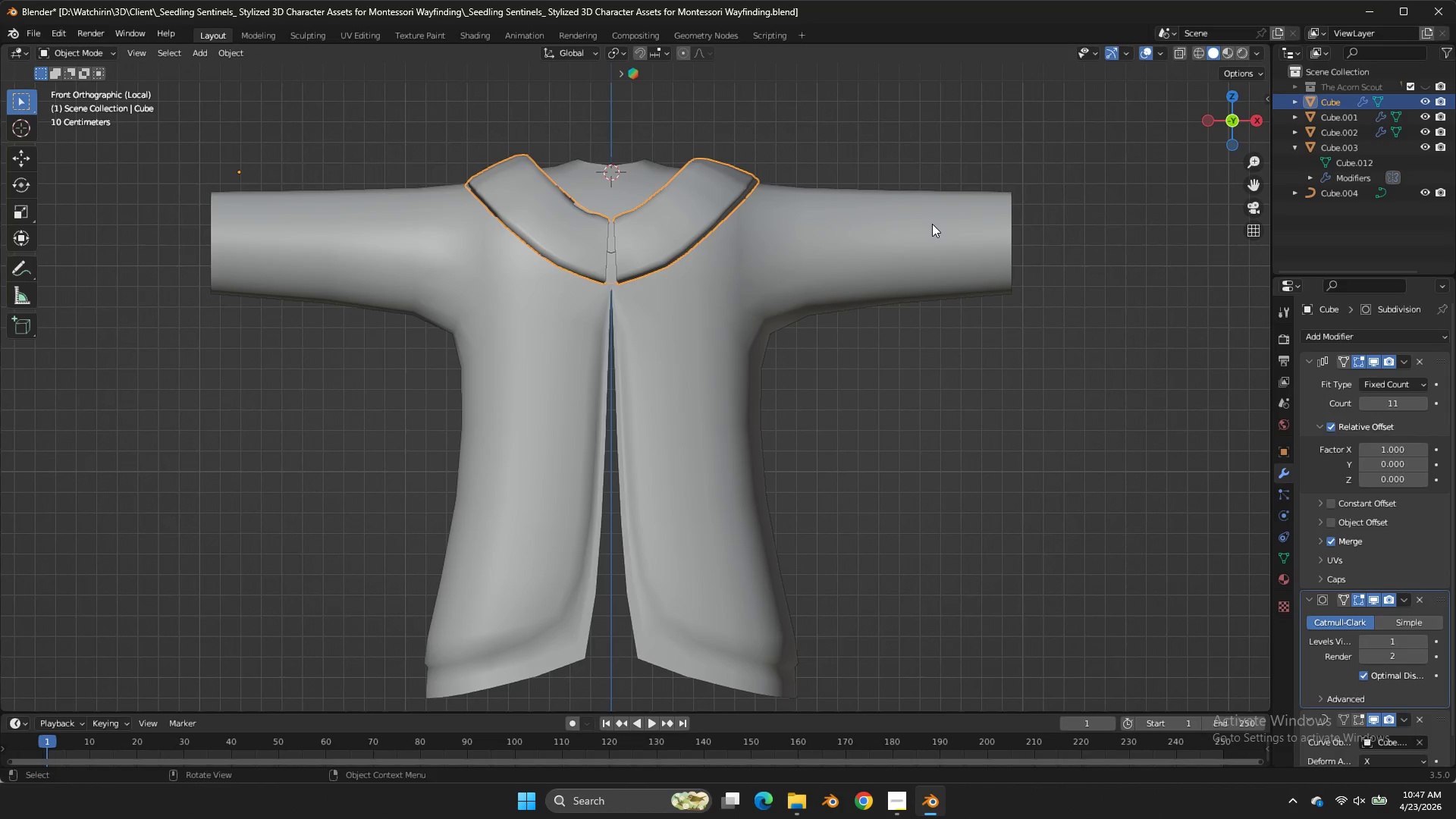 
key(Tab)
 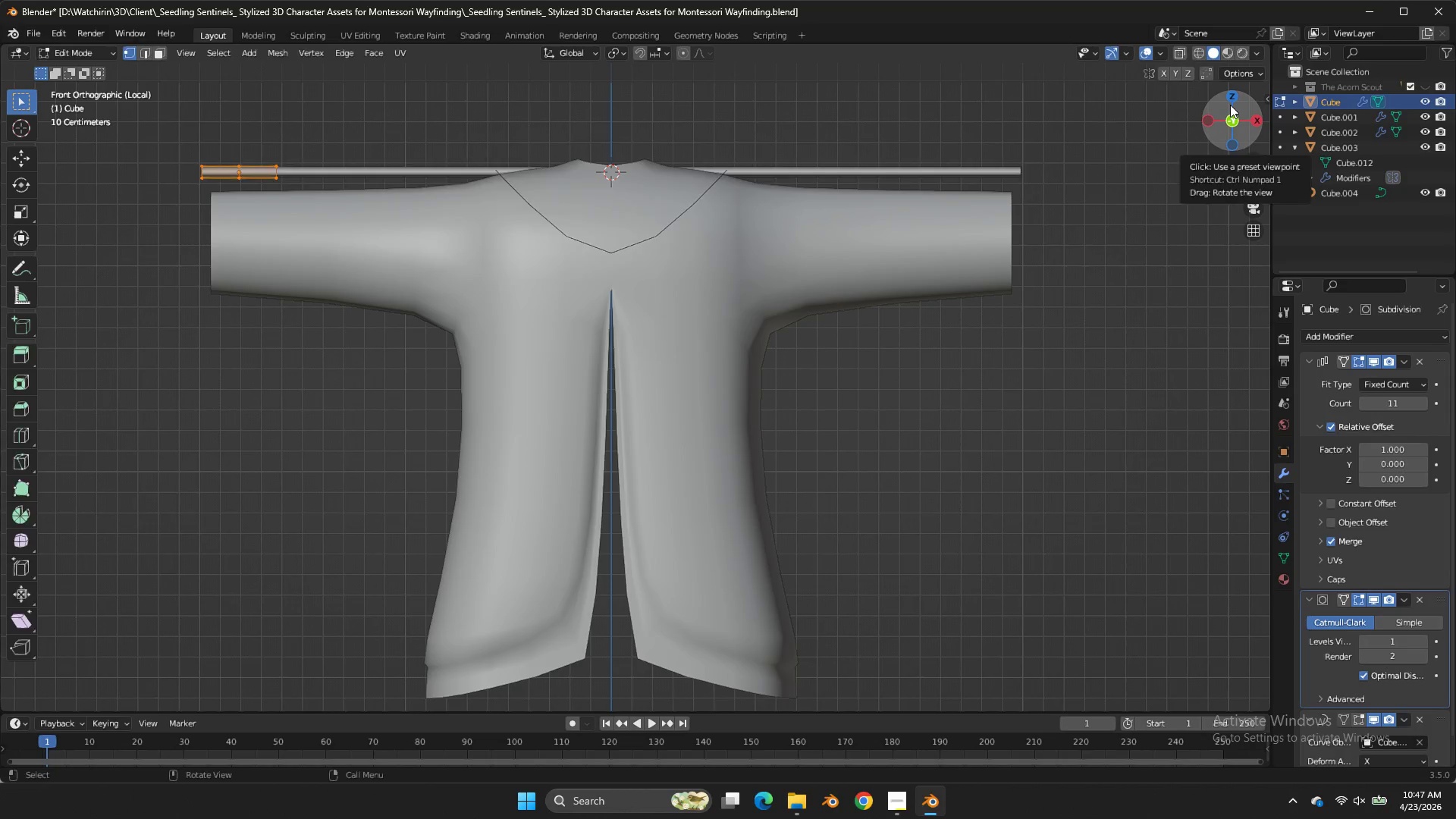 
key(Tab)
 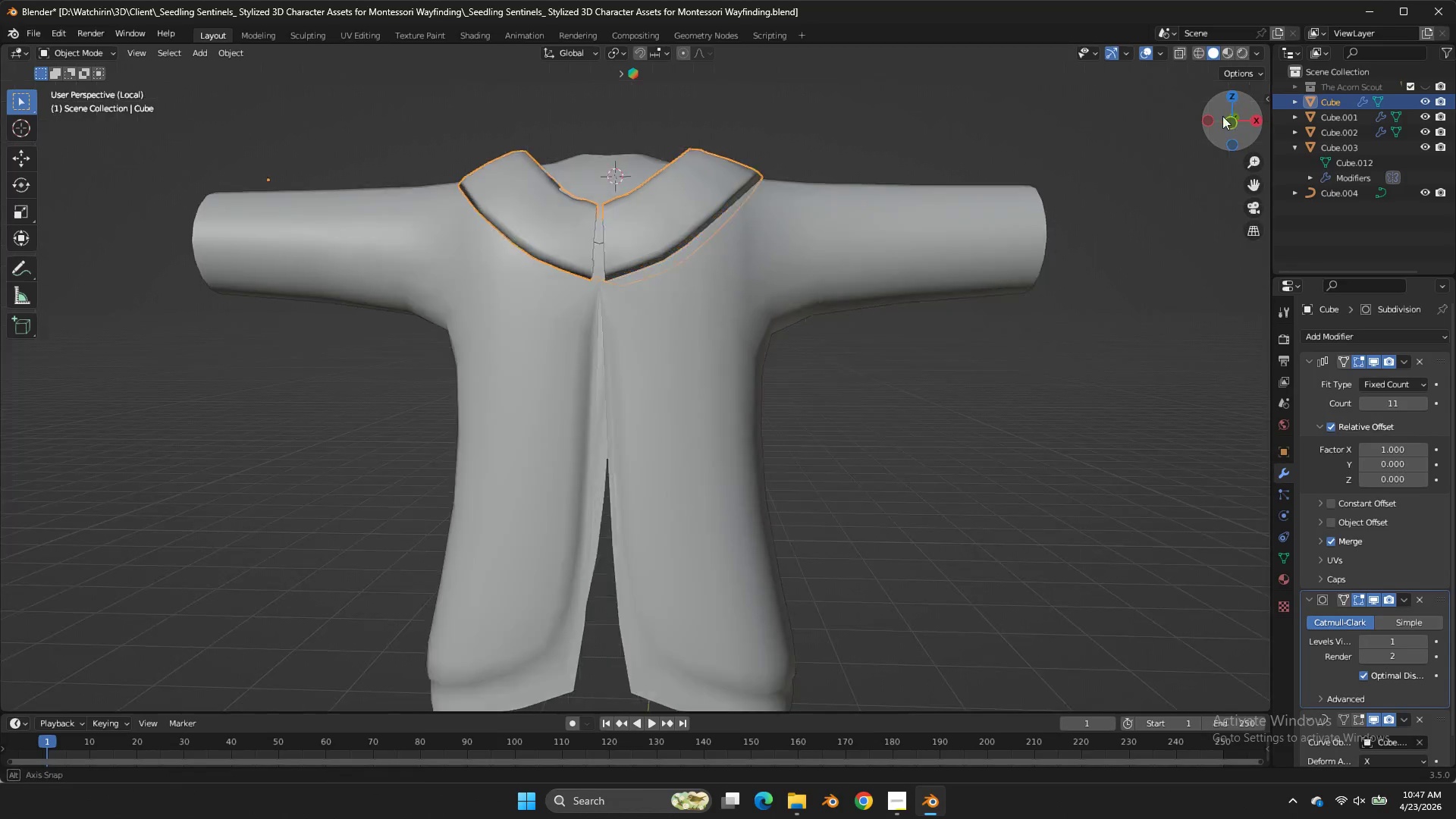 
left_click_drag(start_coordinate=[1230, 105], to_coordinate=[890, 190])
 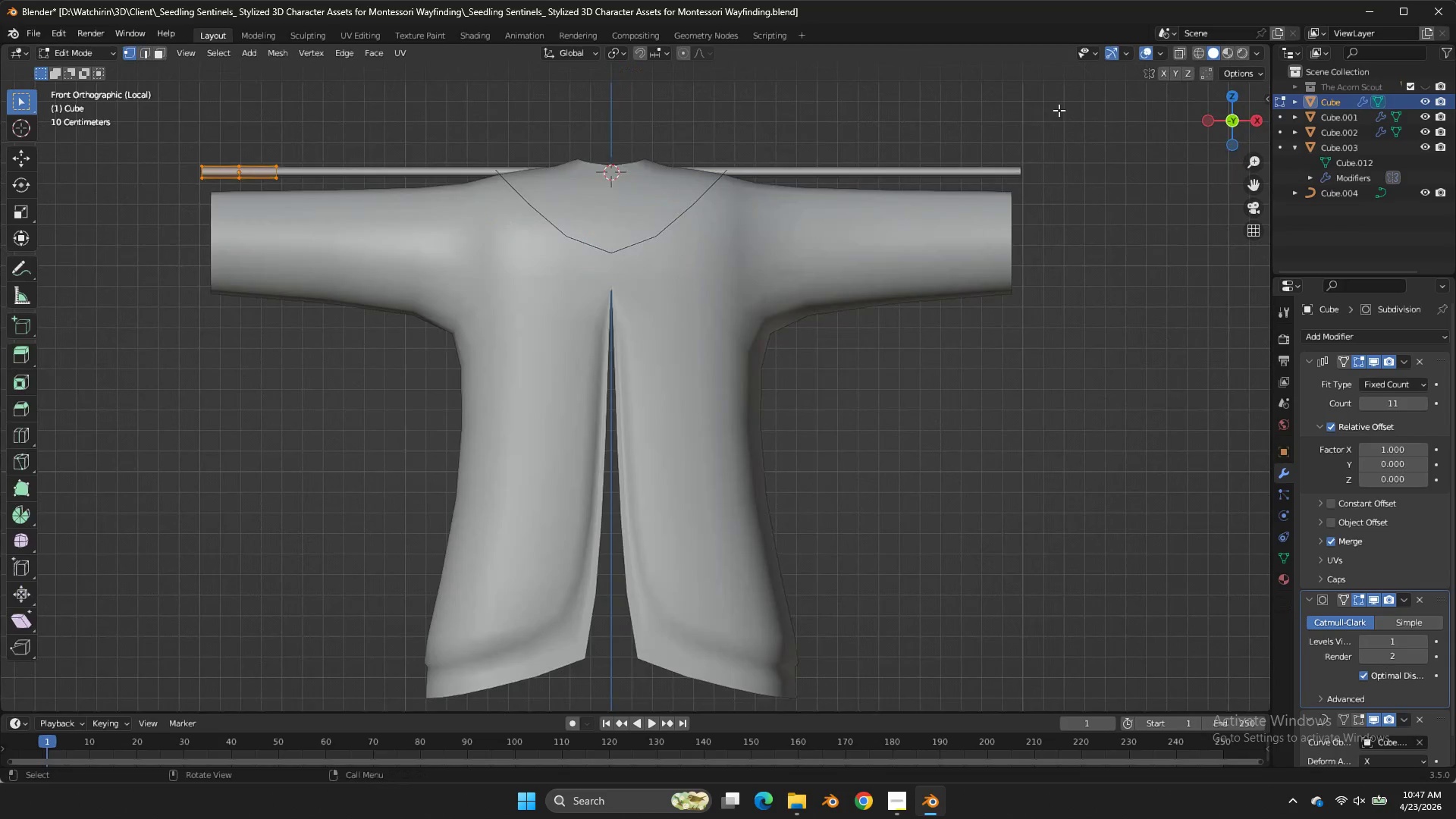 
left_click([1228, 109])
 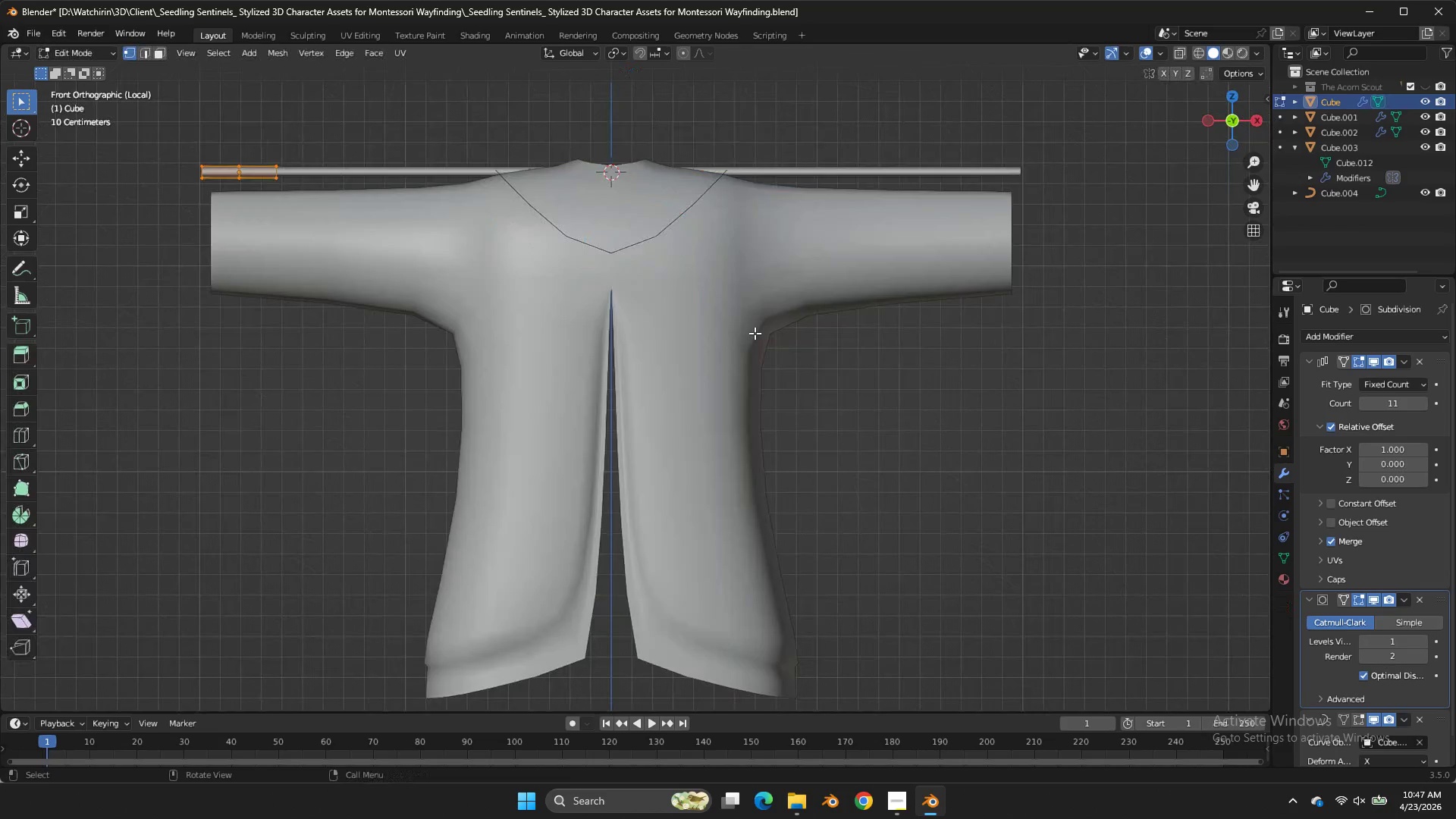 
key(Tab)
 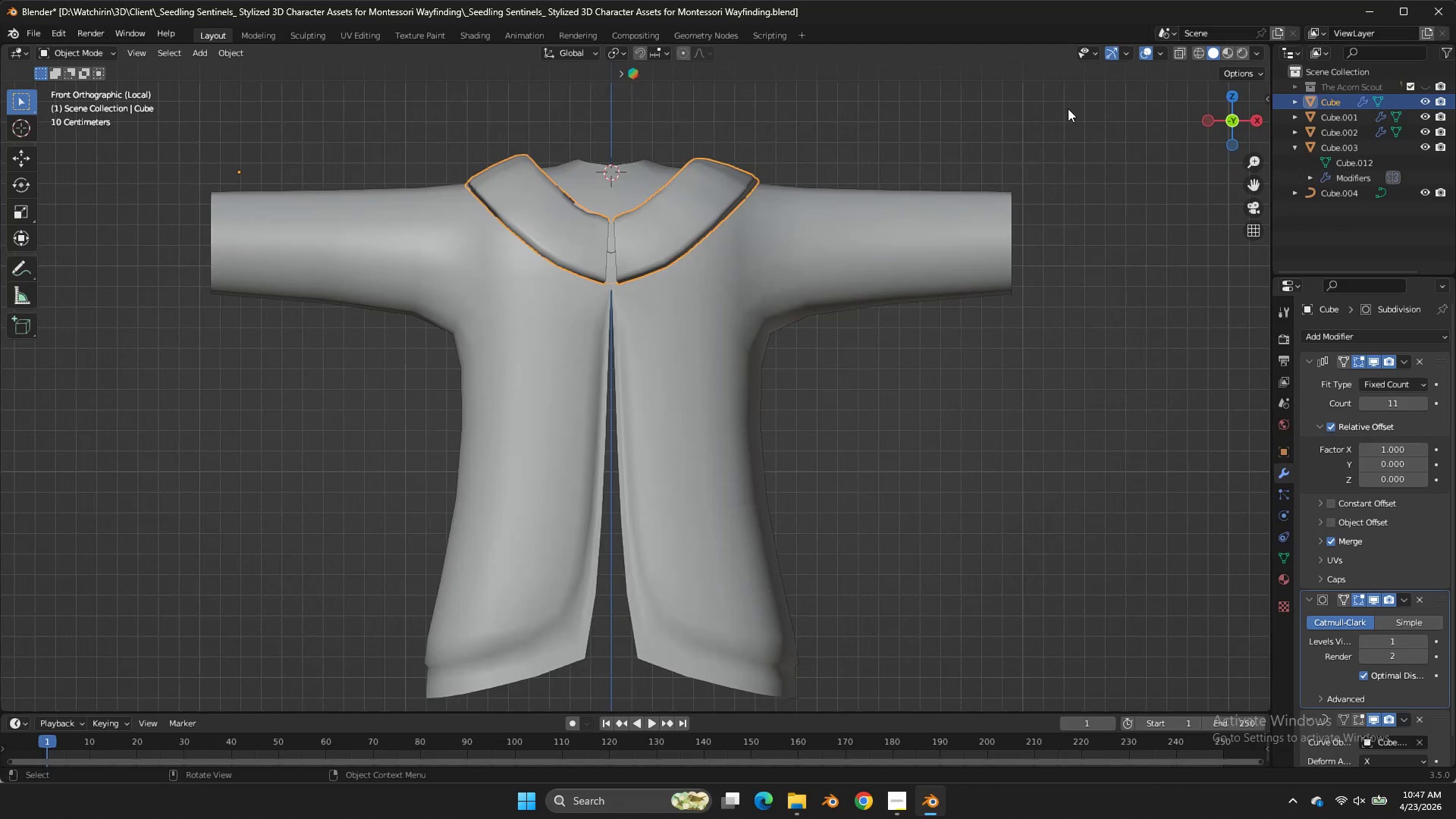 
key(Tab)
 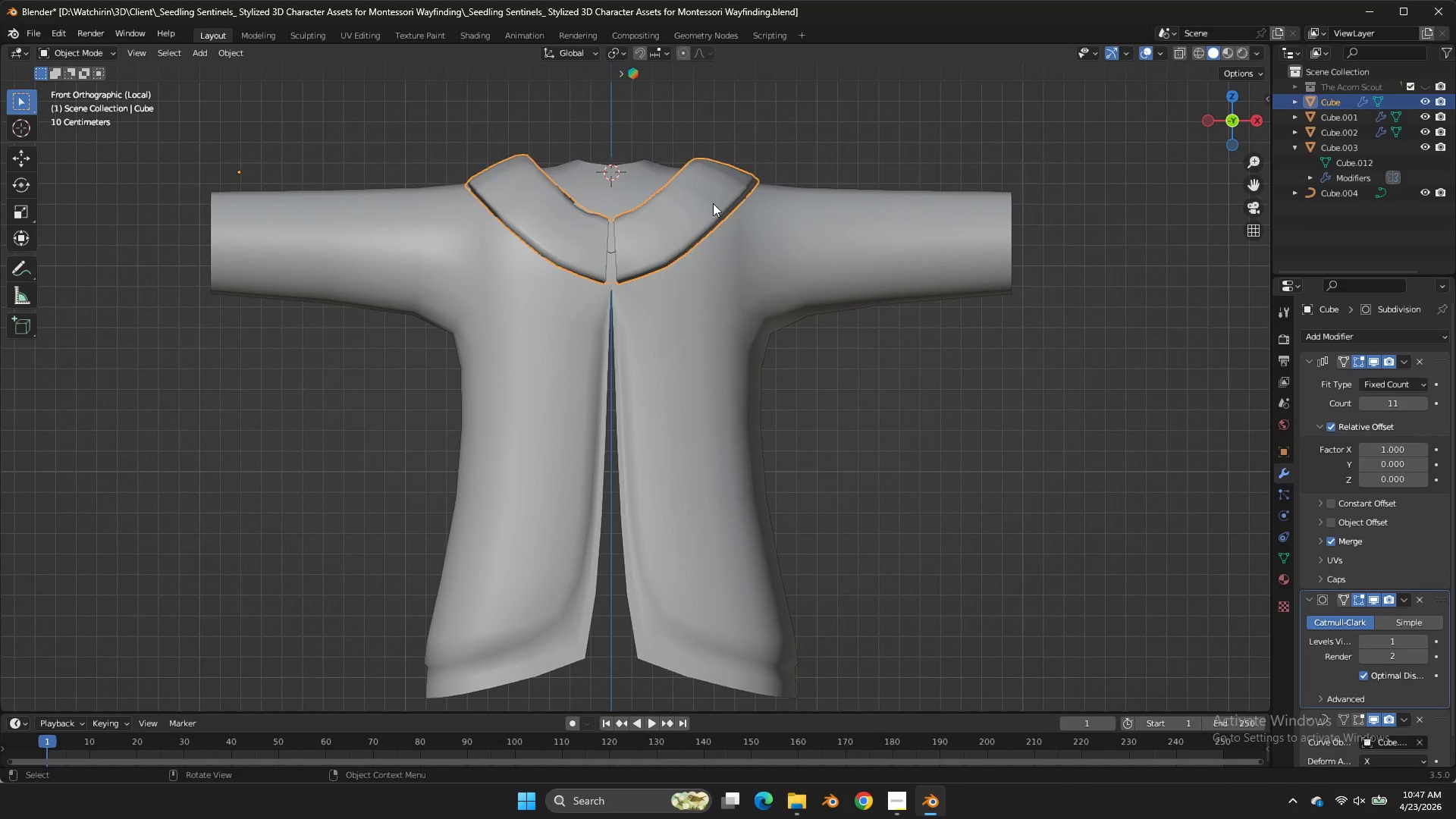 
key(Tab)
 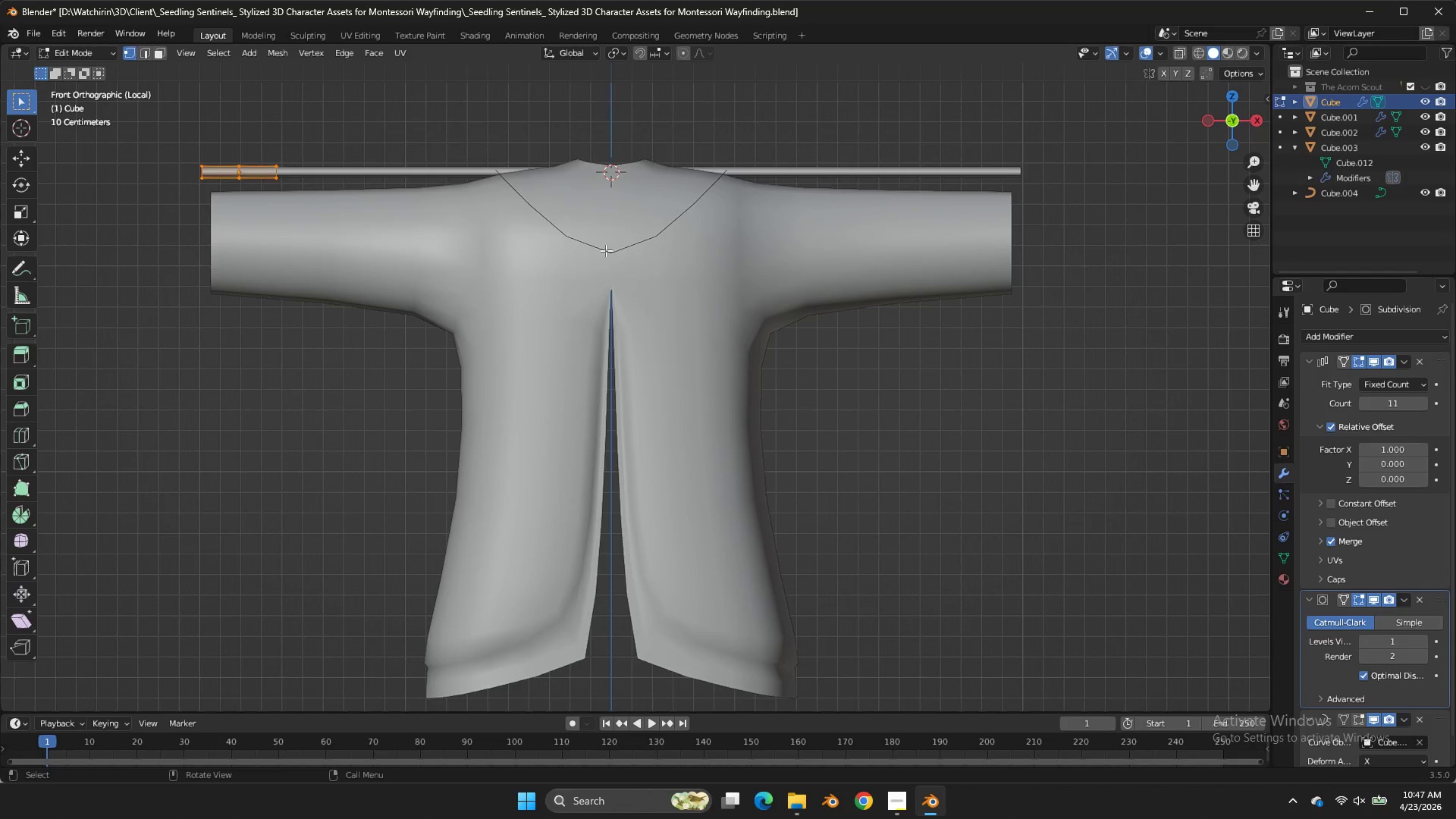 
key(Tab)
 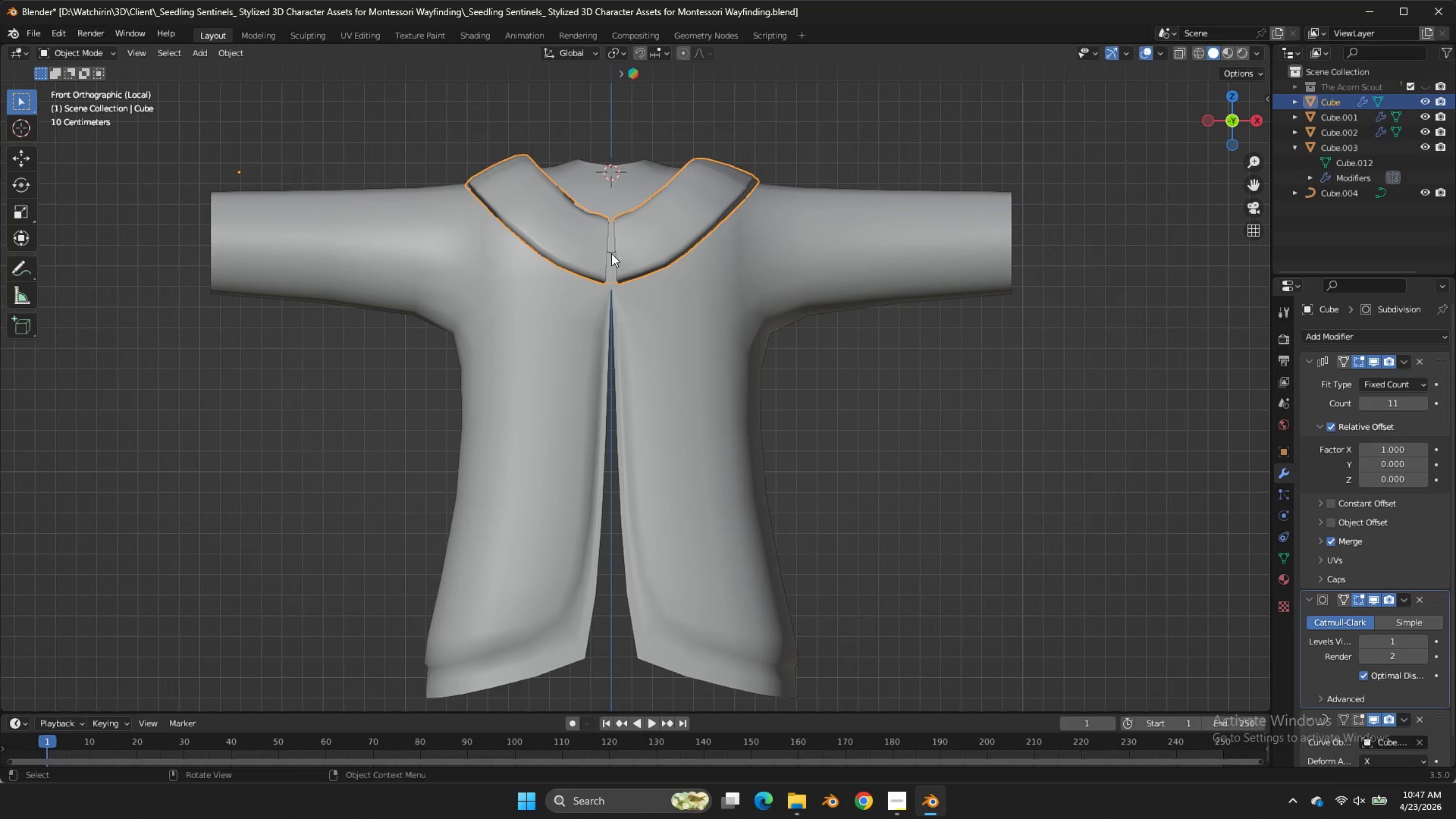 
double_click([611, 253])
 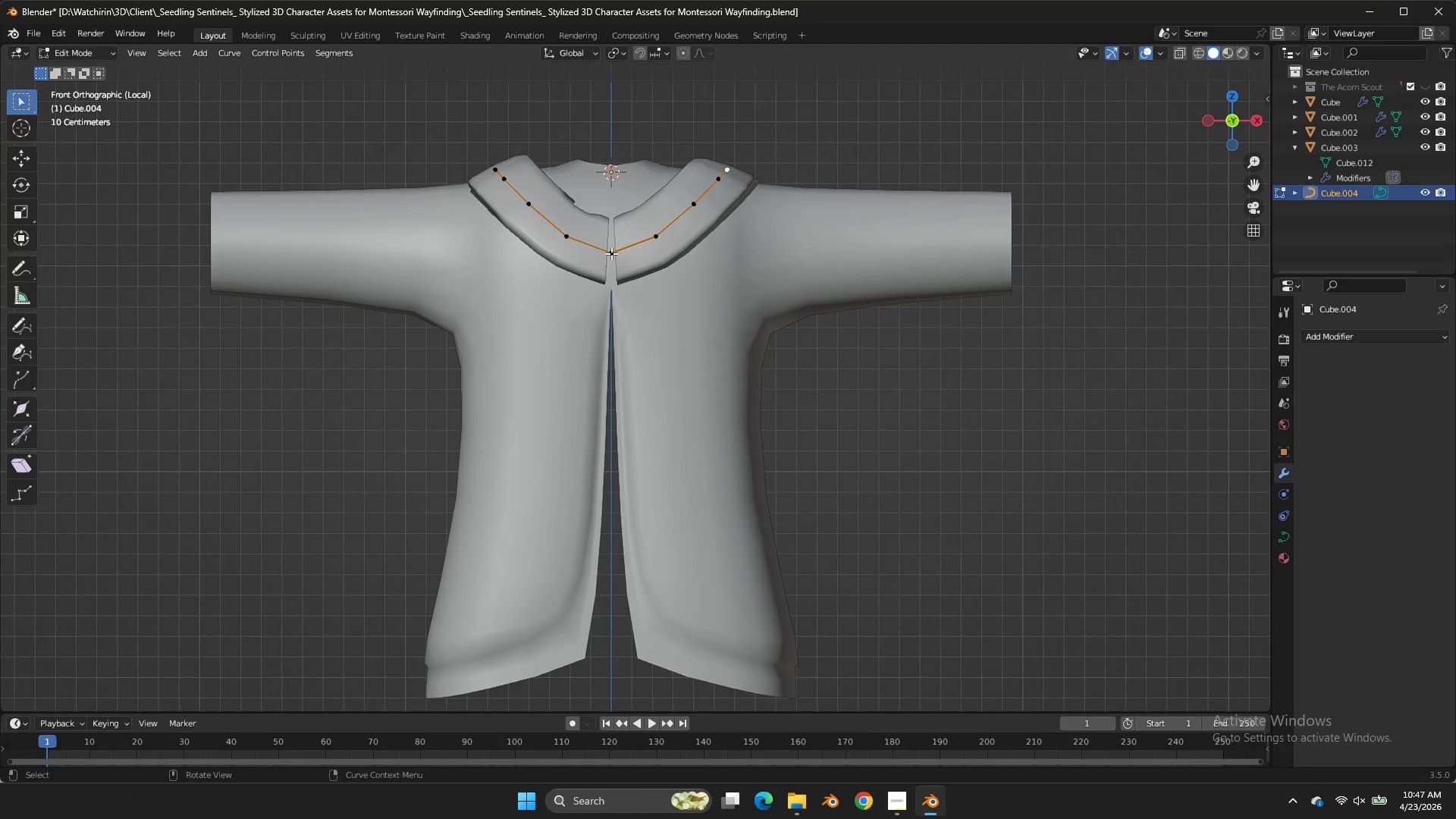 
key(Tab)
 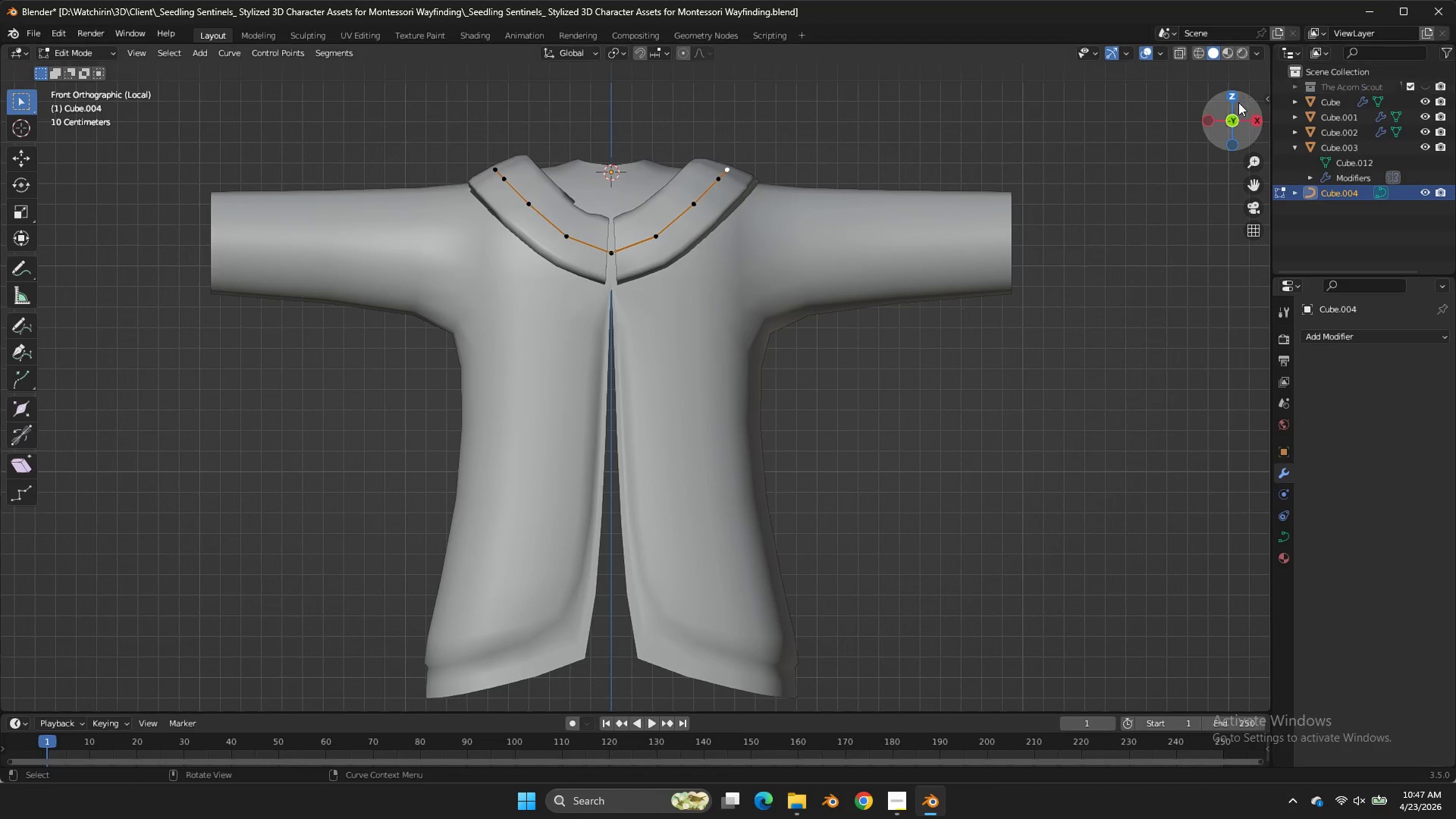 
left_click_drag(start_coordinate=[1238, 110], to_coordinate=[251, 181])
 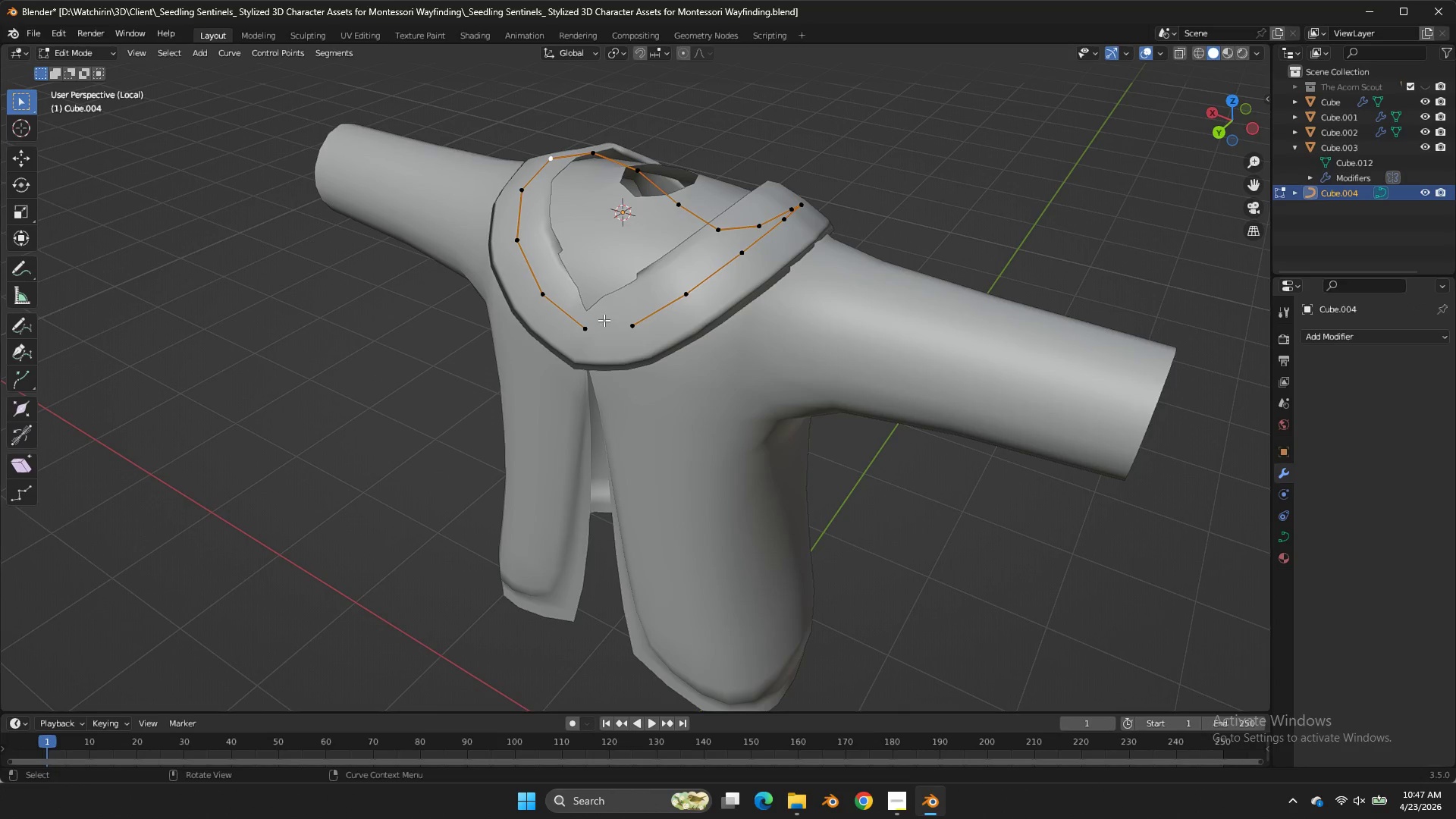 
double_click([604, 320])
 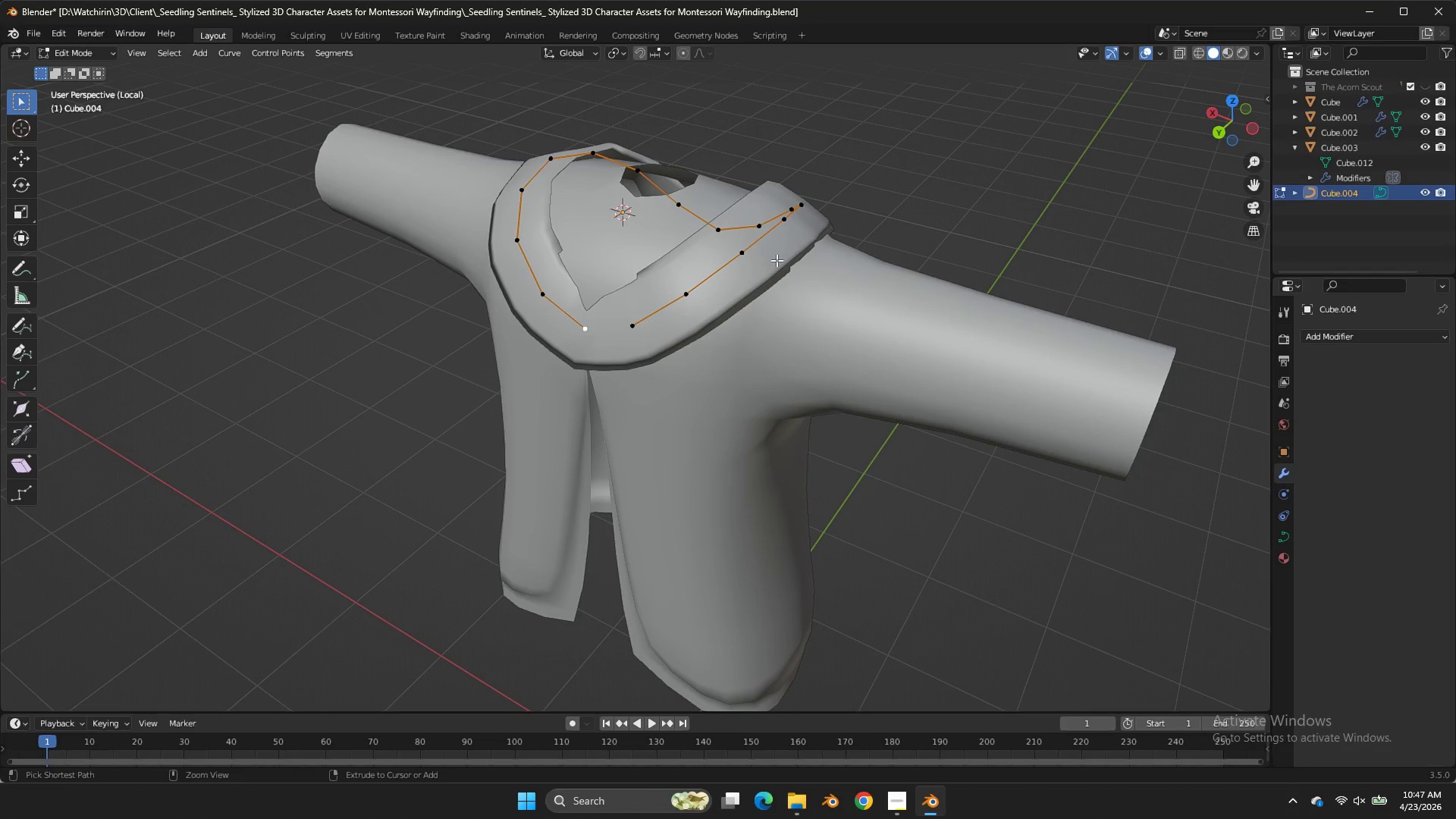 
key(Control+T)
 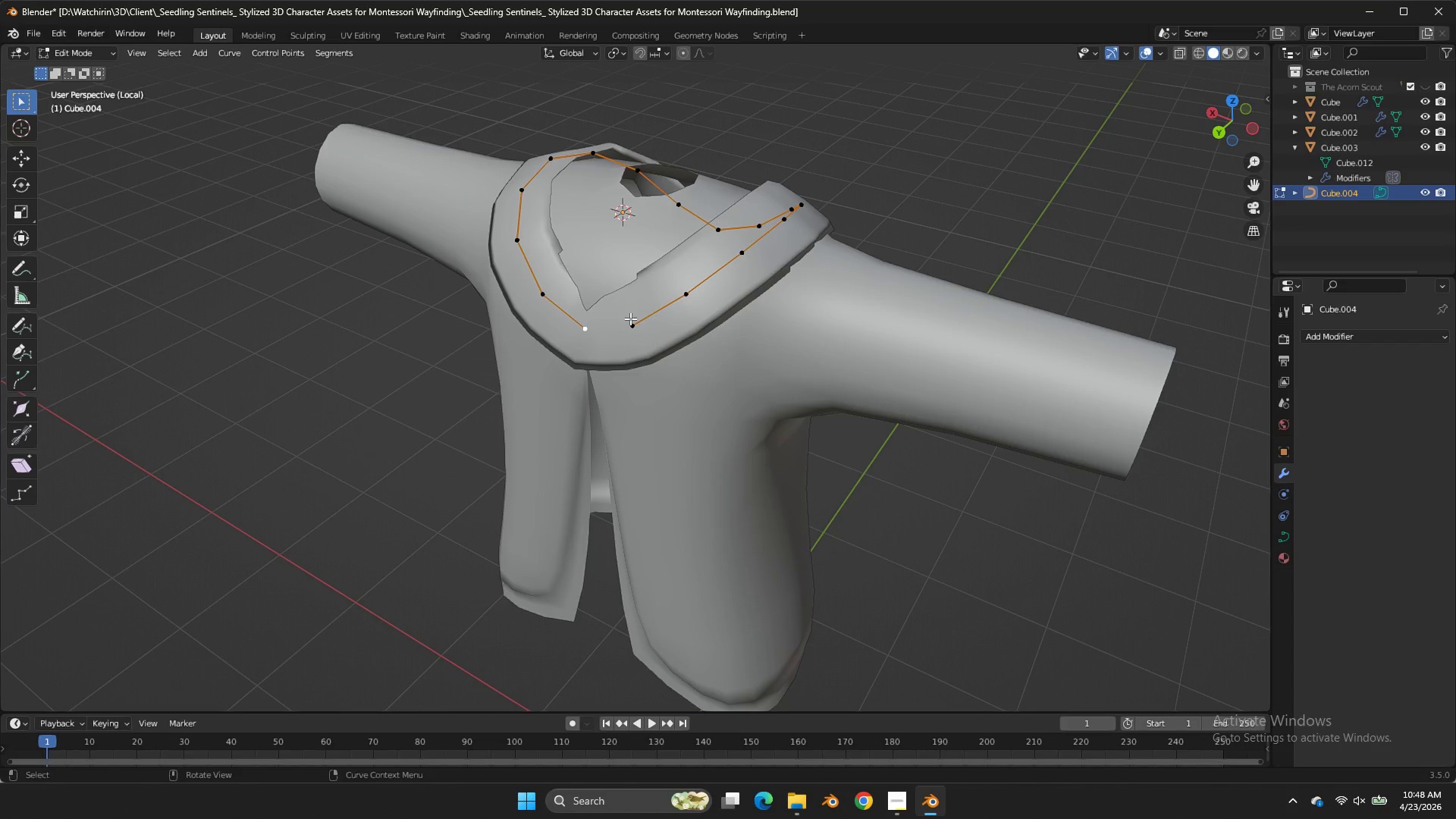 
hold_key(key=ShiftLeft, duration=1.19)
double_click([632, 318])
 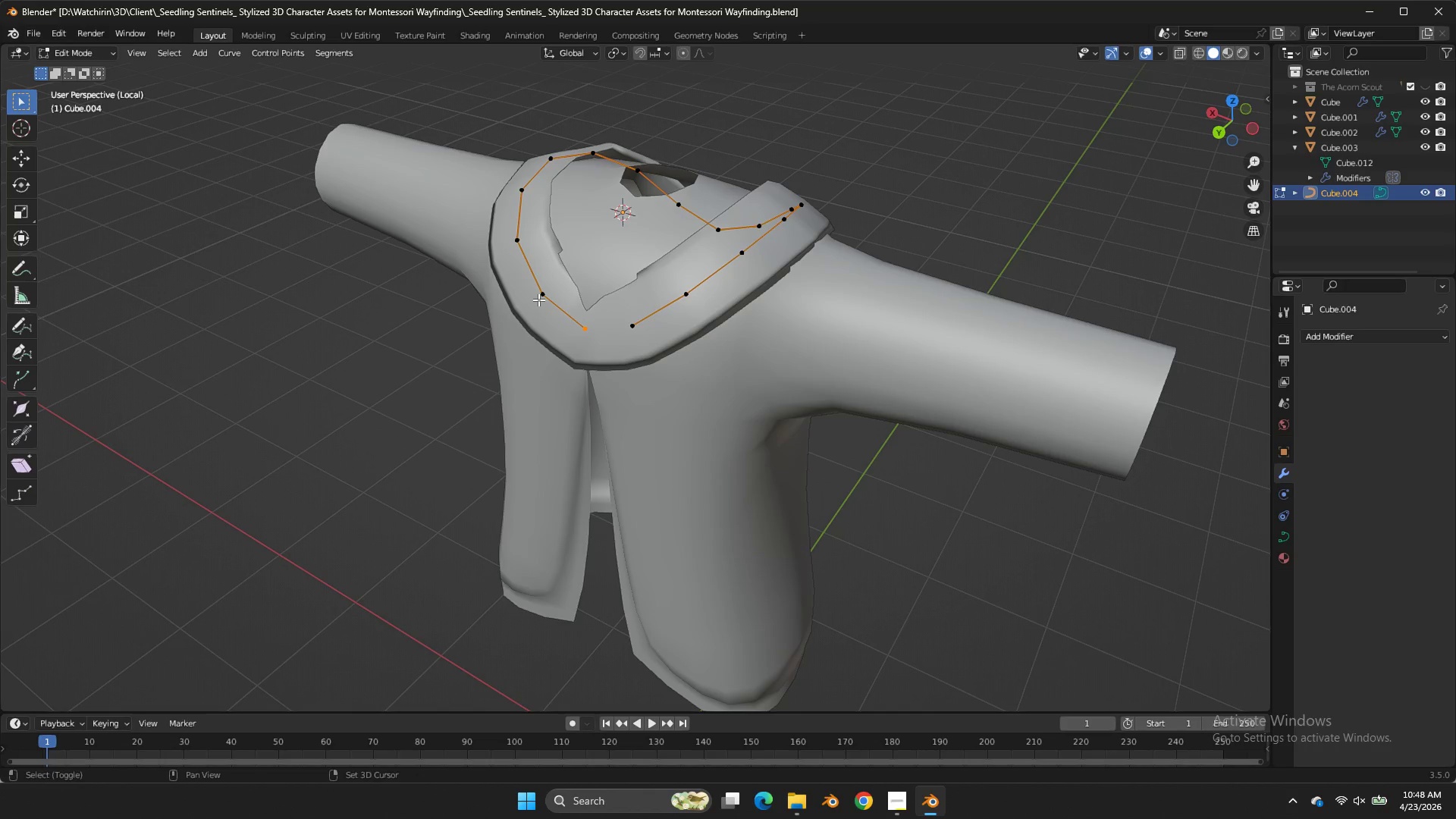 
triple_click([538, 300])
 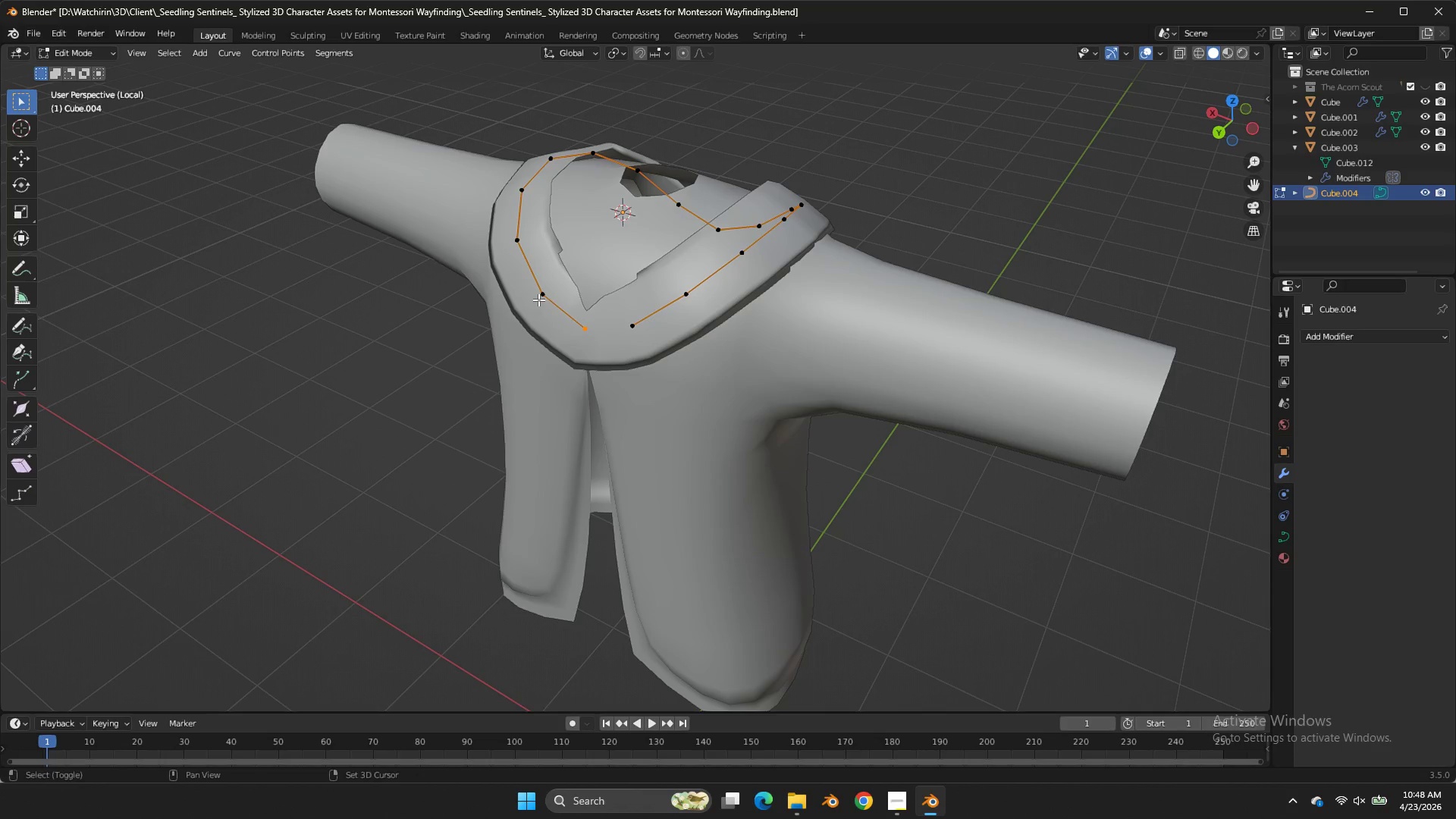 
triple_click([538, 300])
 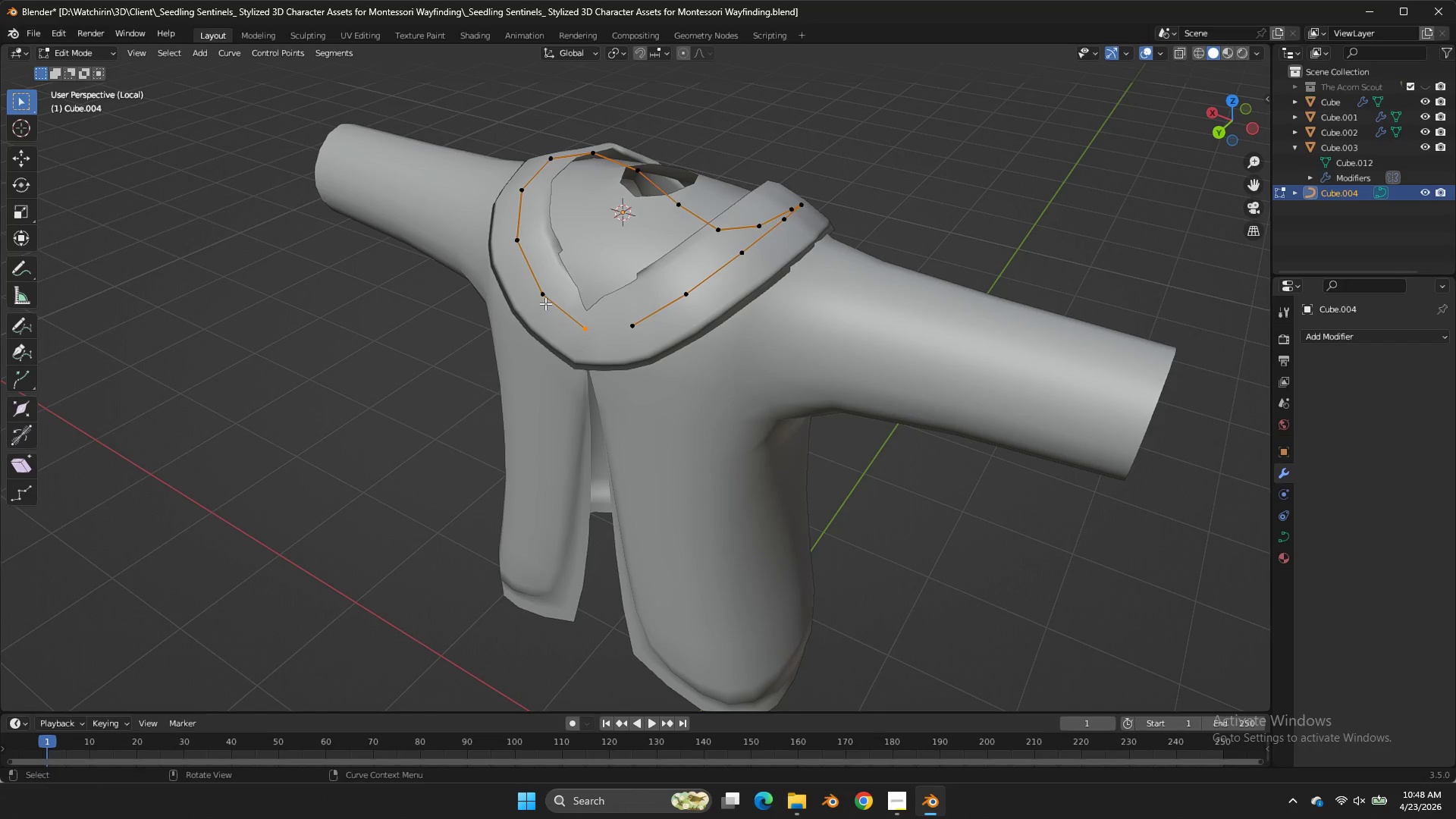 
left_click([540, 291])
 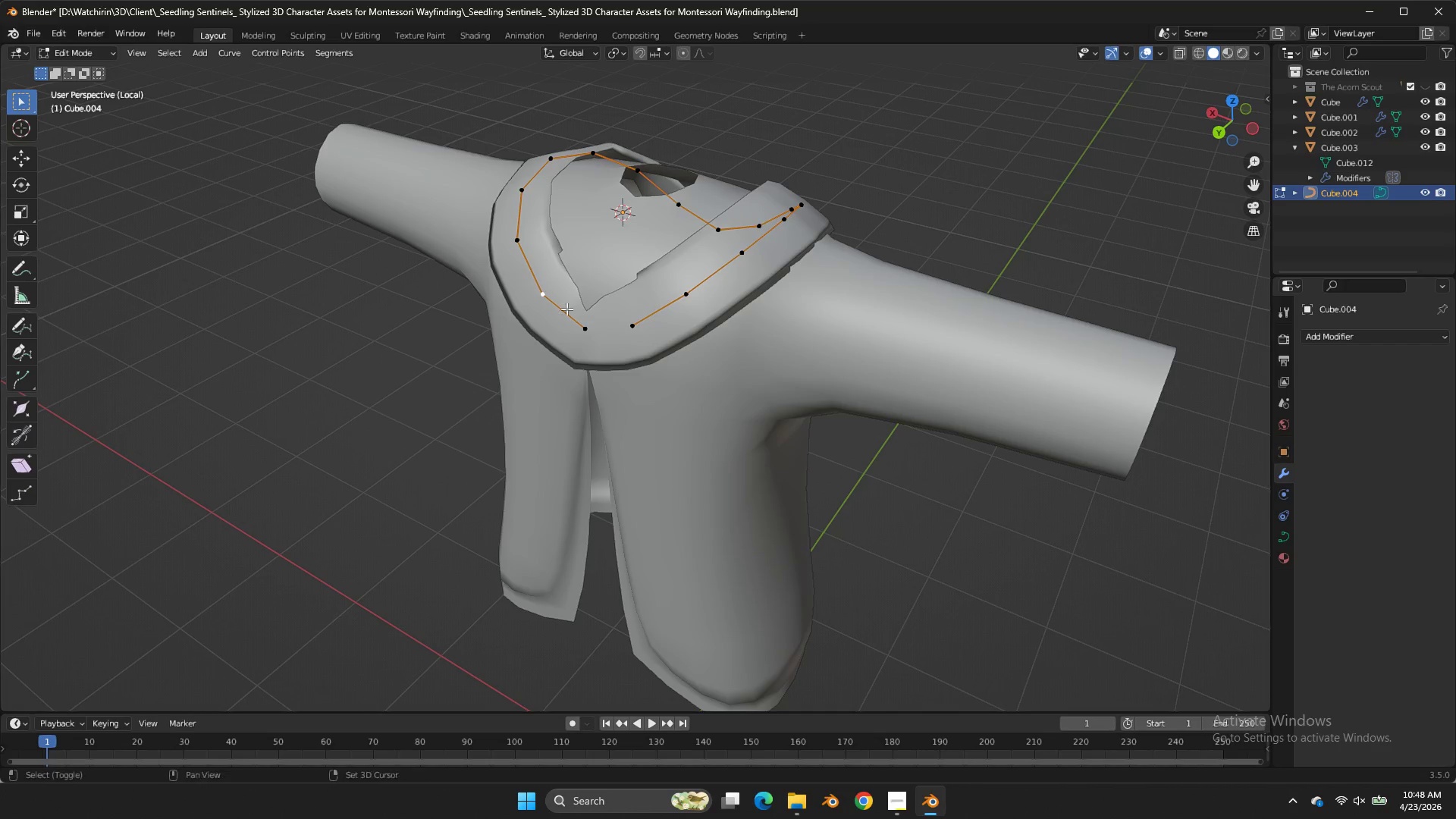 
hold_key(key=ShiftLeft, duration=1.03)
left_click_drag(start_coordinate=[577, 318], to_coordinate=[592, 339])
 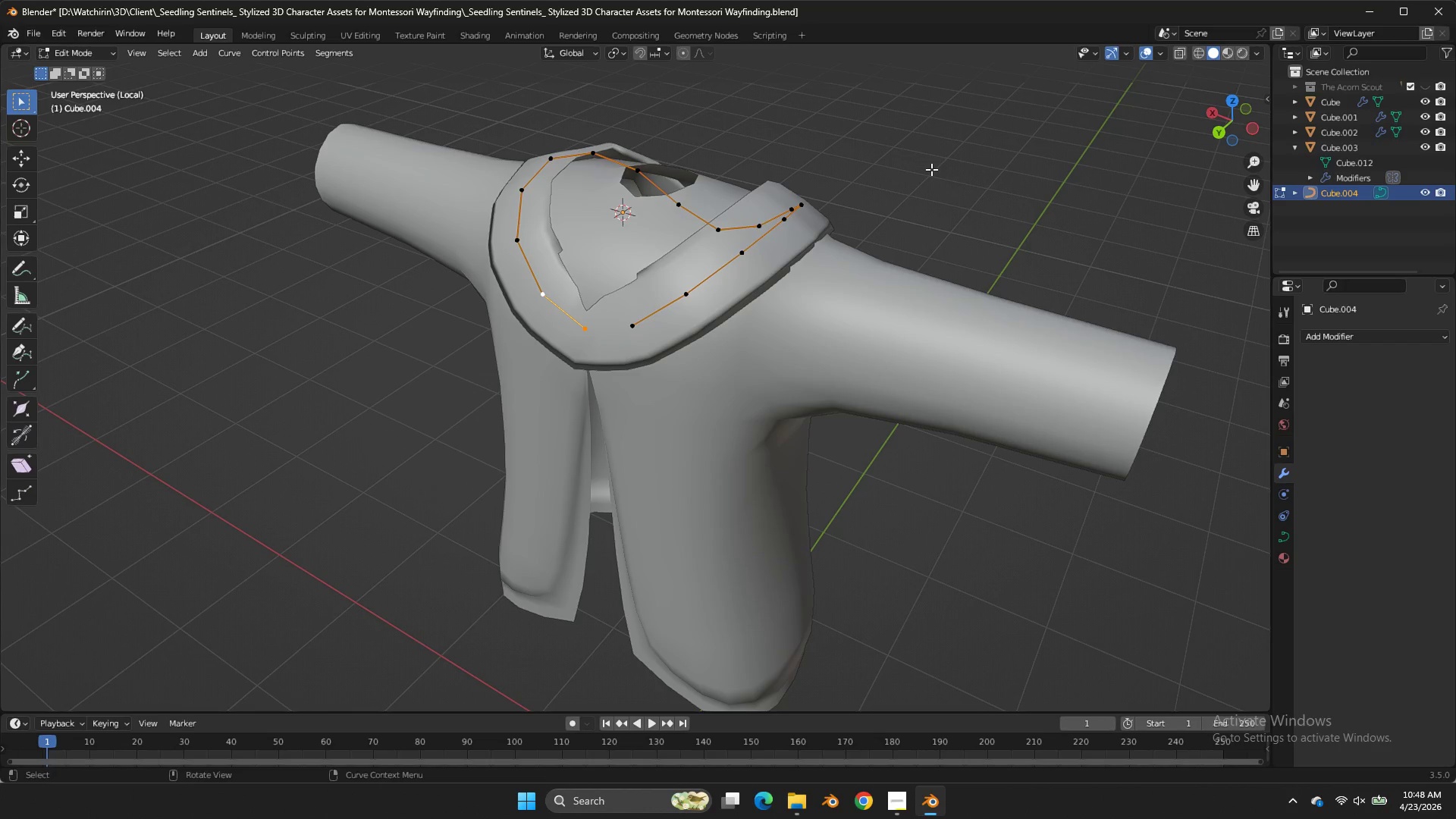 
key(Control+T)
 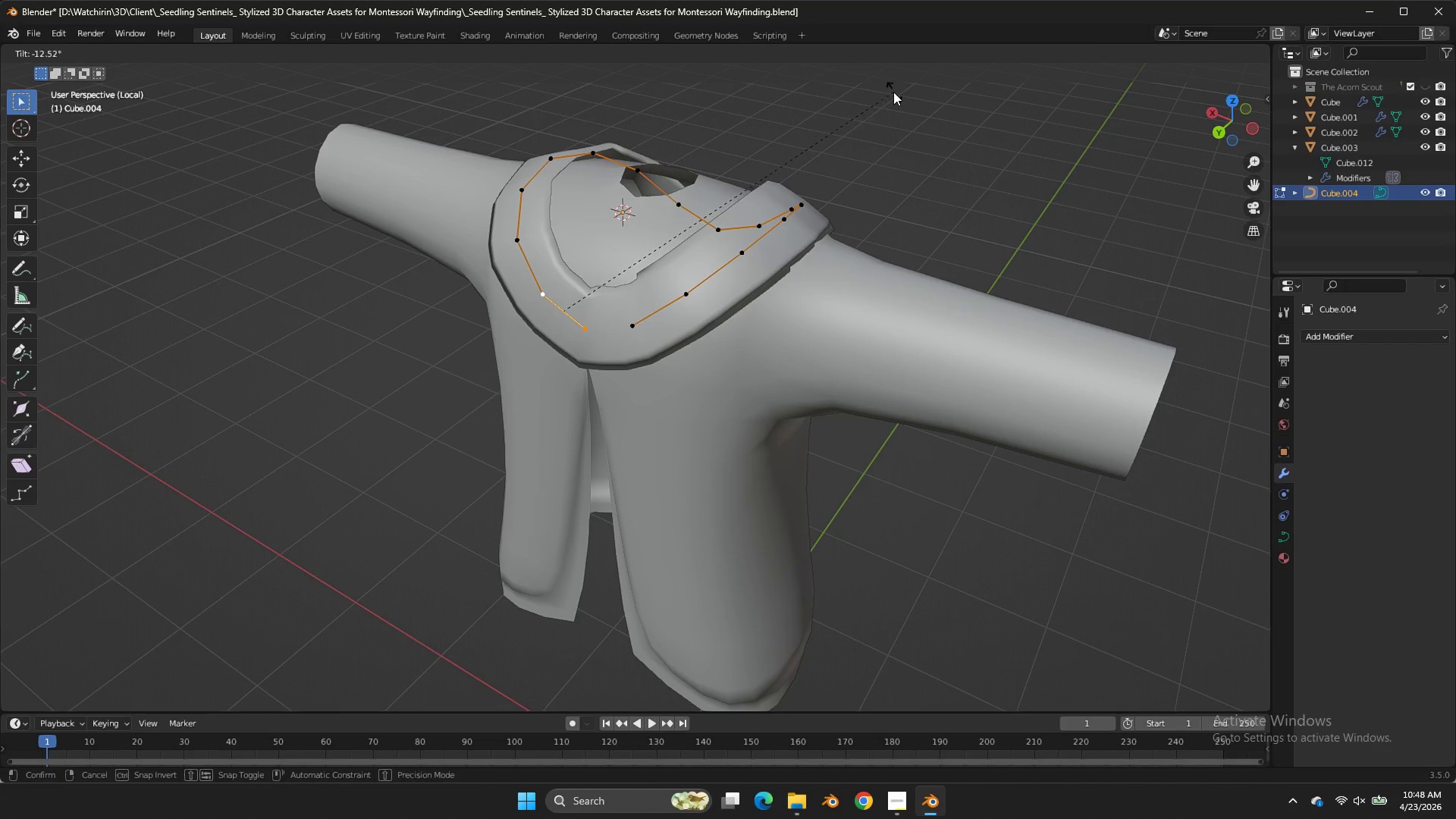 
left_click([893, 92])
 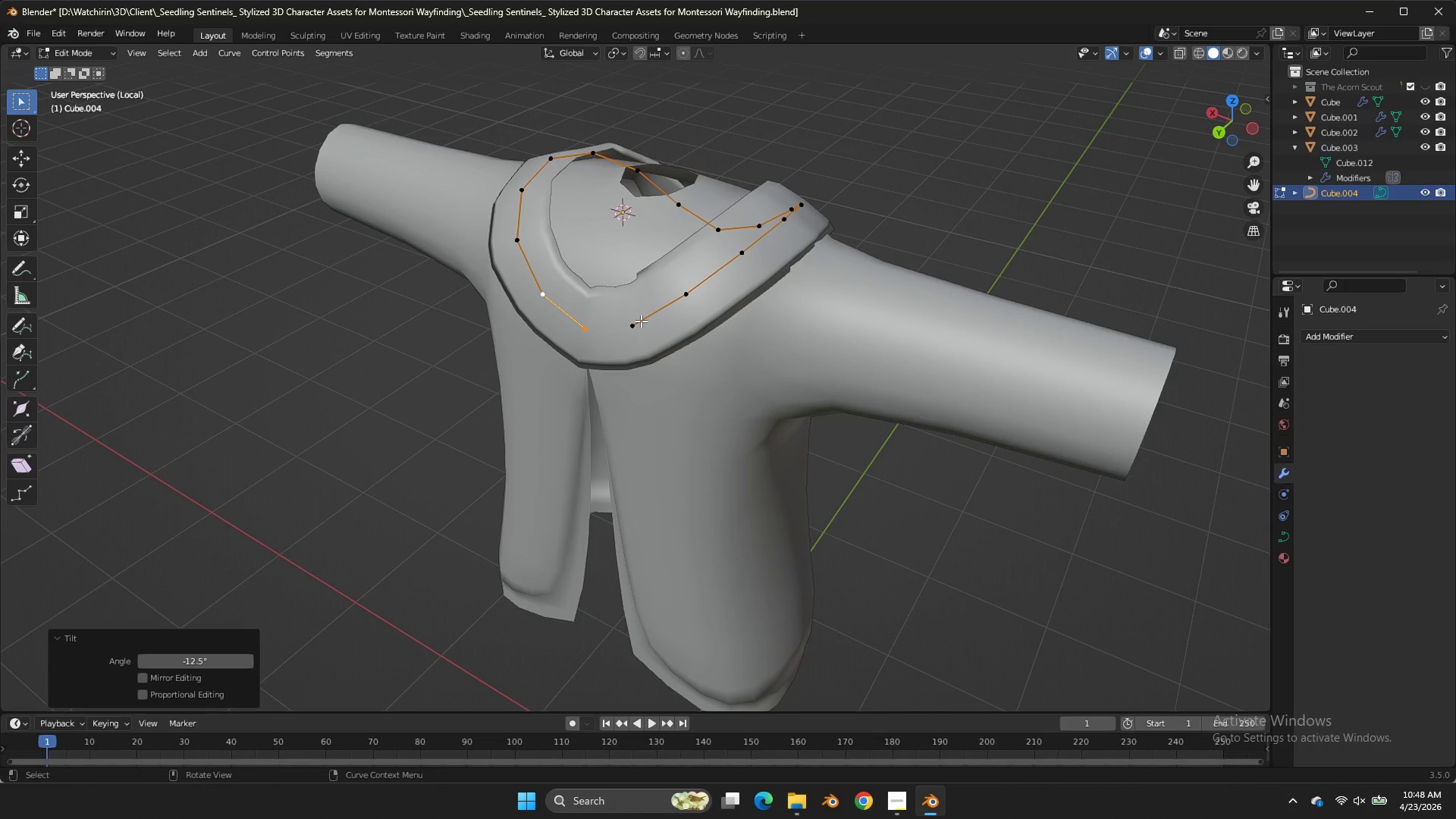 
left_click([641, 321])
 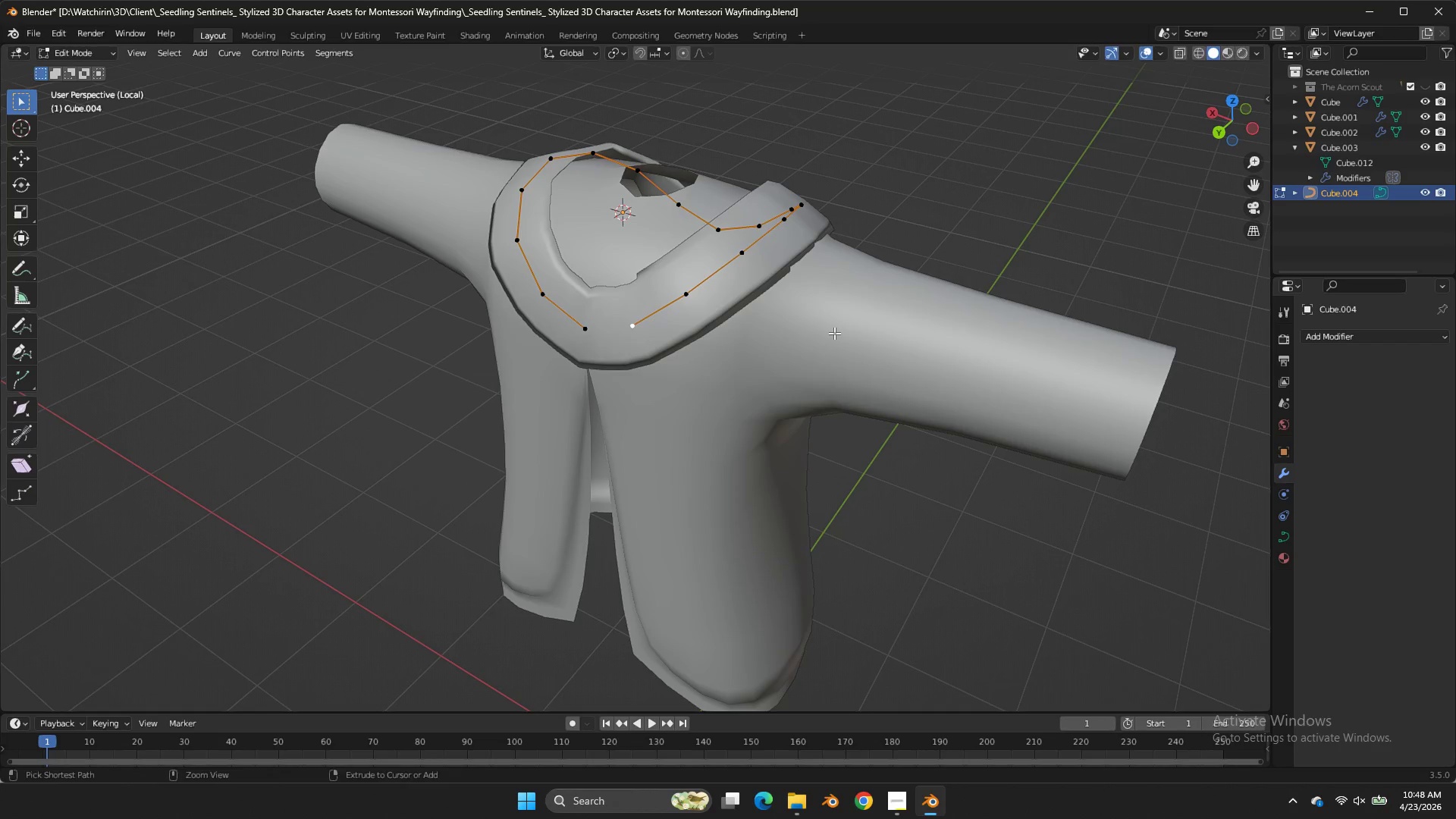 
key(Control+T)
 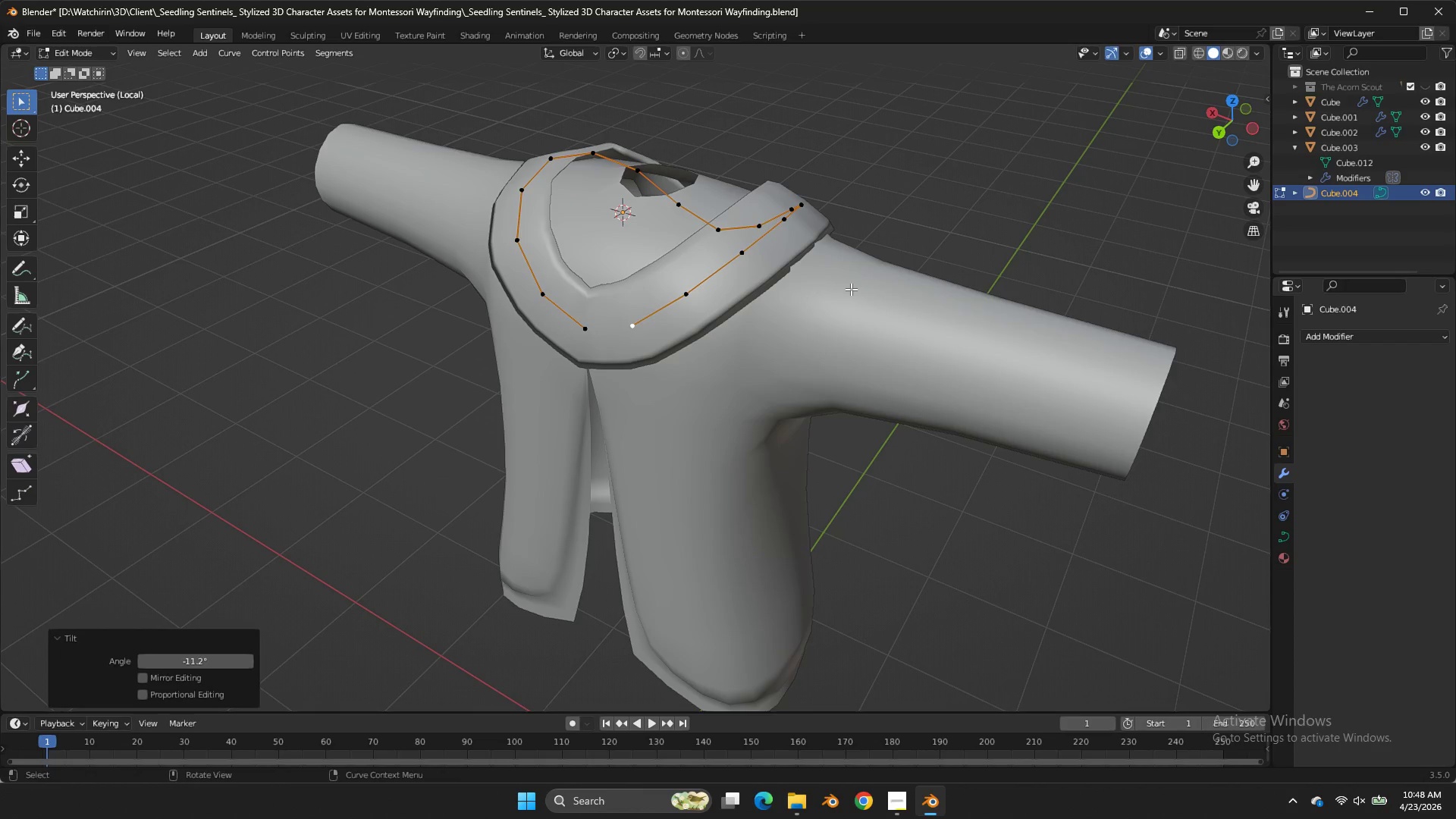 
double_click([851, 289])
 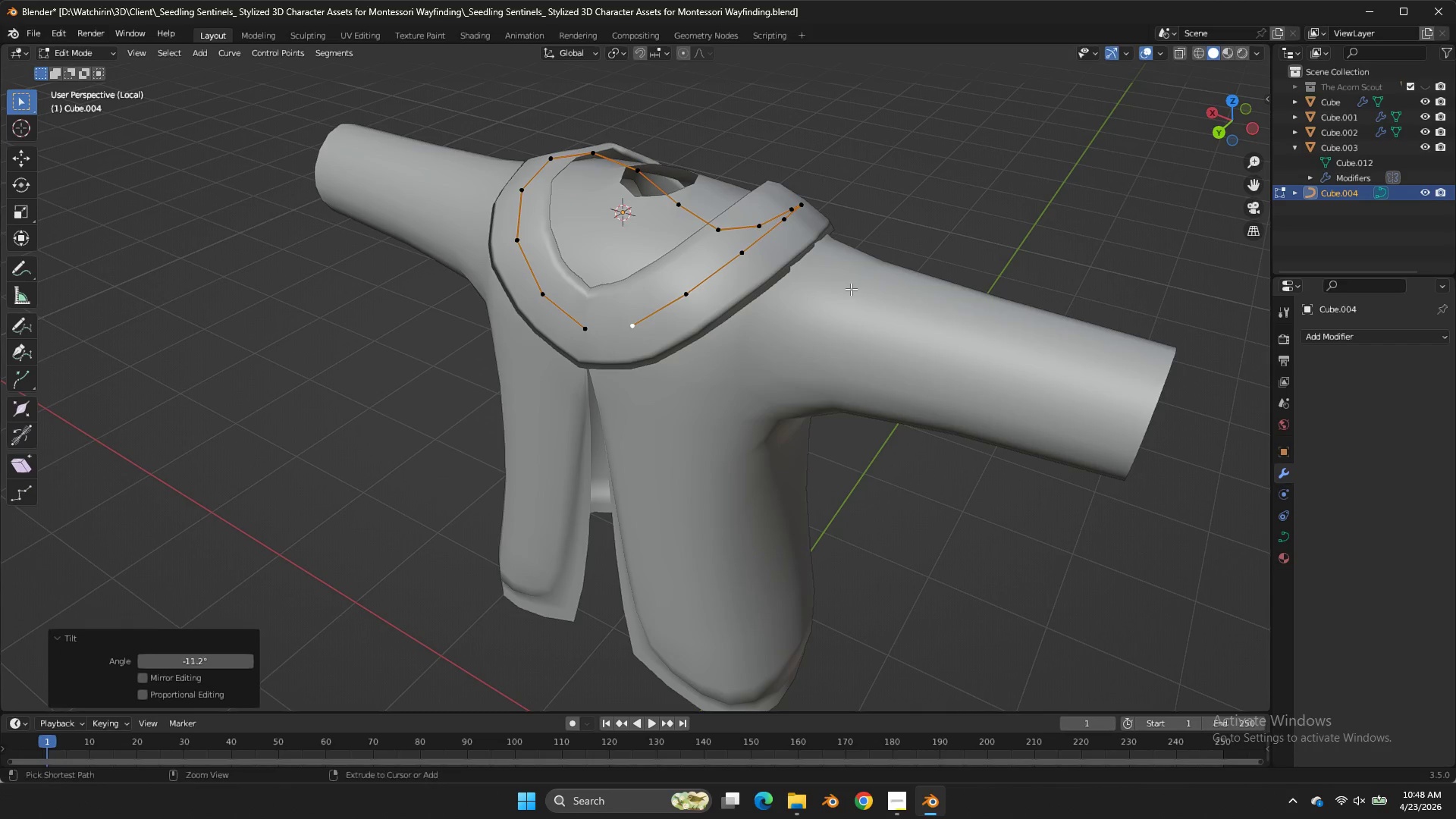 
key(Control+ControlLeft)
 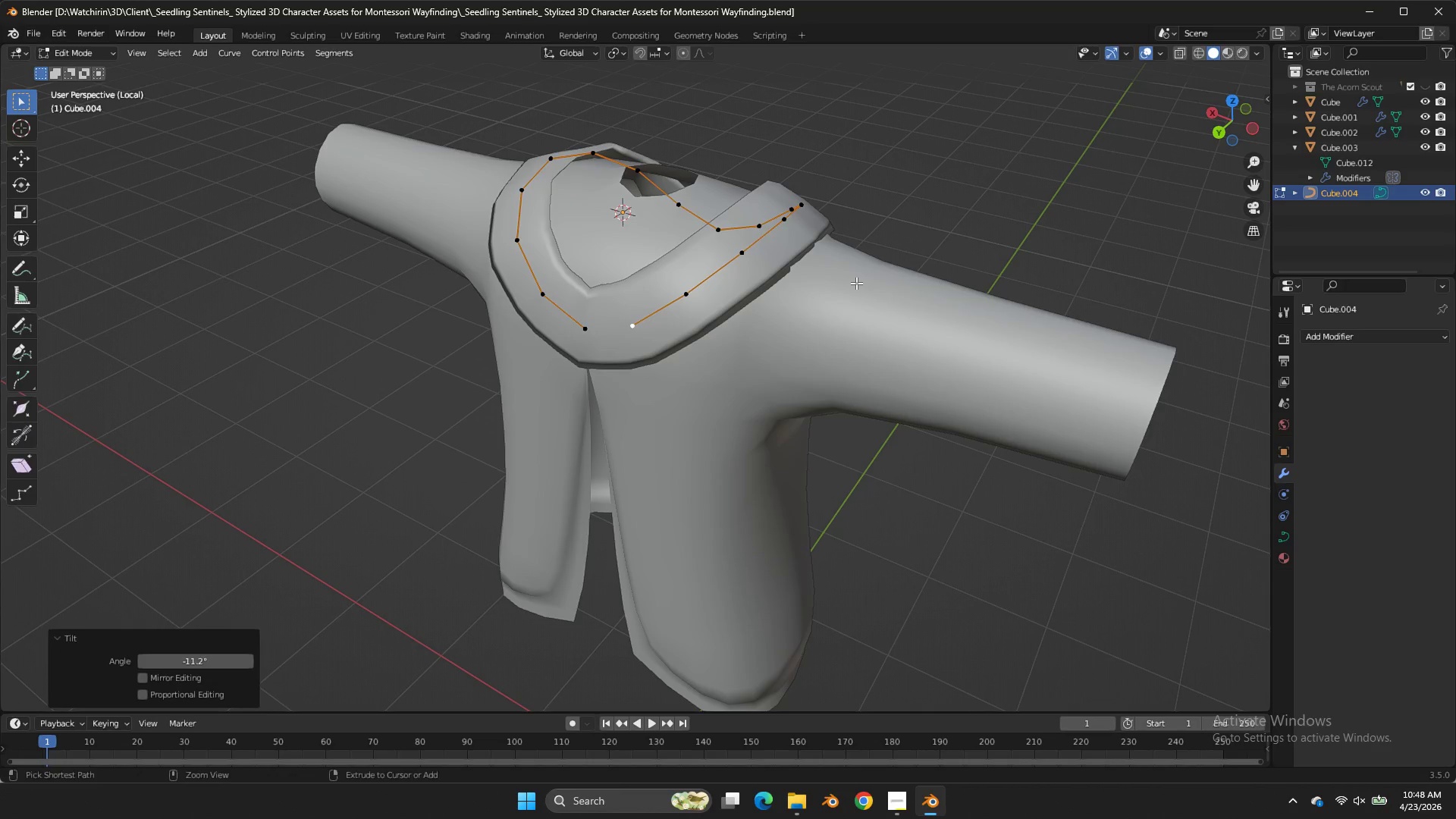 
key(Control+S)
 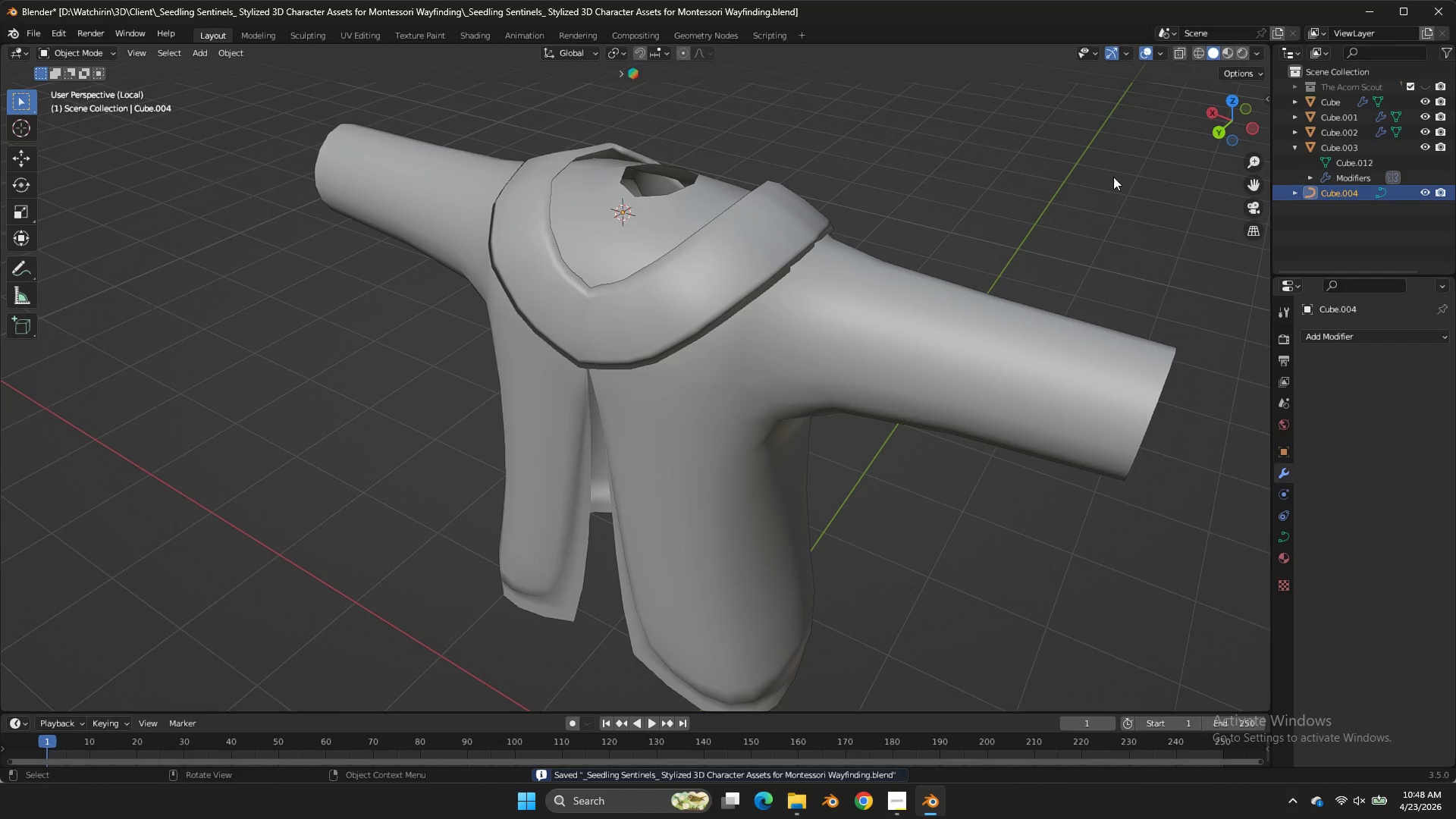 
key(Tab)
 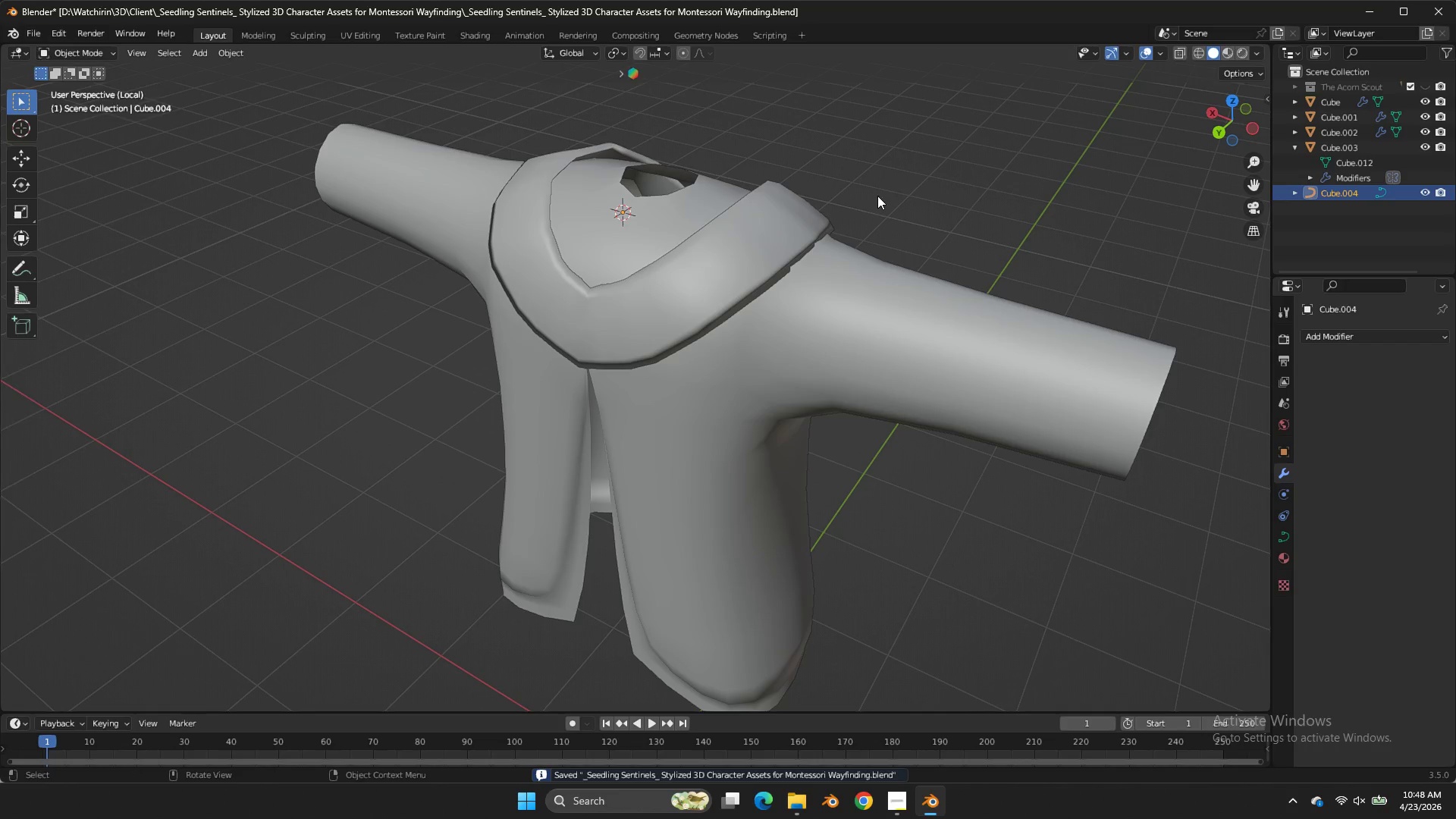 
key(Tab)
 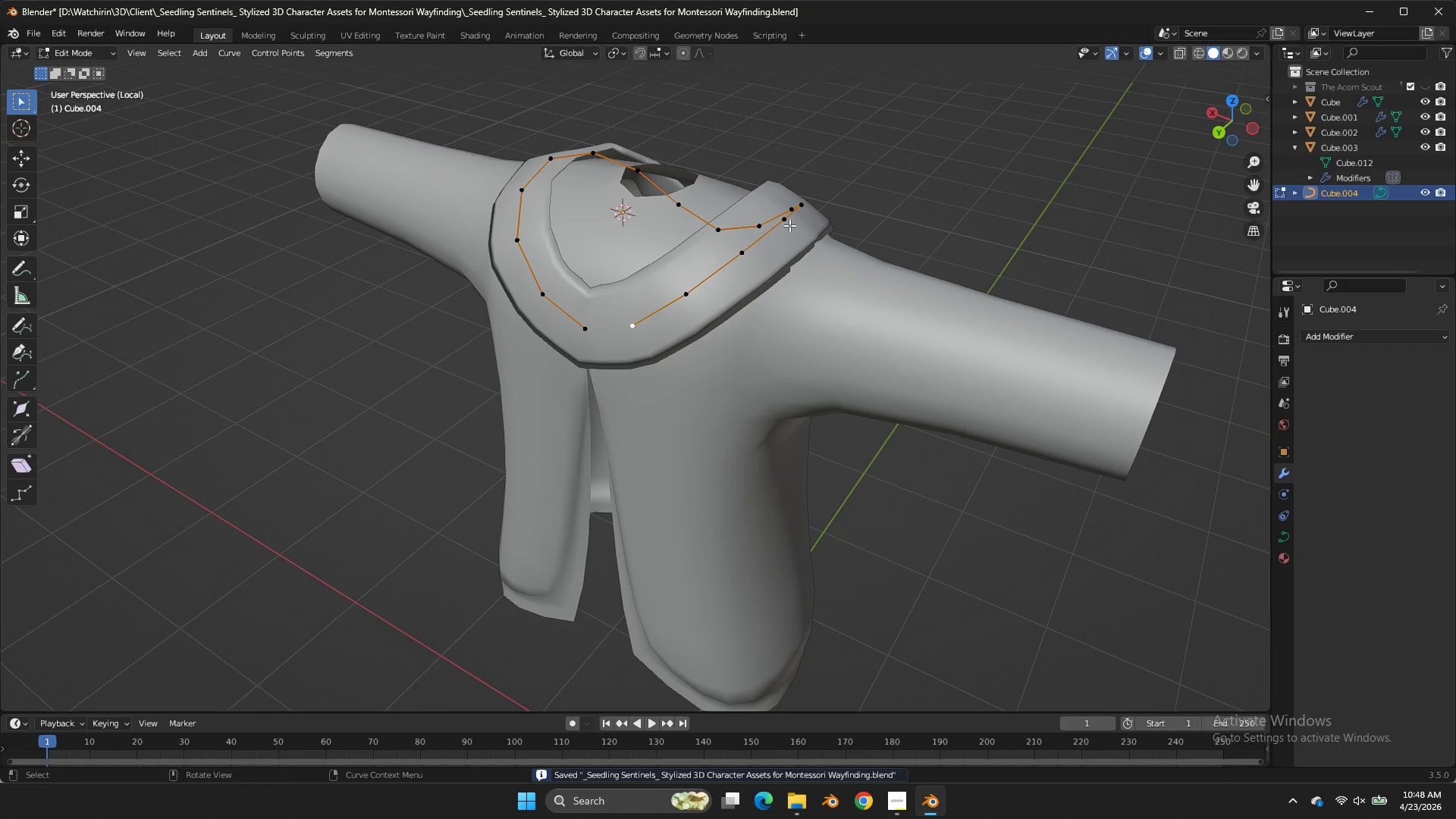 
left_click([789, 225])
 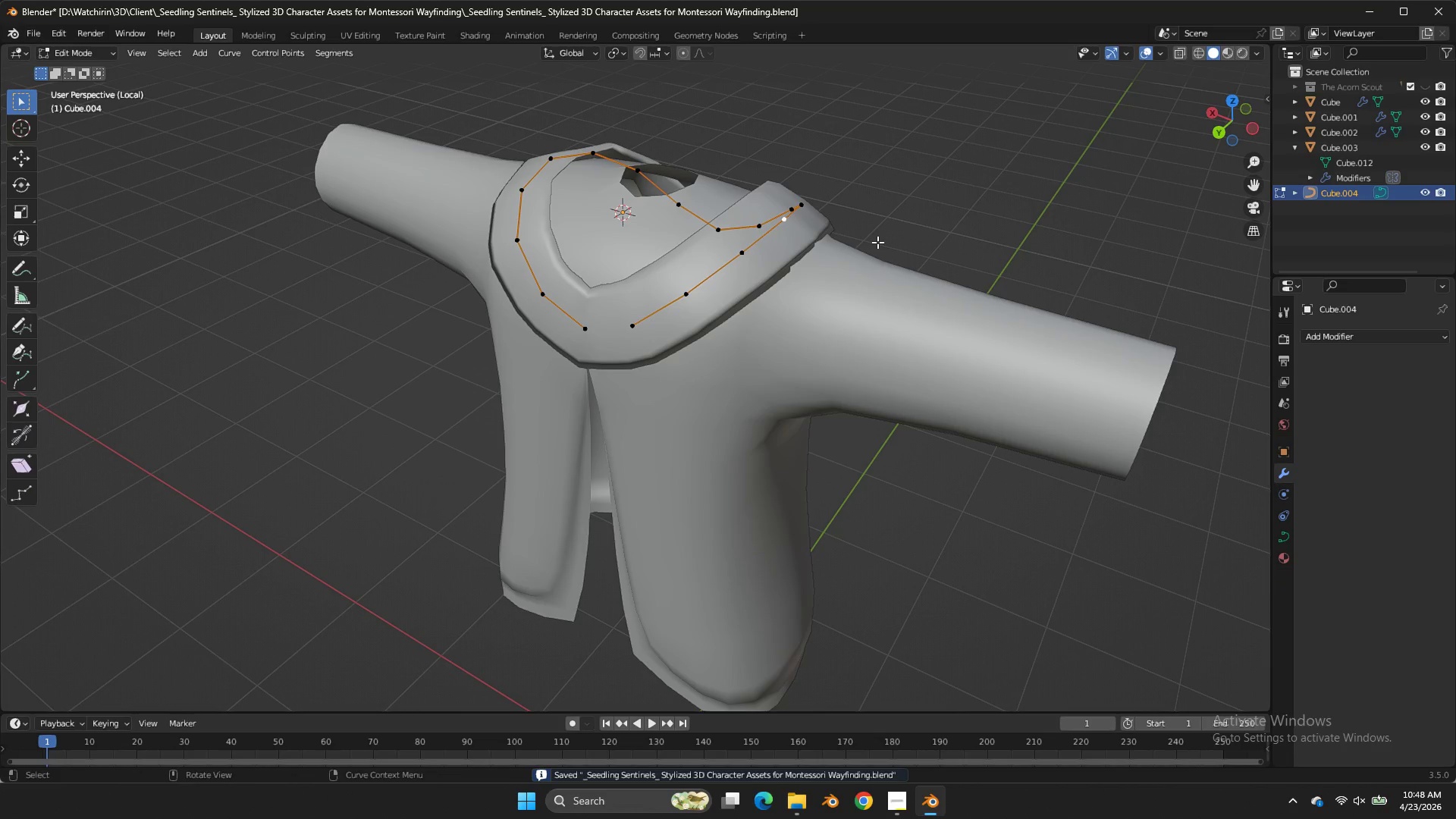 
key(Control+T)
 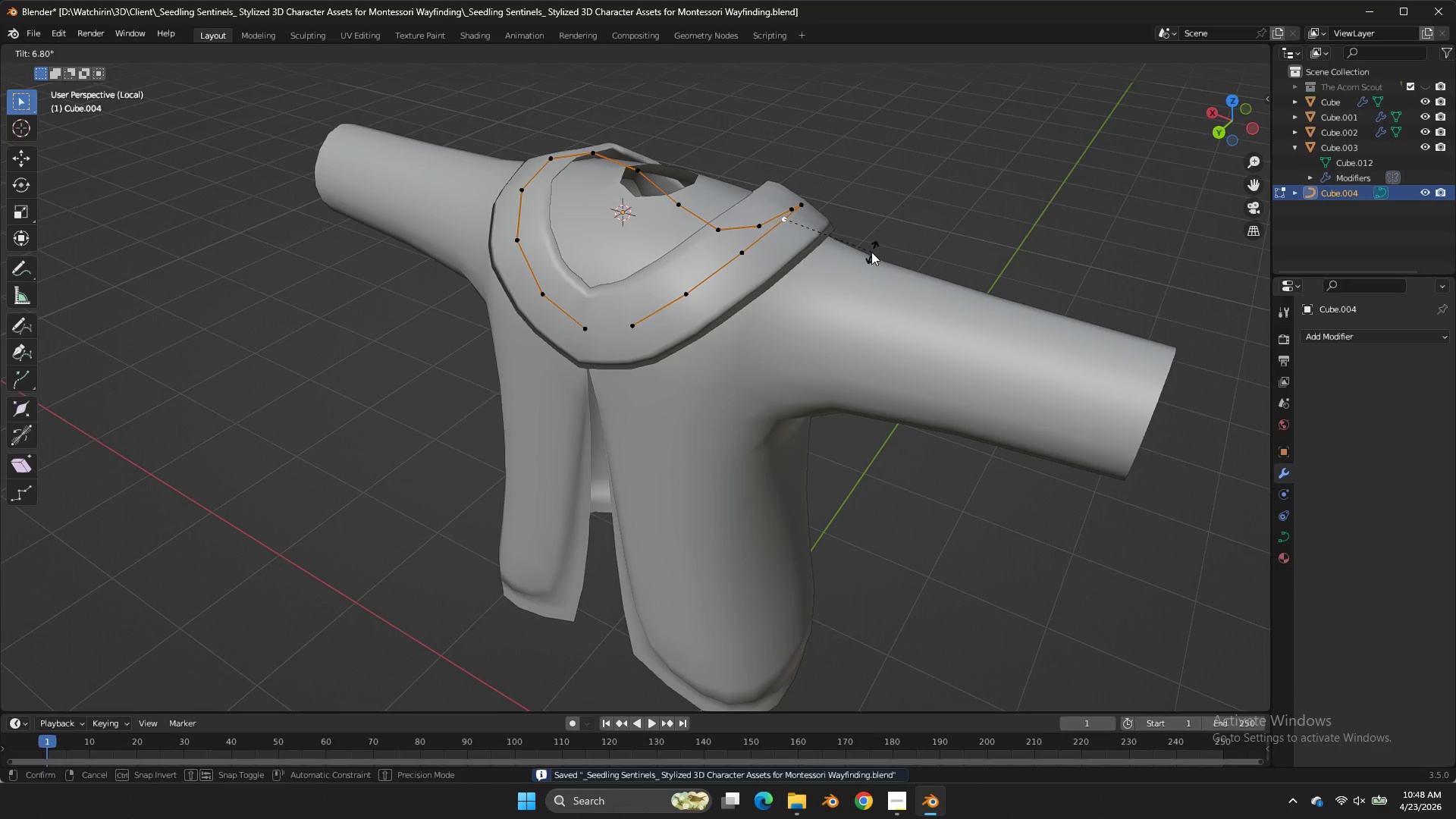 
left_click([871, 246])
 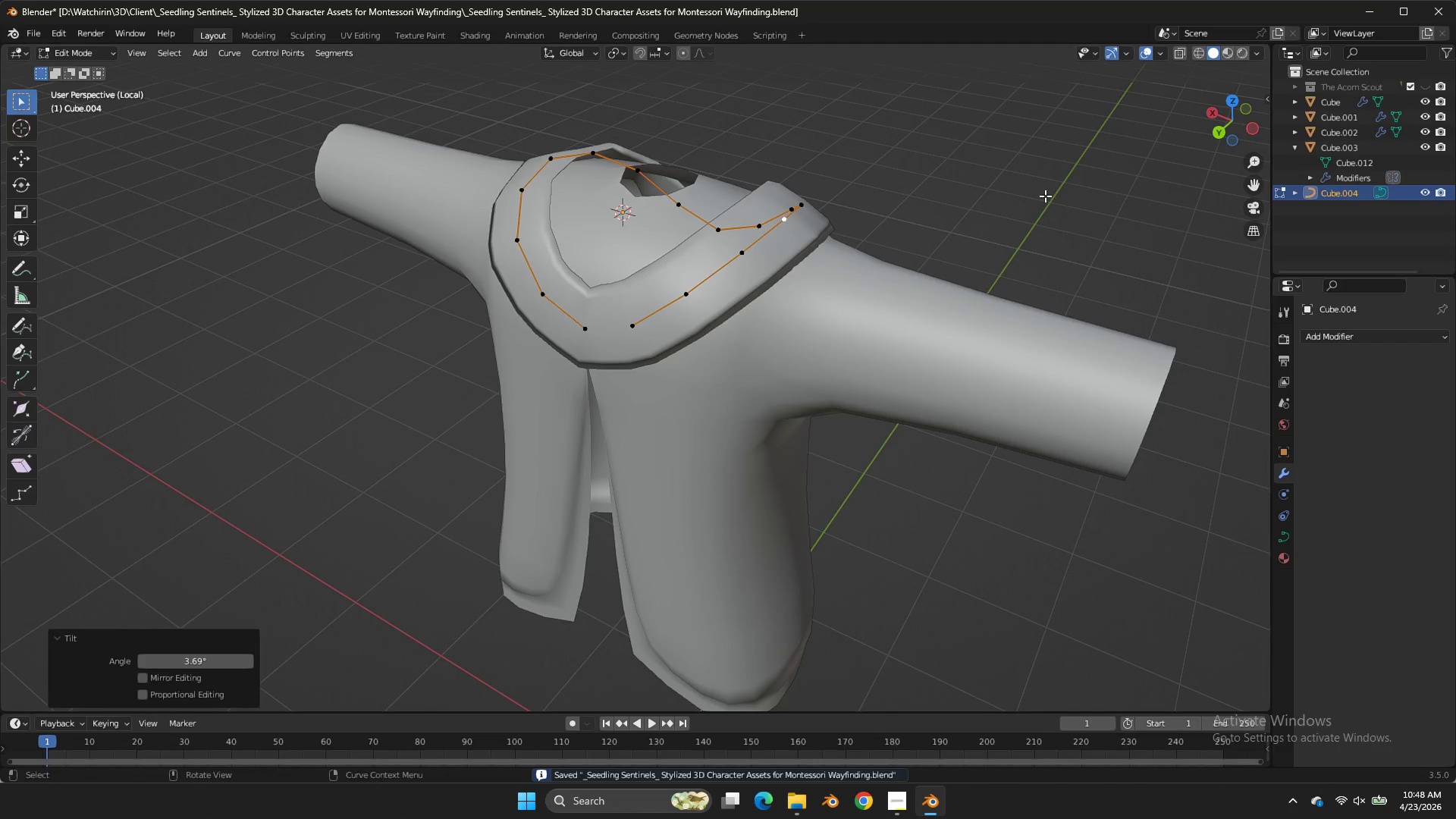 
double_click([871, 246])
 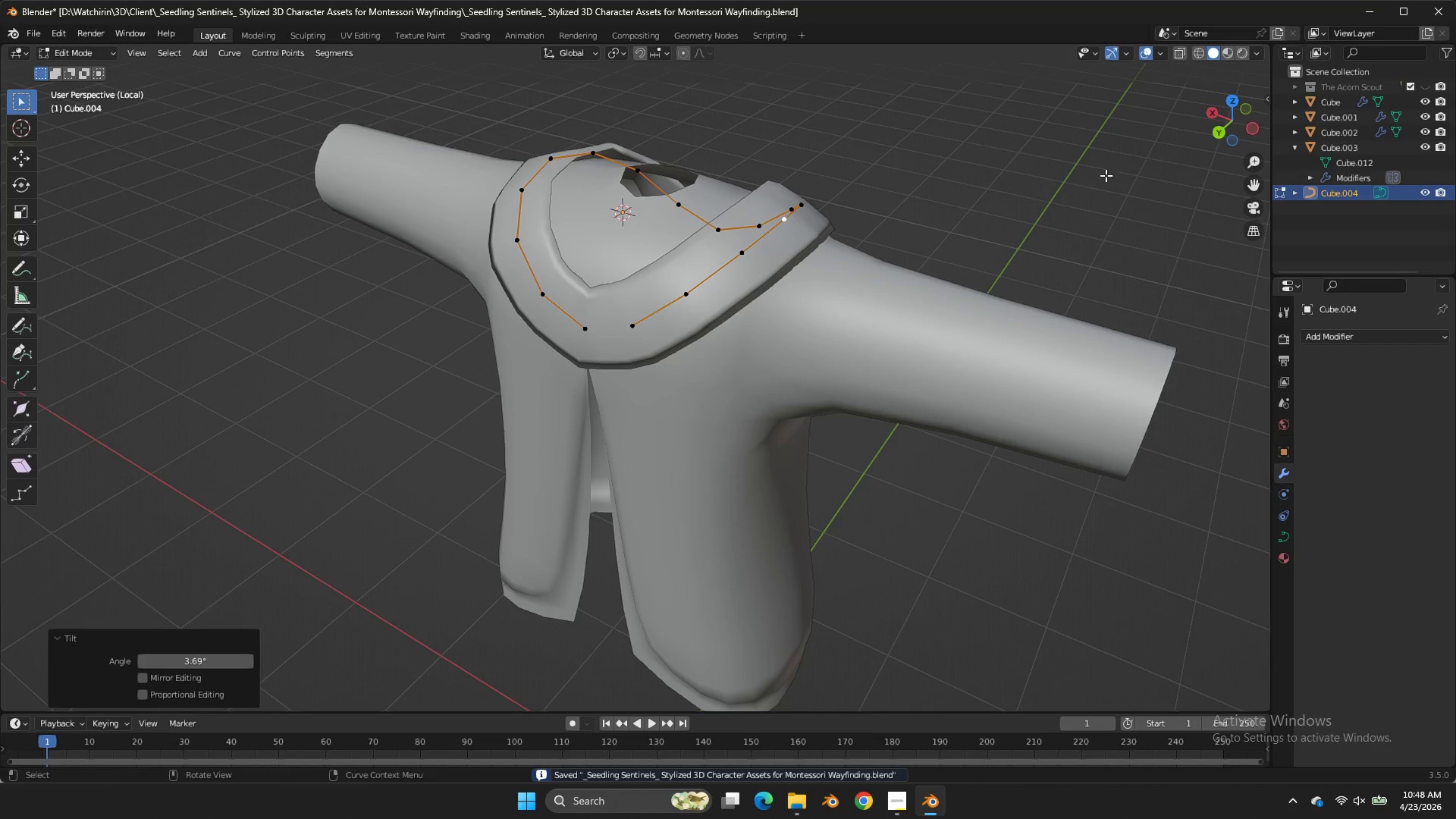 
key(Control+ControlLeft)
 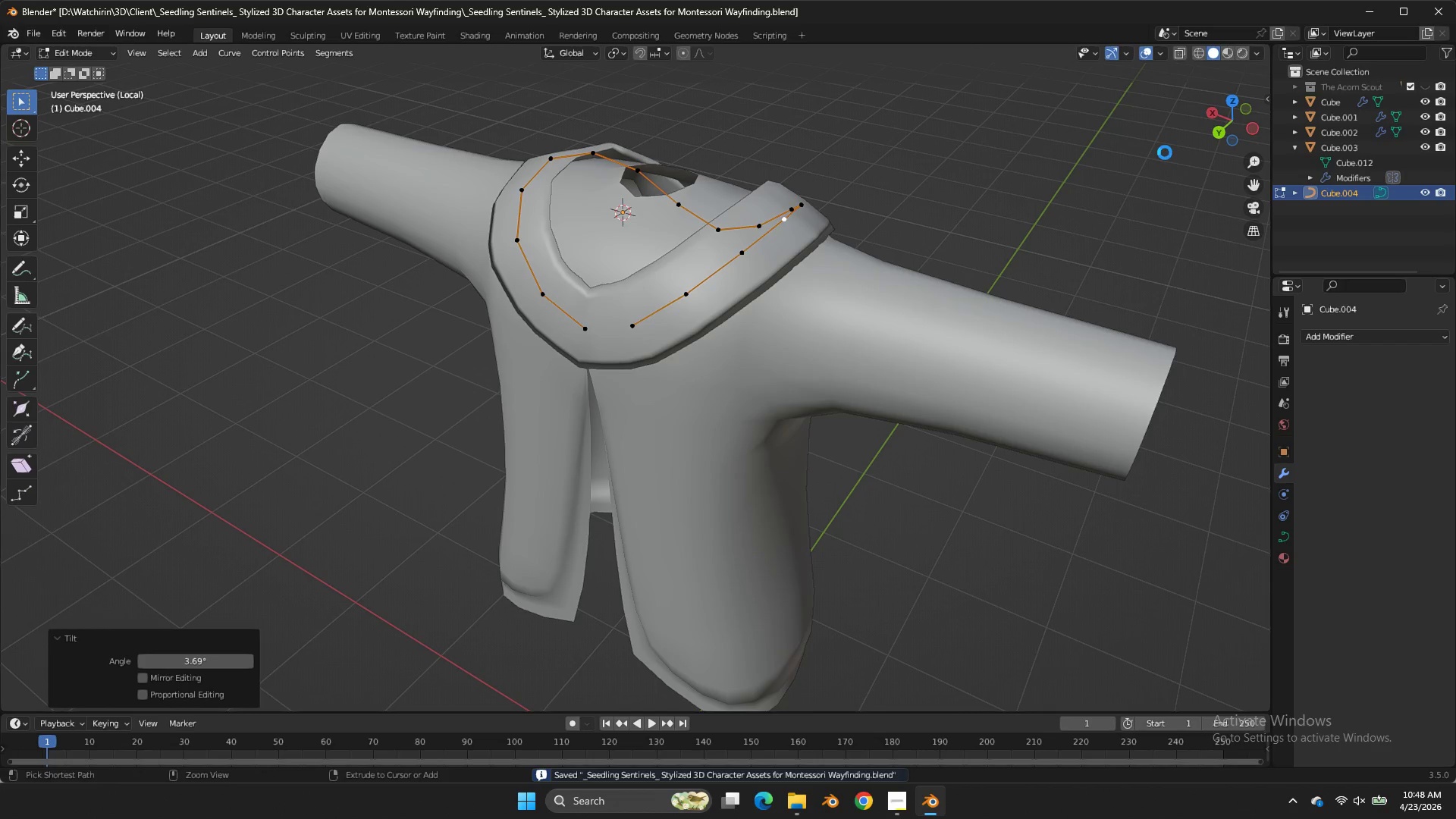 
key(Control+S)
 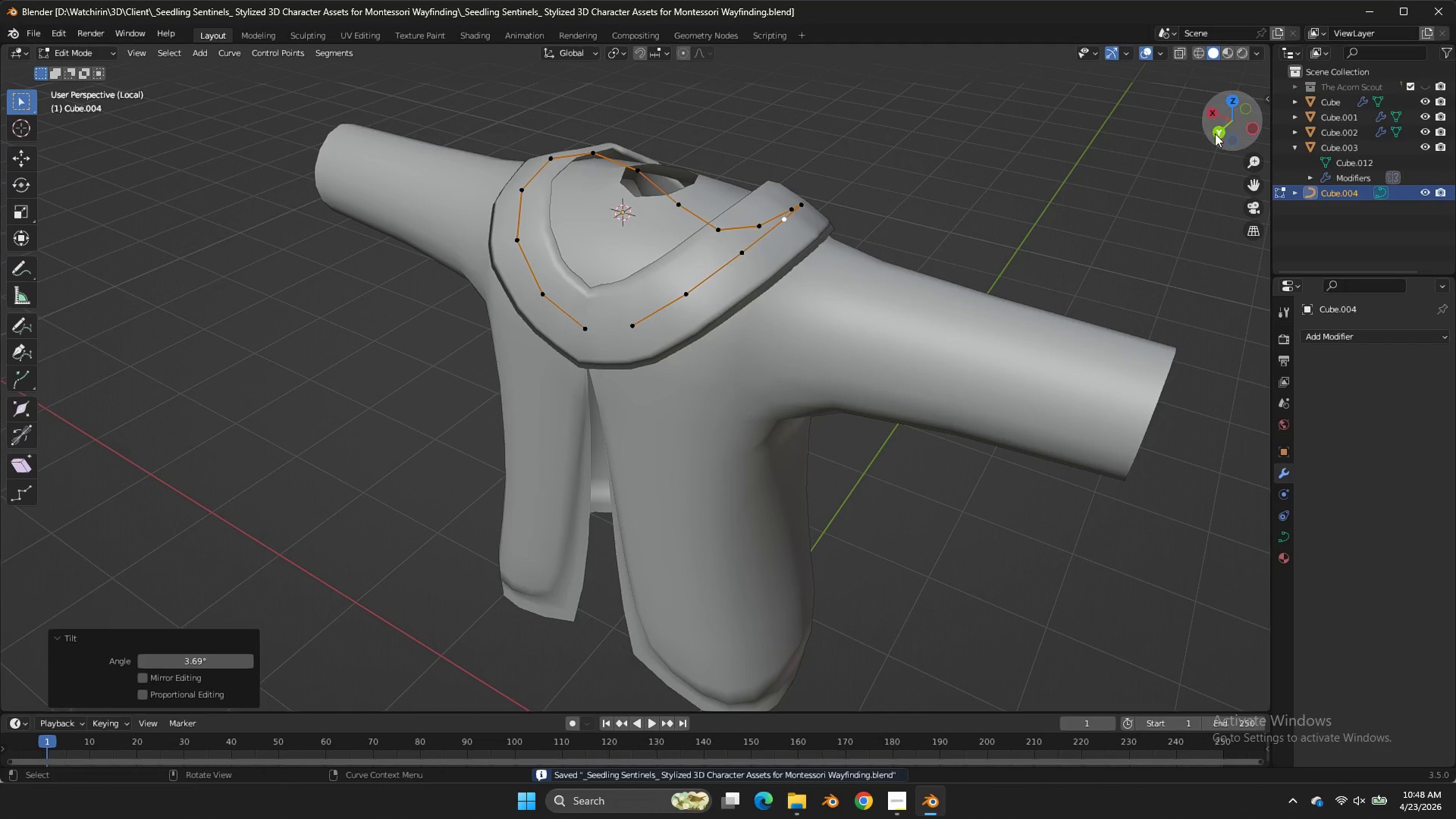 
left_click_drag(start_coordinate=[1215, 133], to_coordinate=[969, 119])
 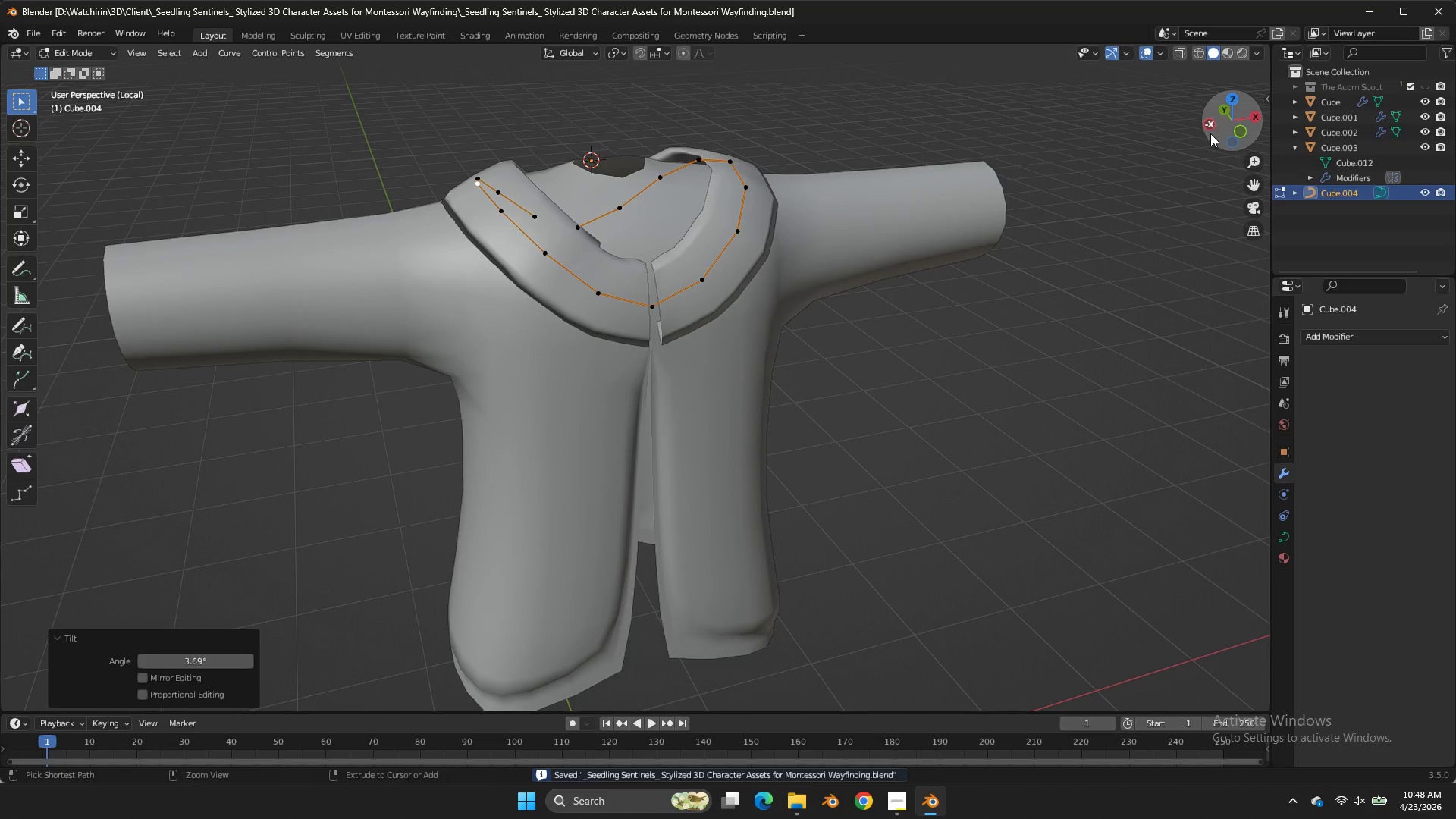 
key(Control+ControlLeft)
 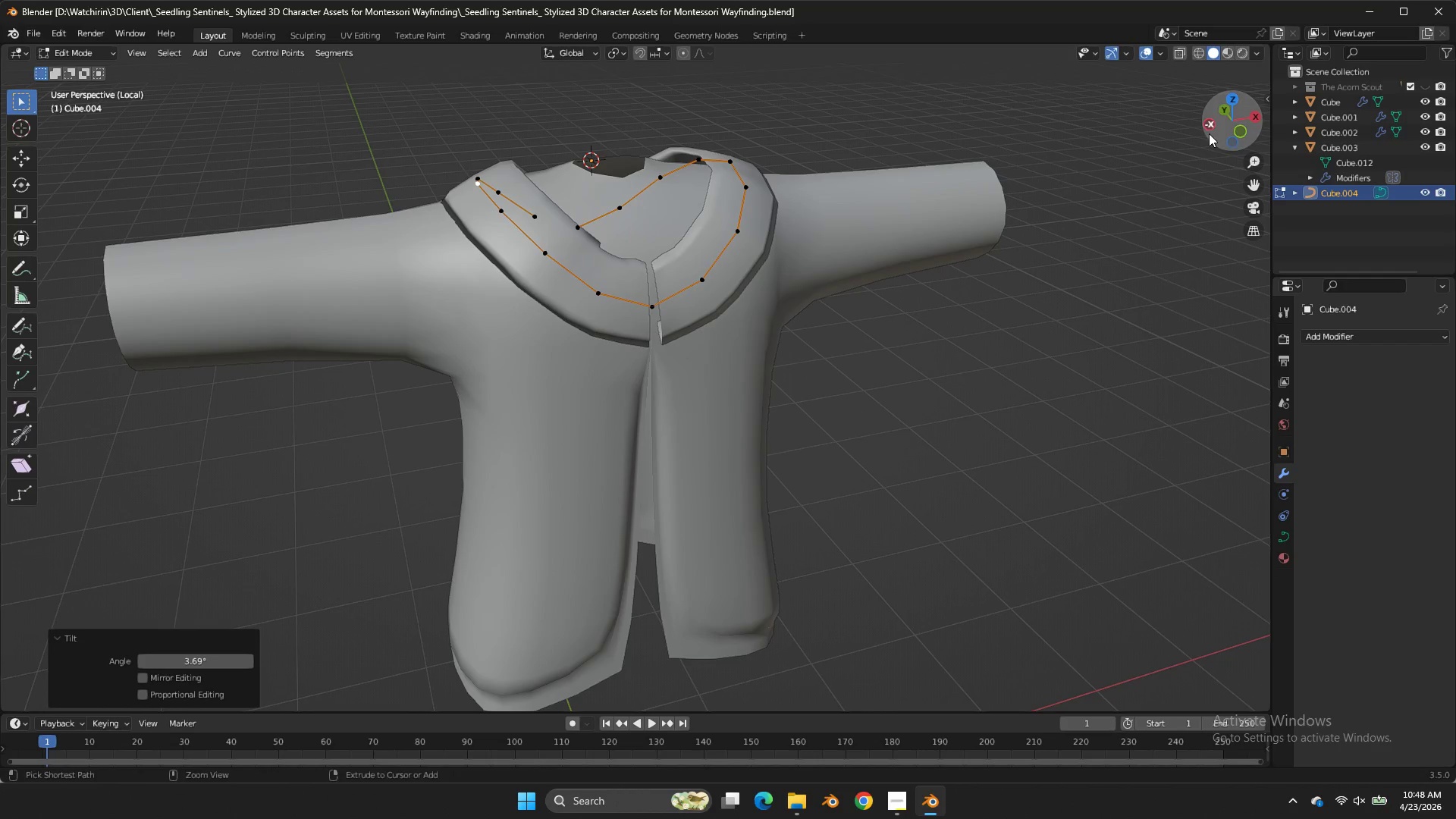 
key(Control+S)
 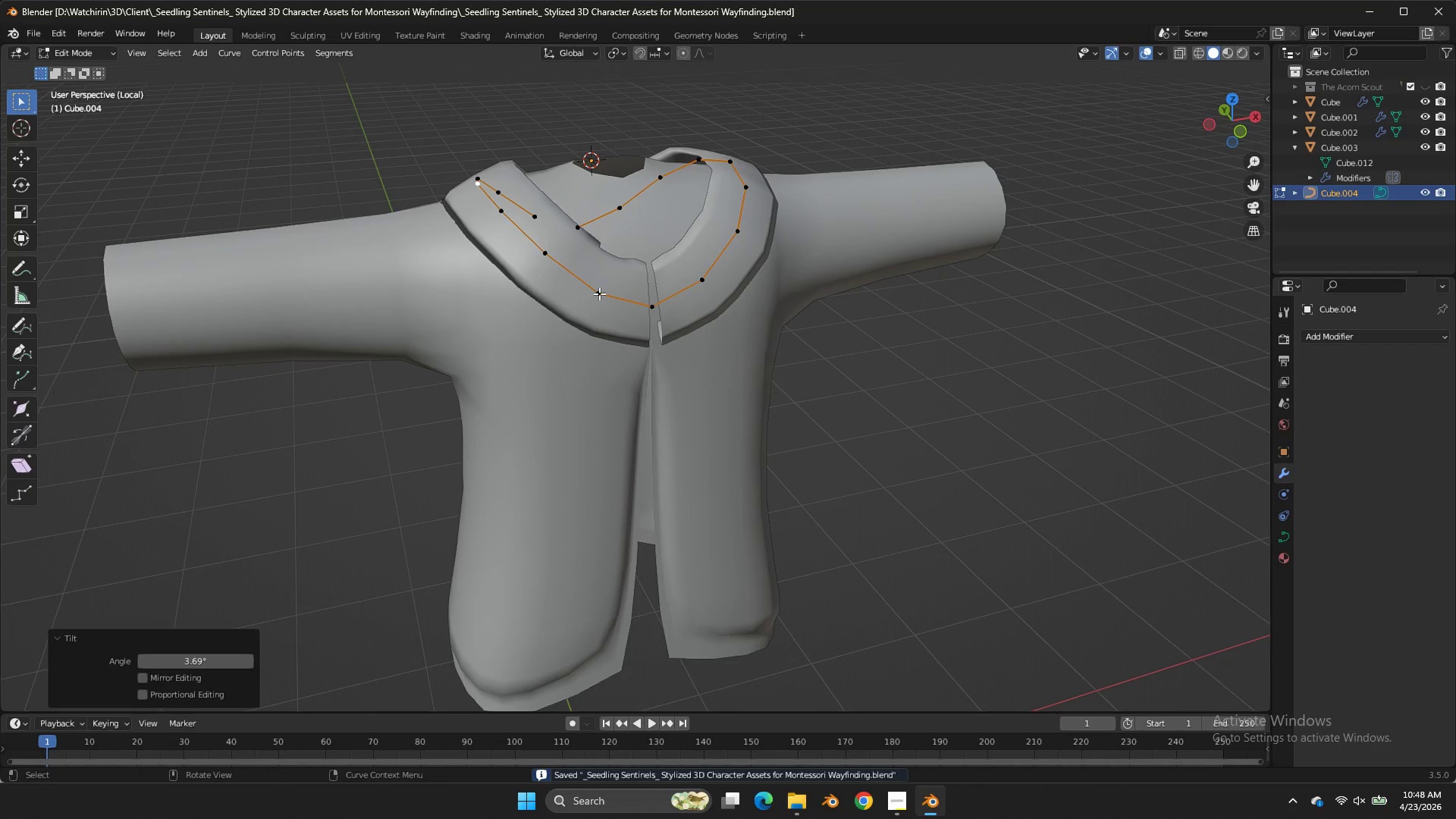 
double_click([594, 303])
 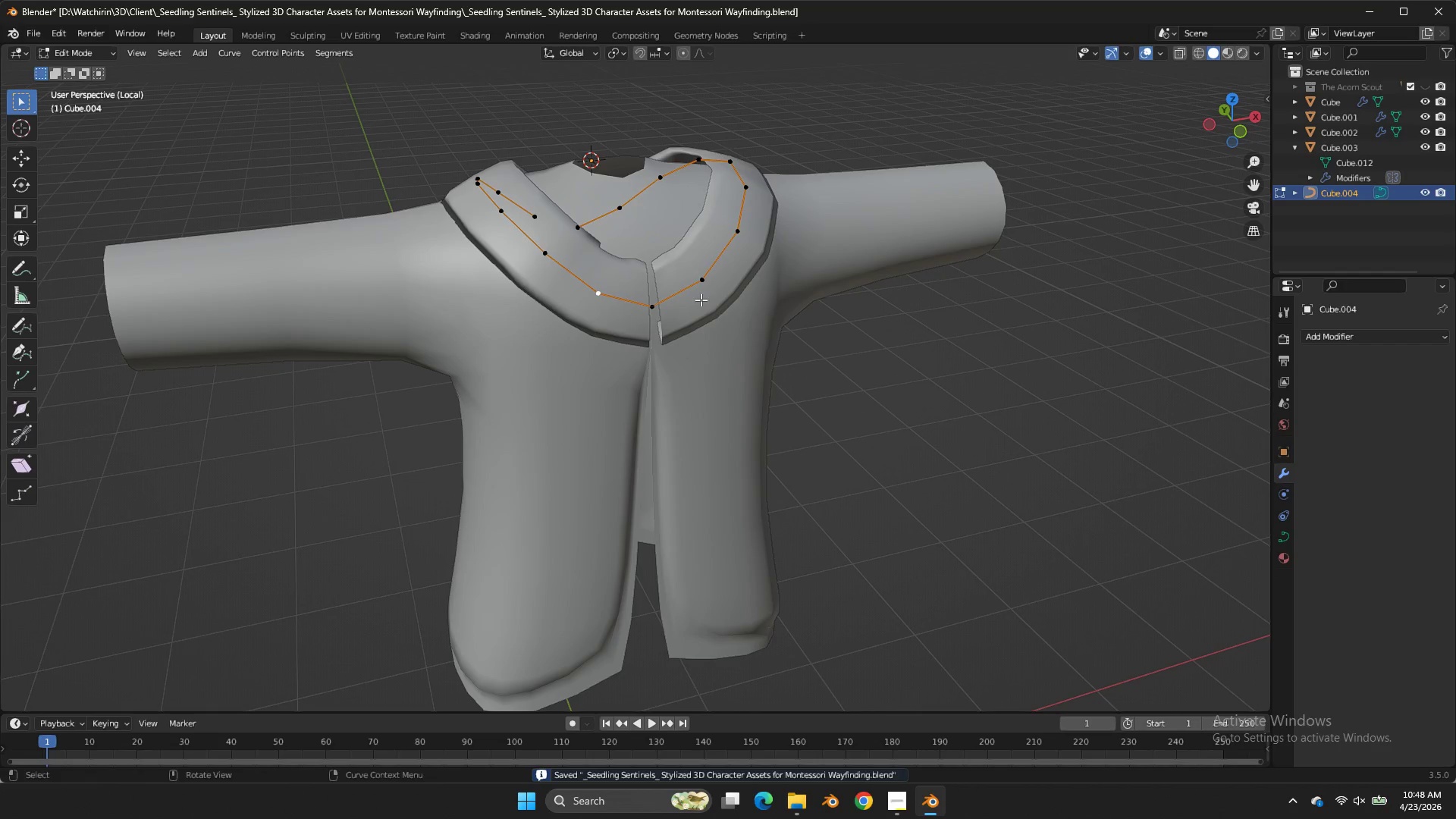 
key(Control+T)
 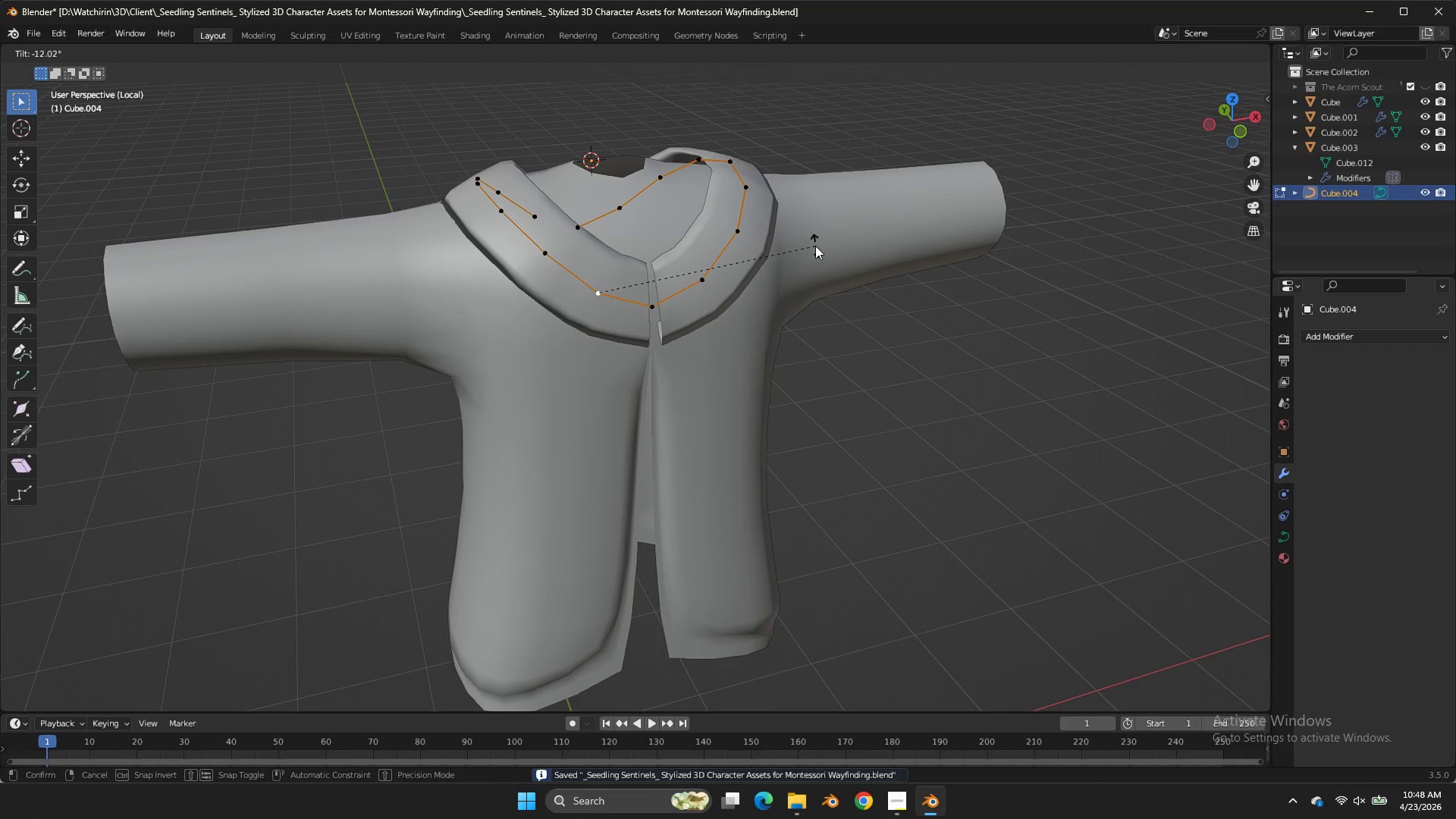 
double_click([815, 245])
 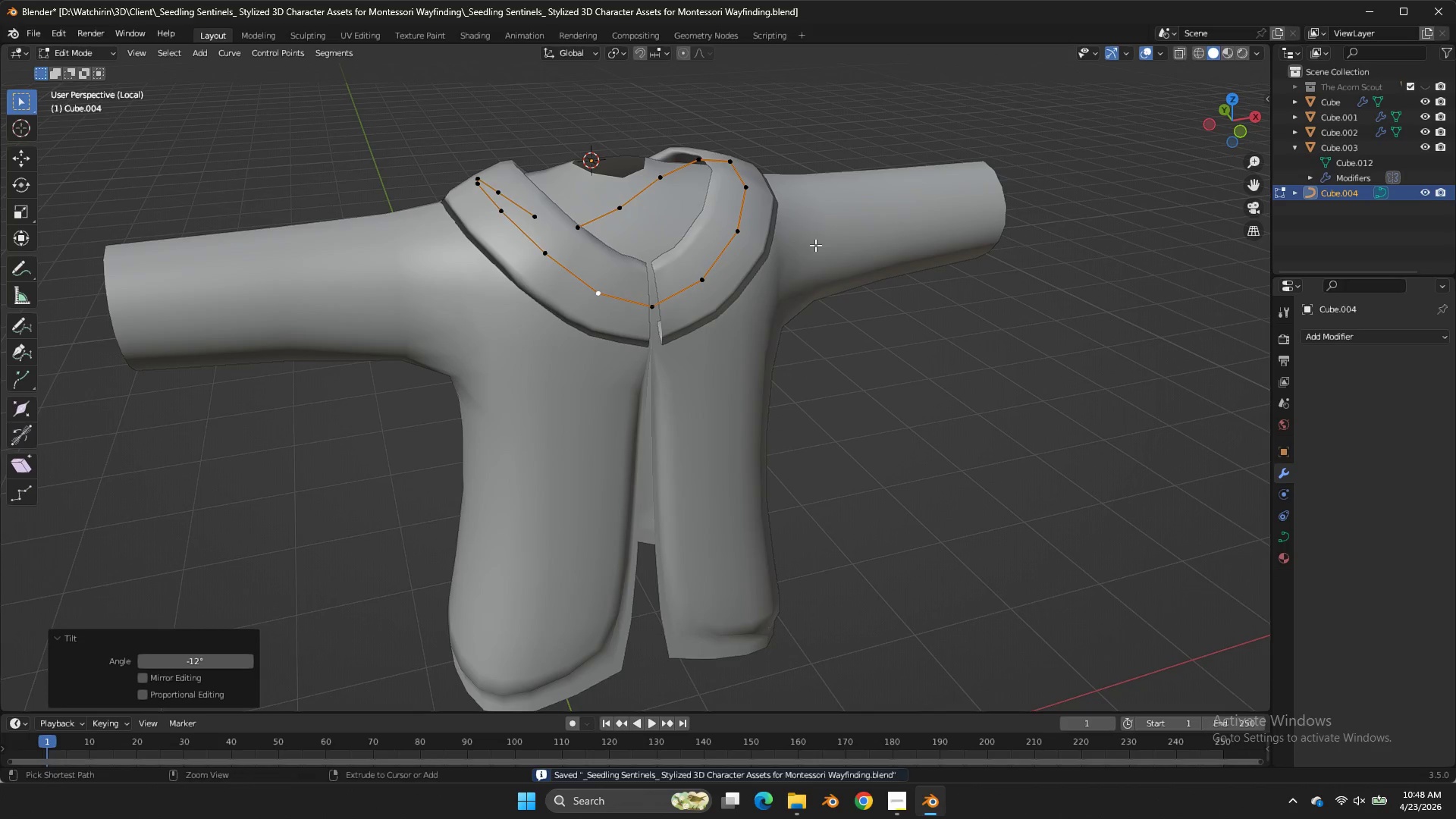 
key(Control+ControlLeft)
 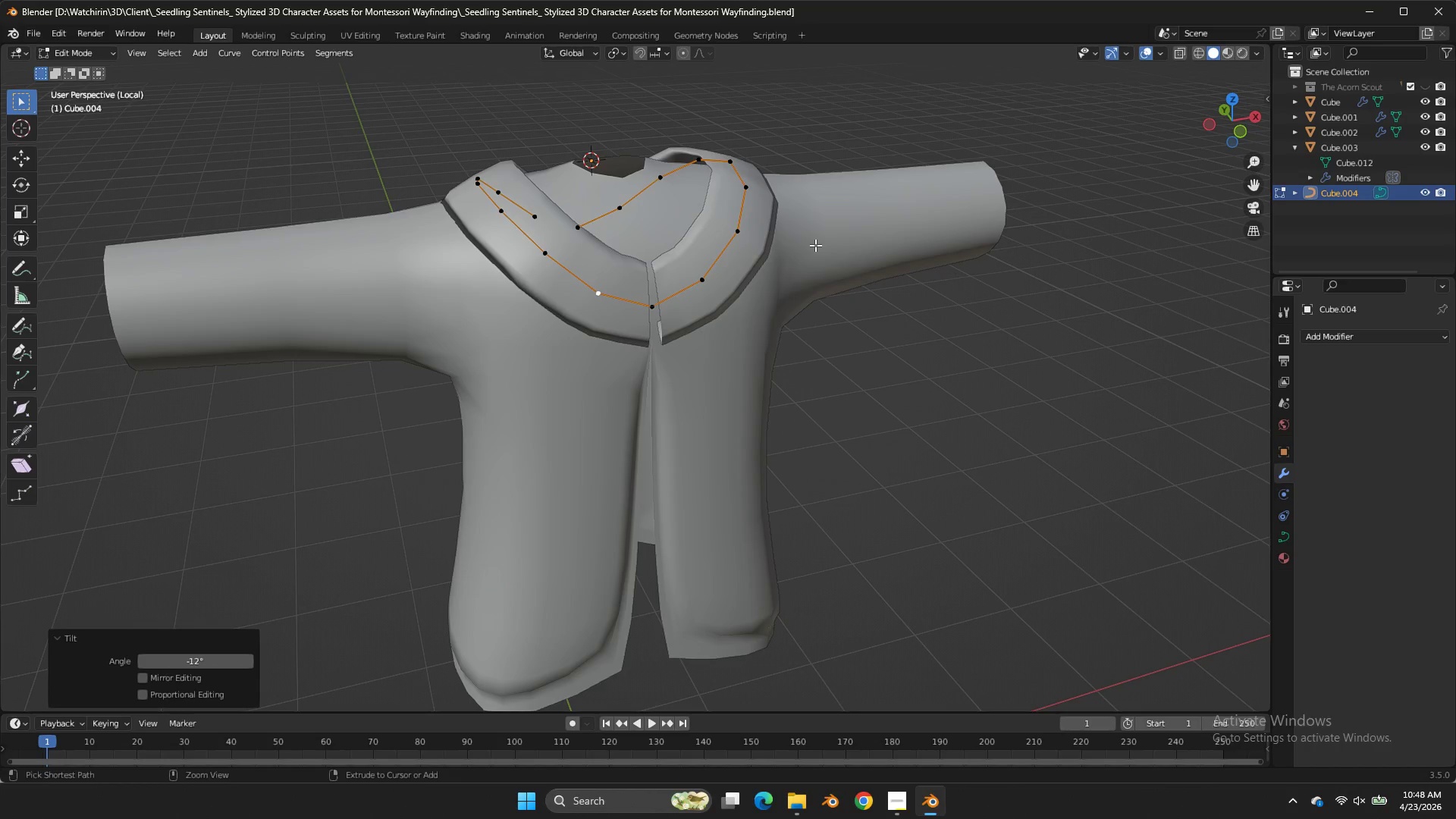 
key(Control+S)
 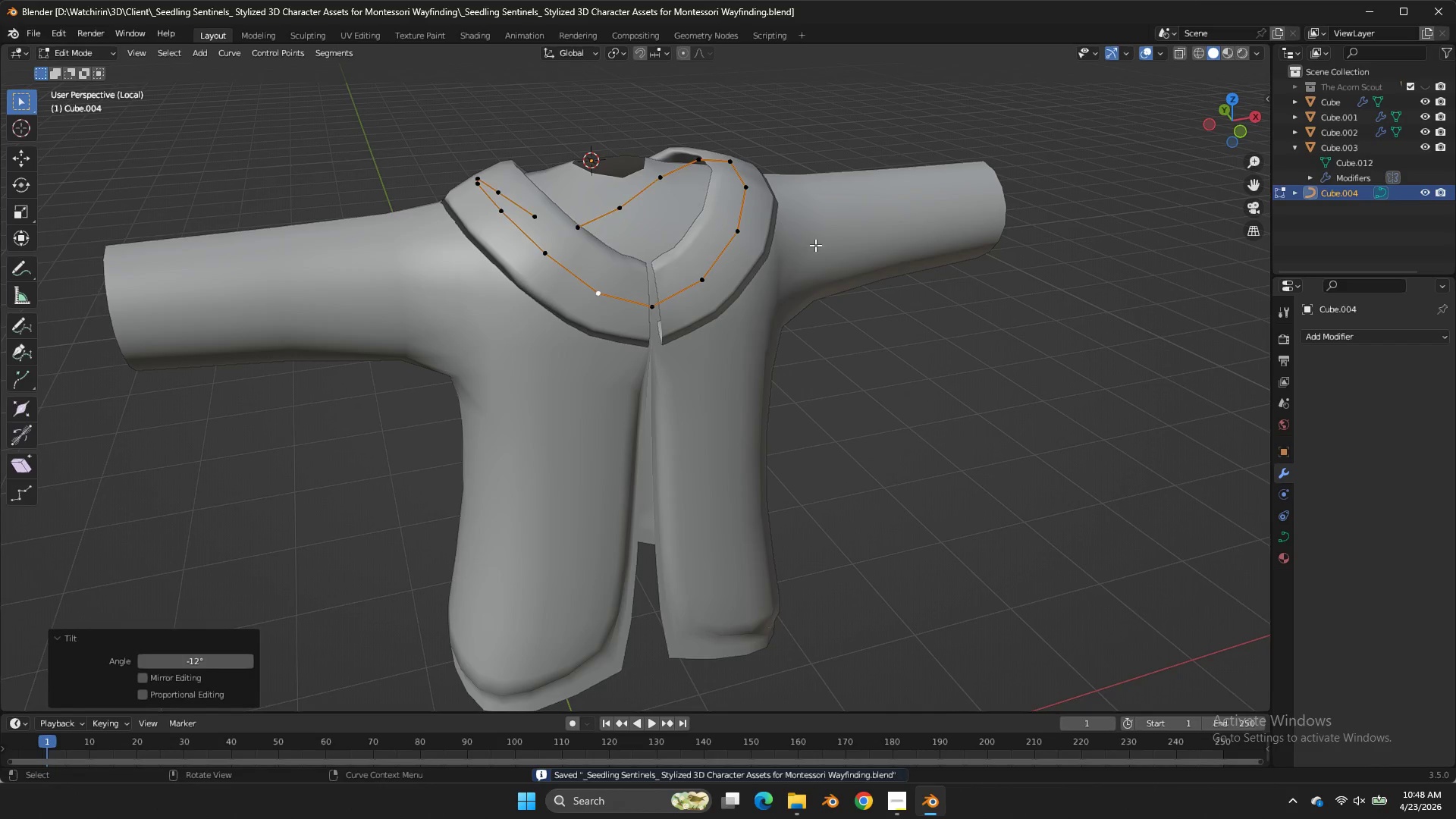 
key(Tab)
 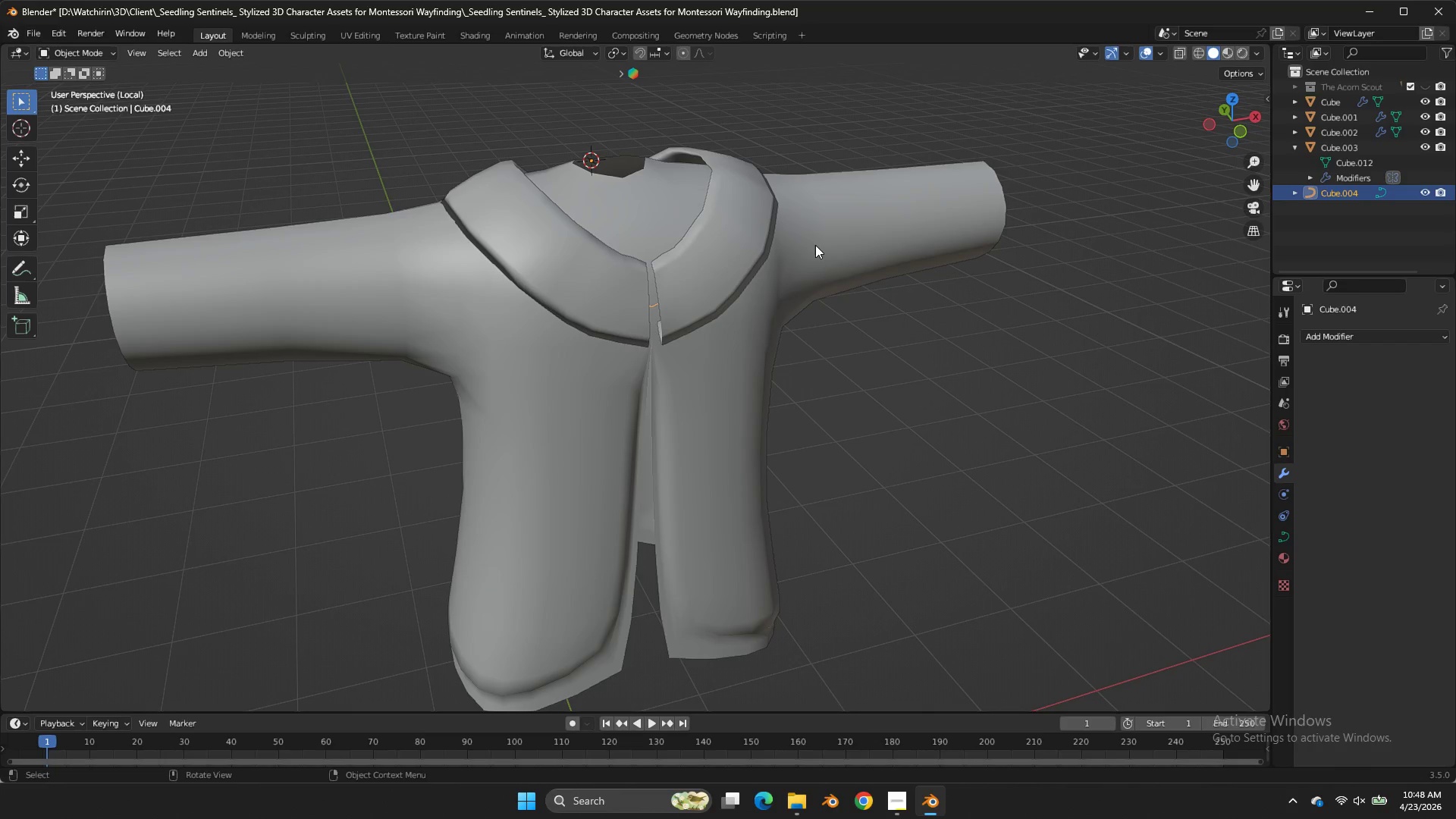 
wait(15.86)
 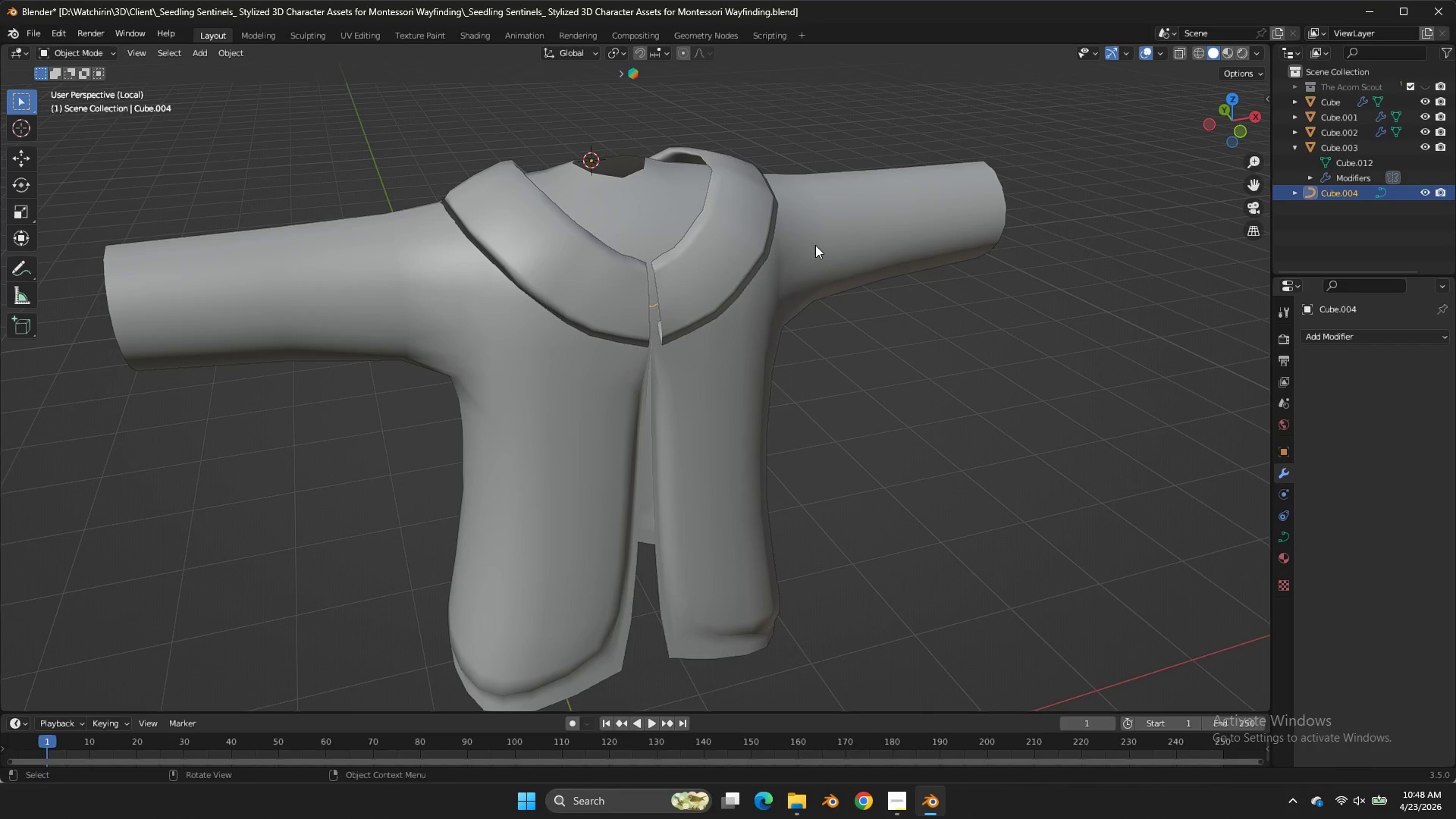 
left_click([682, 582])
 